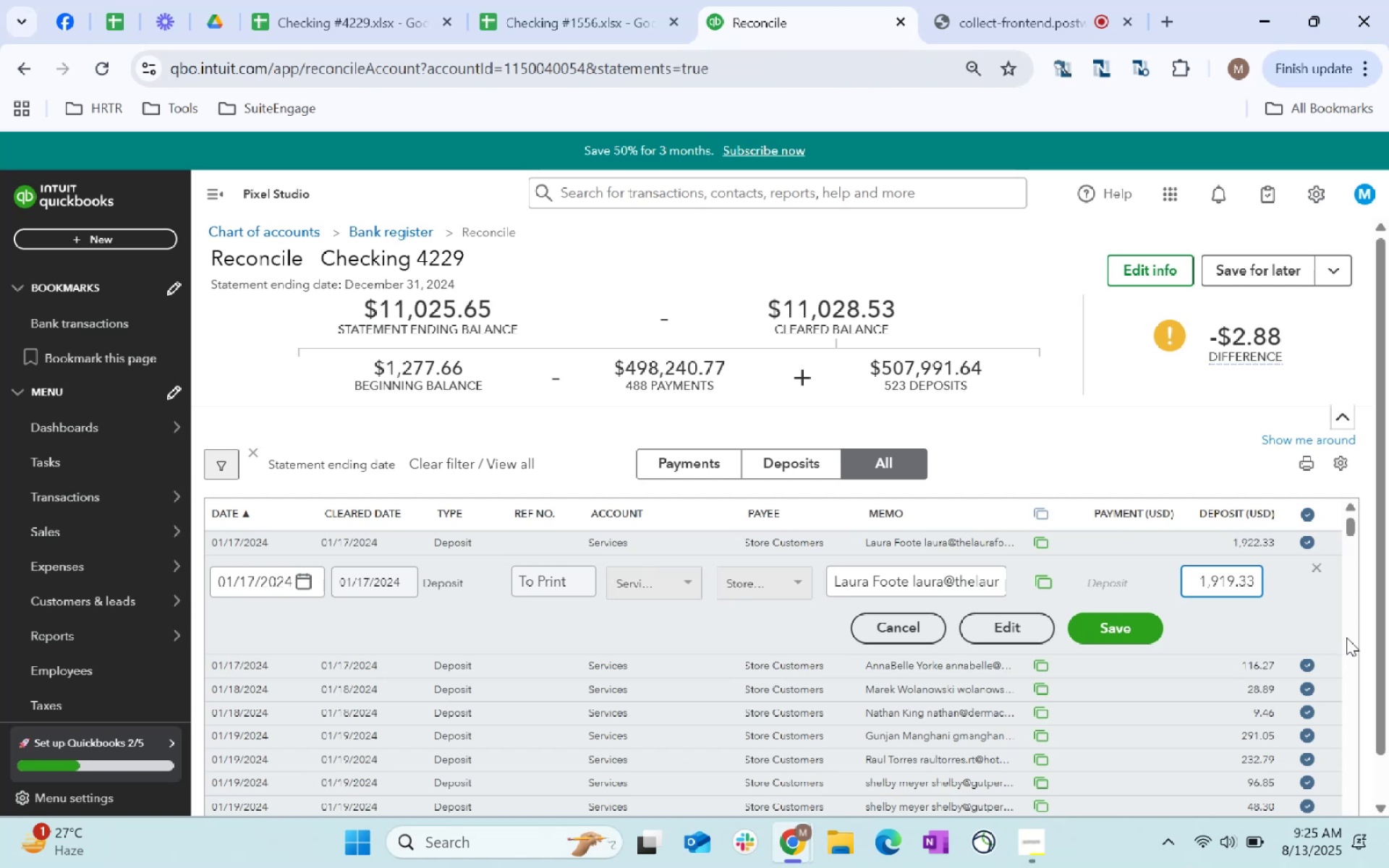 
key(Backspace)
 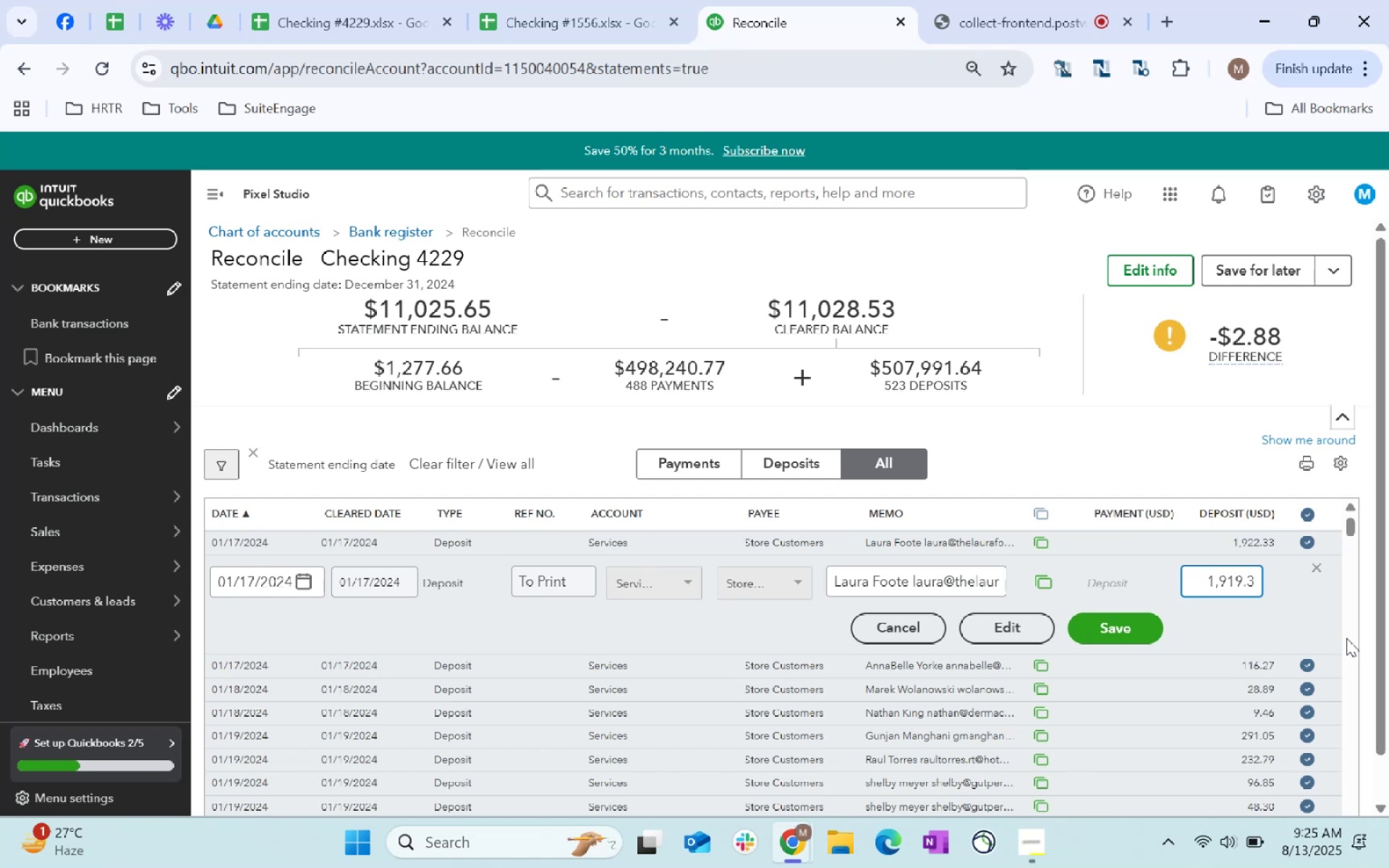 
key(Backspace)
 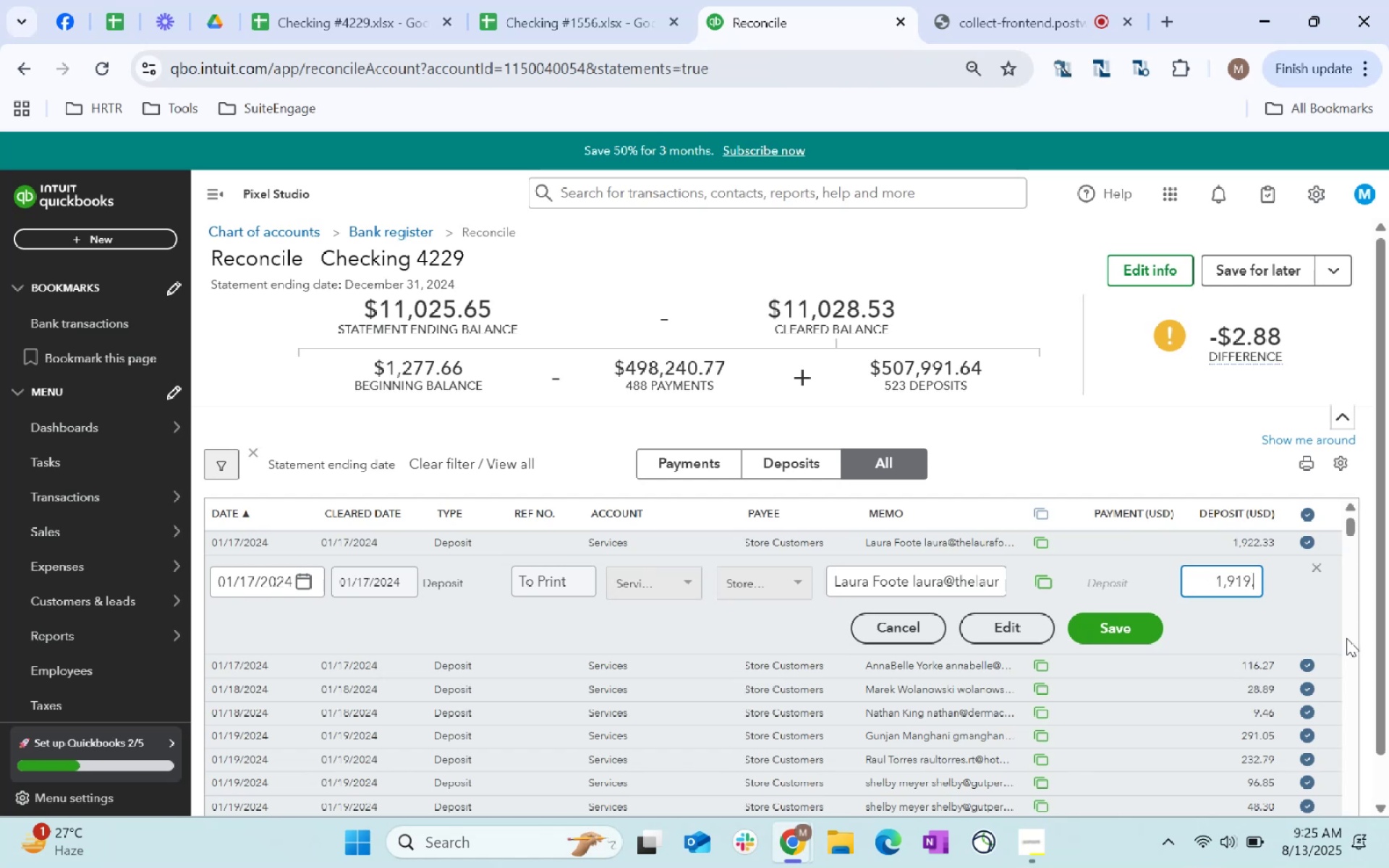 
key(5)
 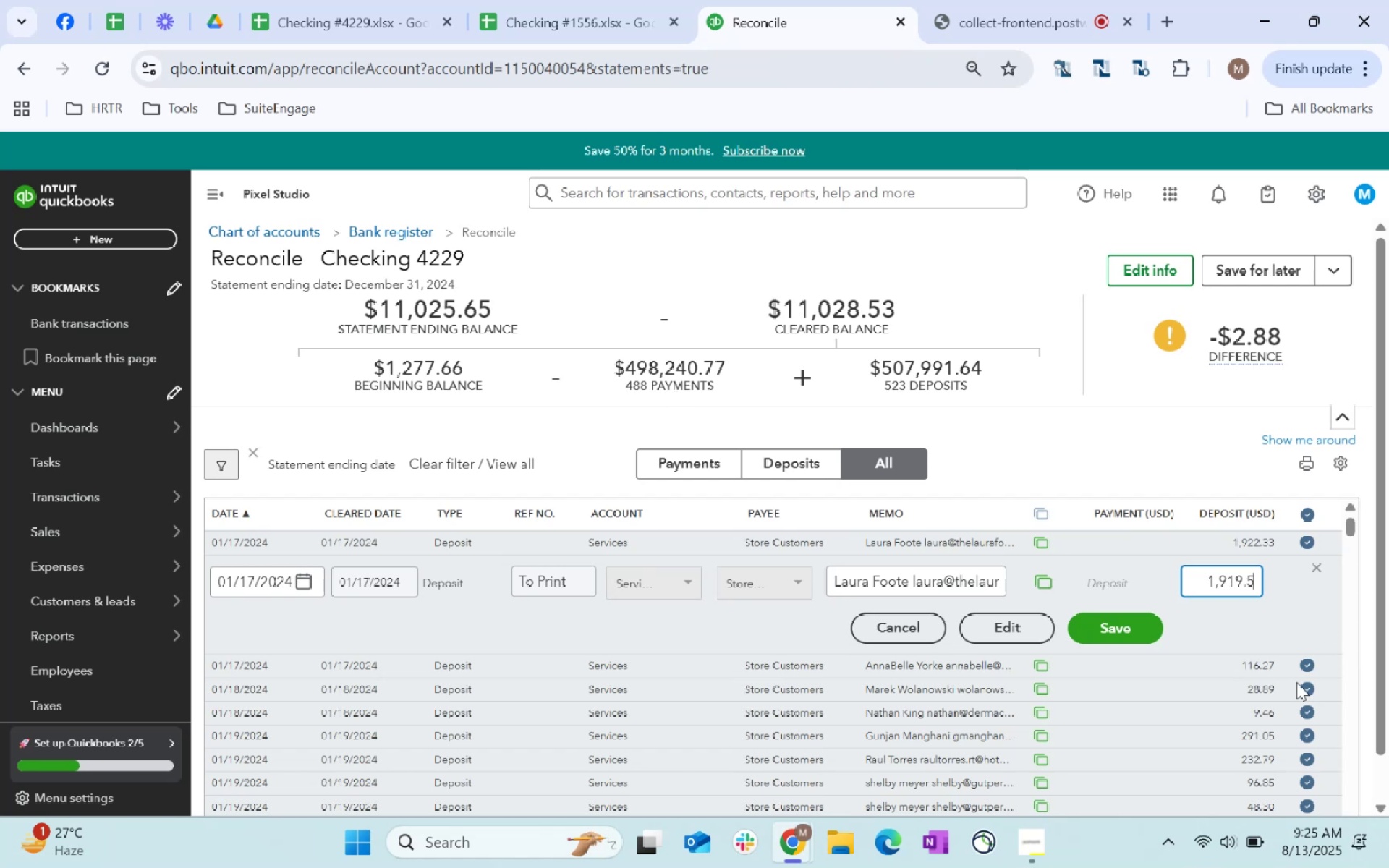 
left_click([1091, 624])
 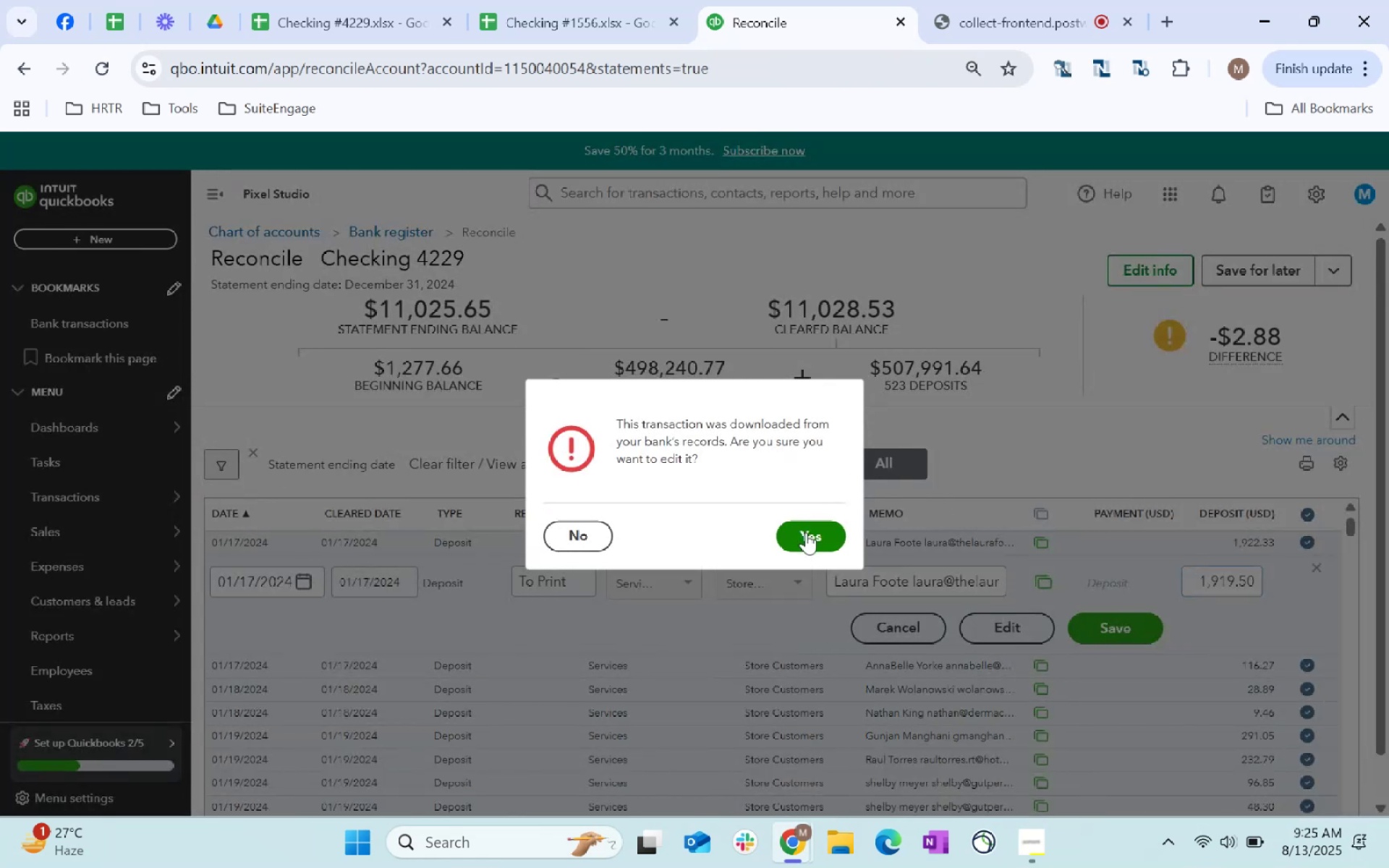 
left_click([806, 532])
 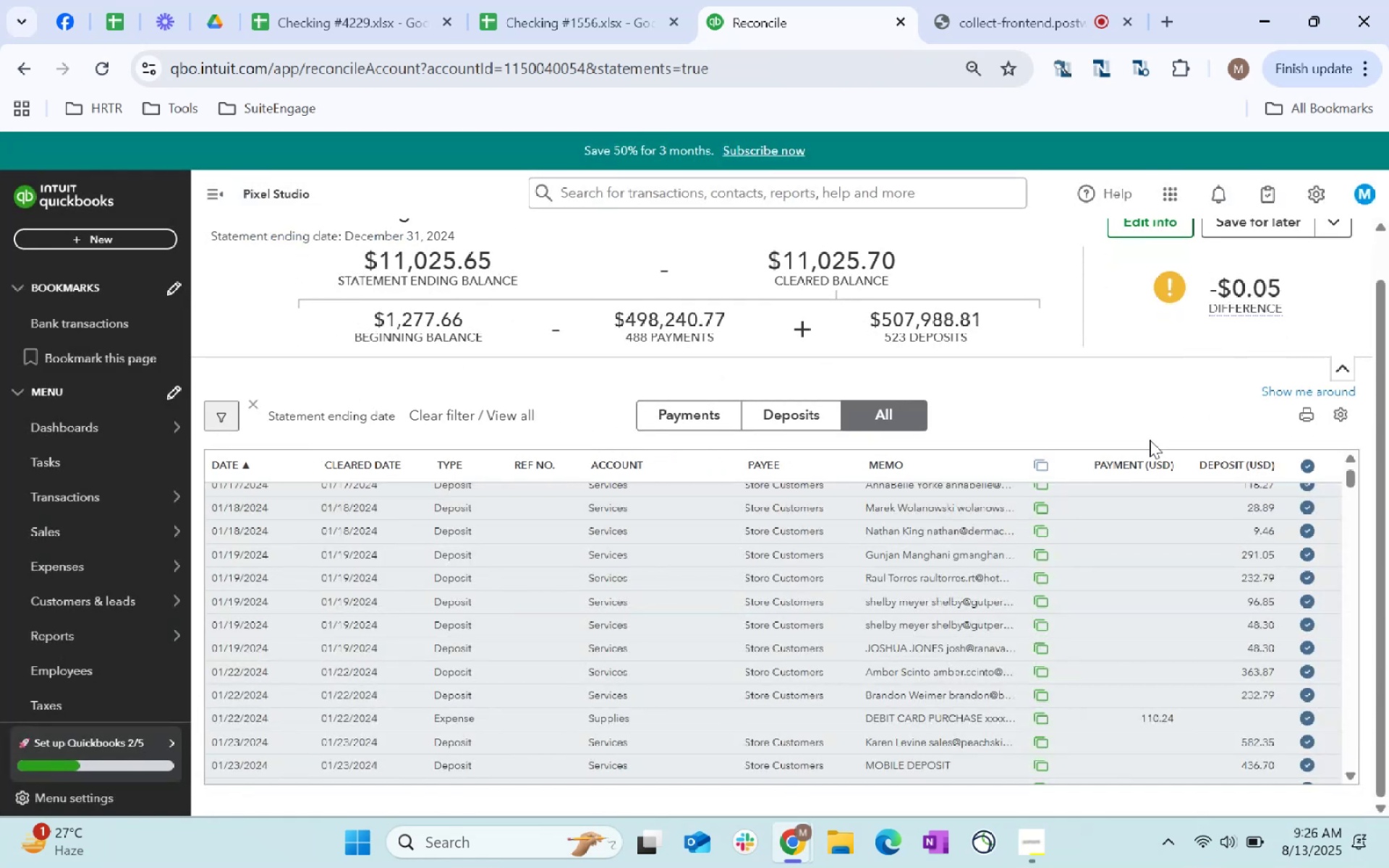 
scroll: coordinate [1239, 572], scroll_direction: up, amount: 13.0
 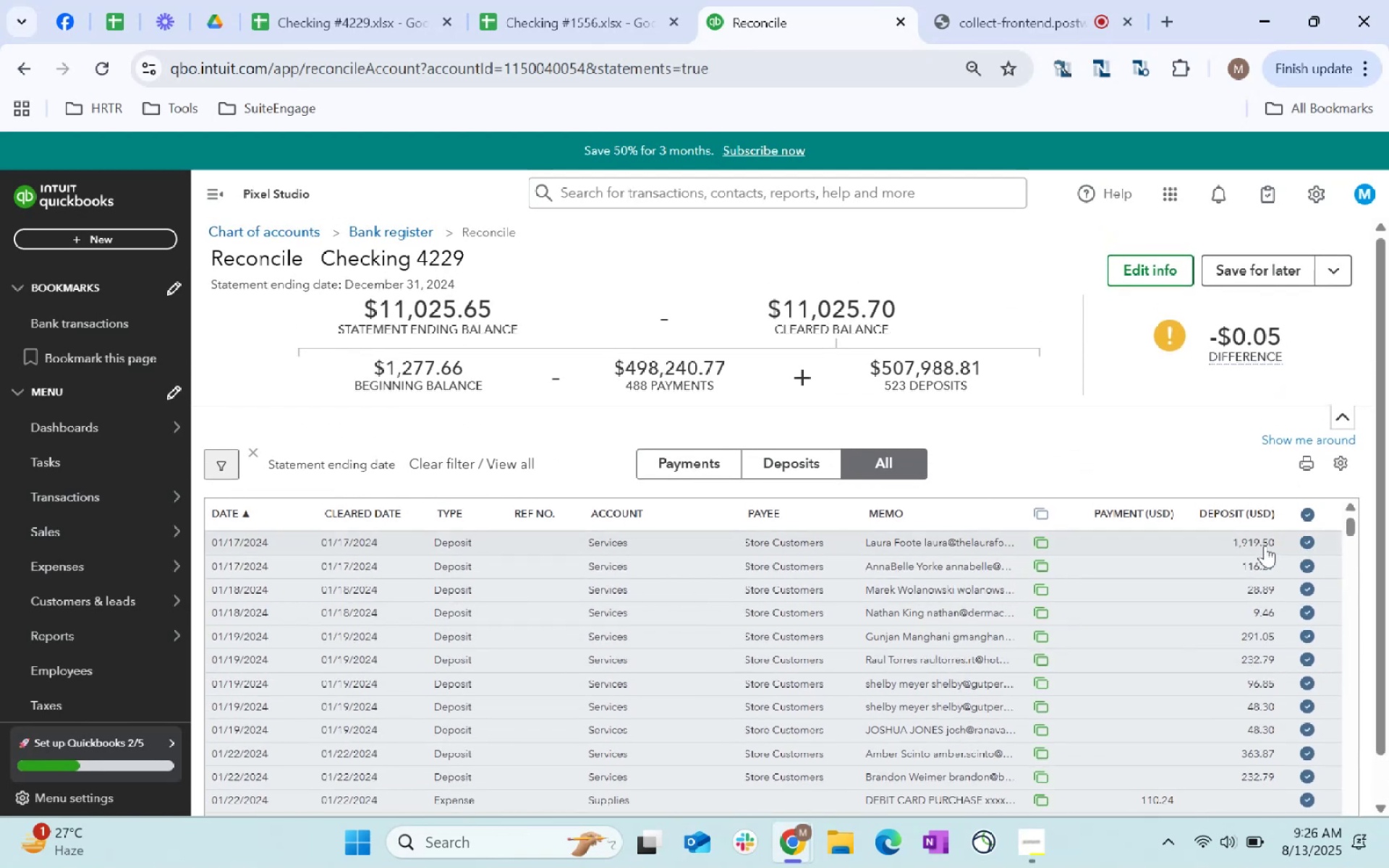 
left_click([1240, 576])
 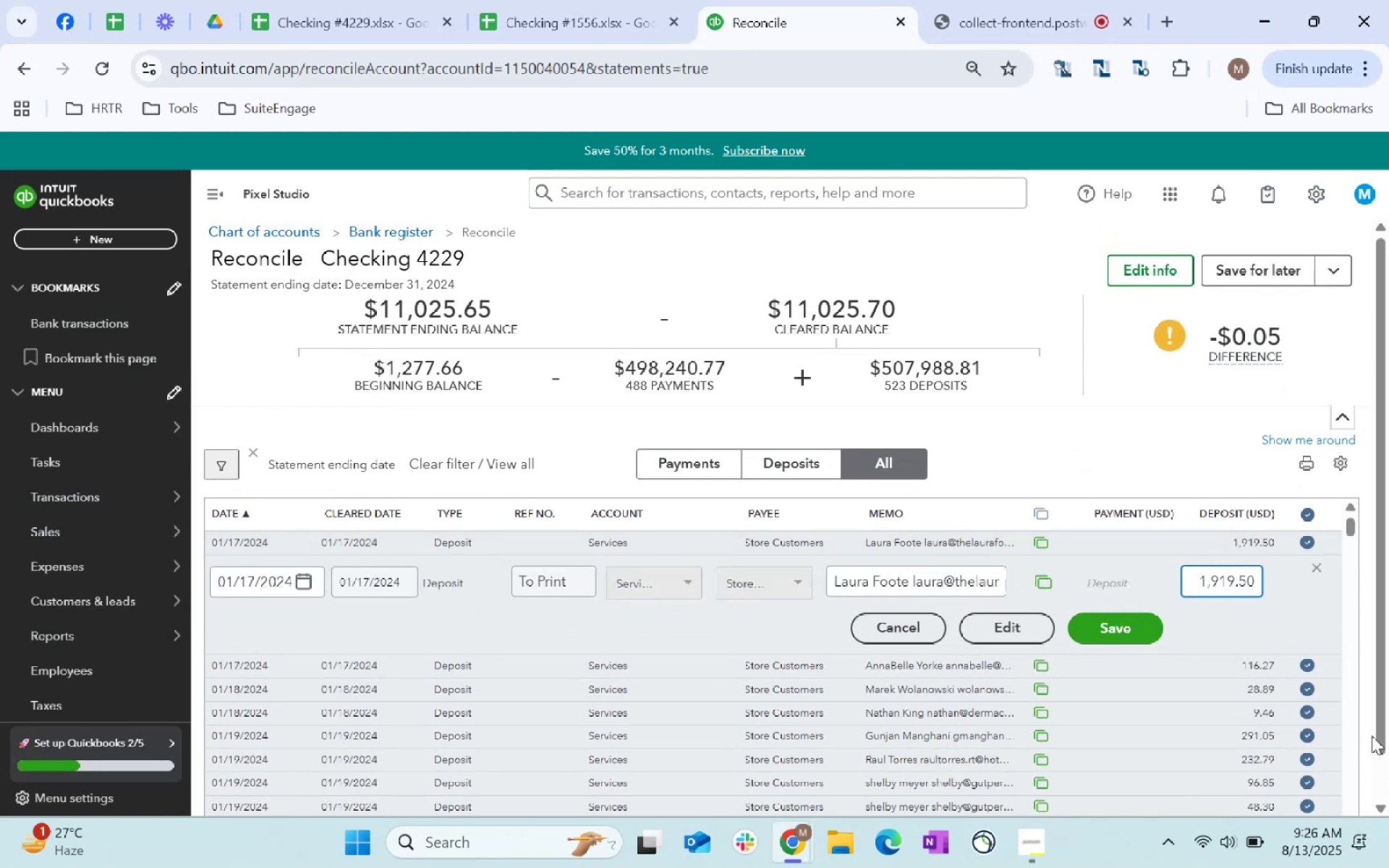 
key(Shift+ArrowRight)
 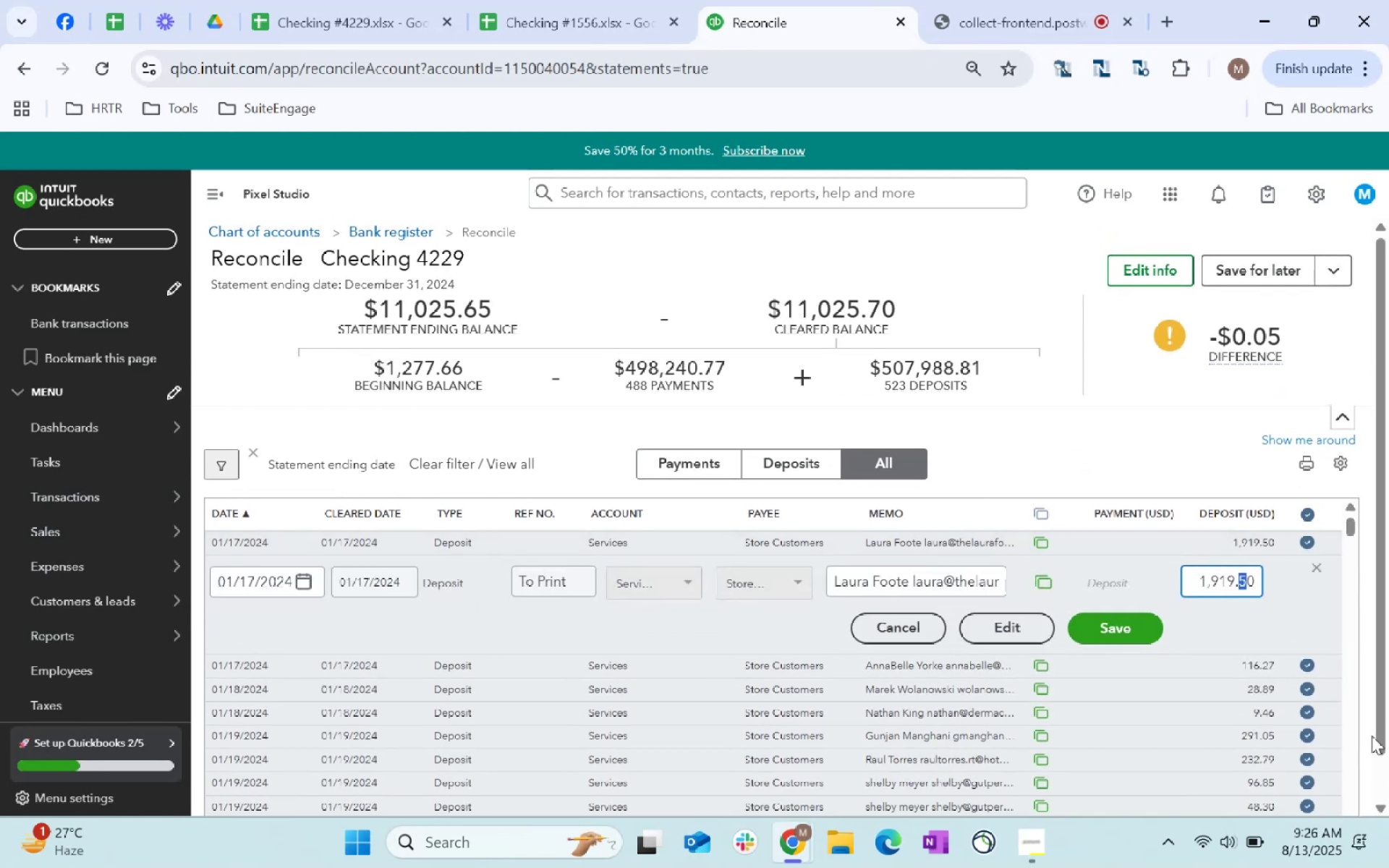 
key(Backspace)
 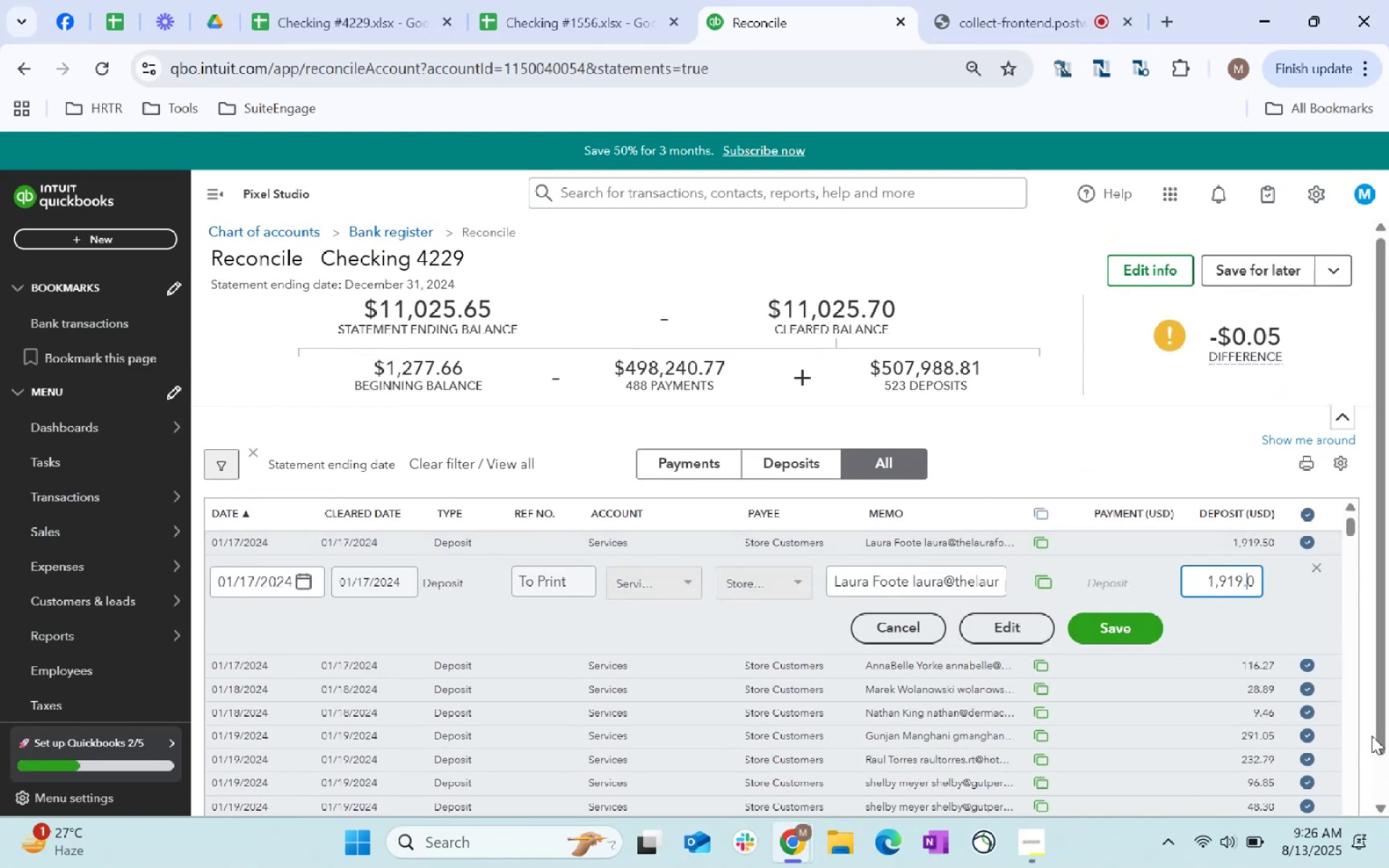 
key(ArrowRight)
 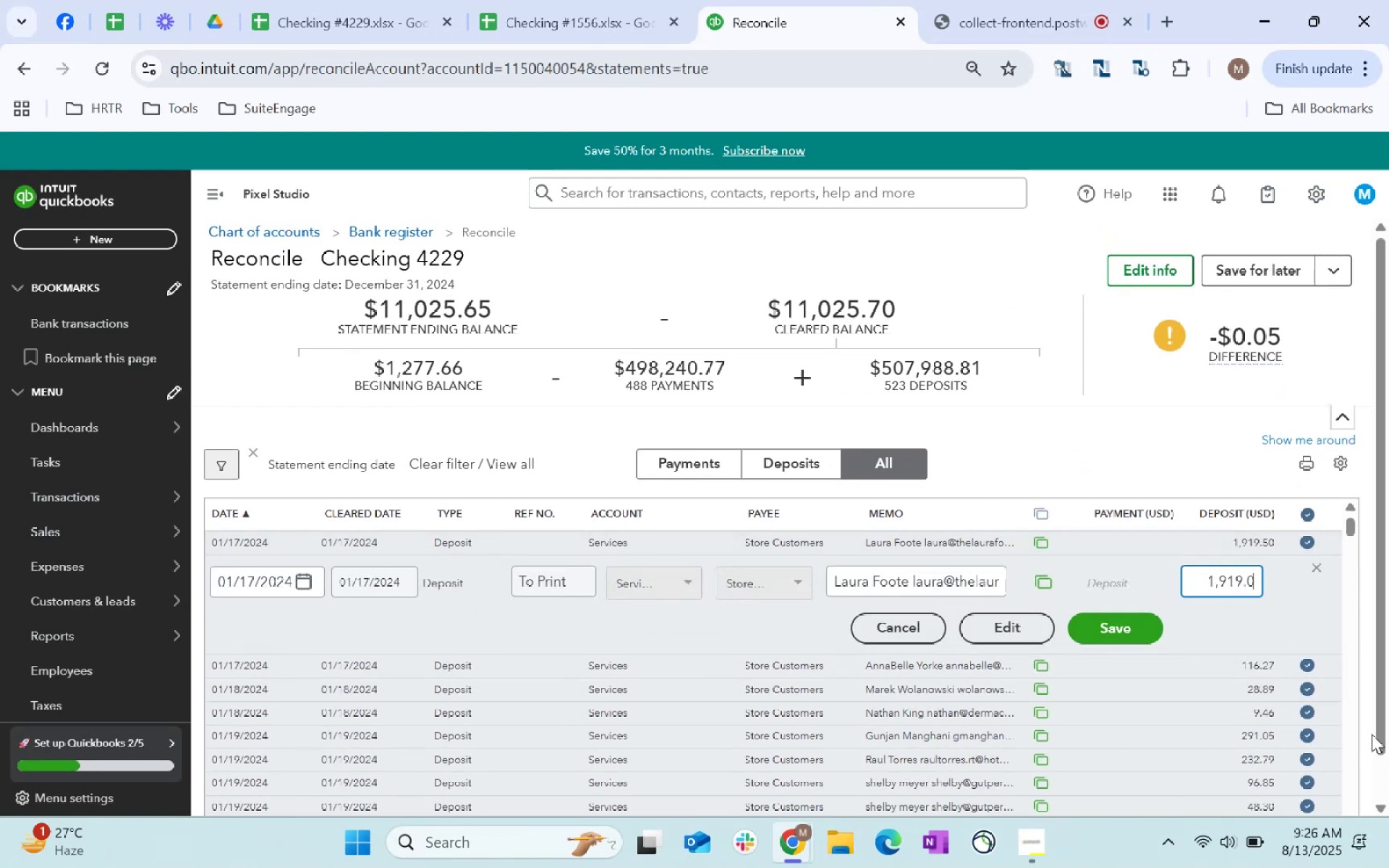 
key(Backspace)
type(45)
 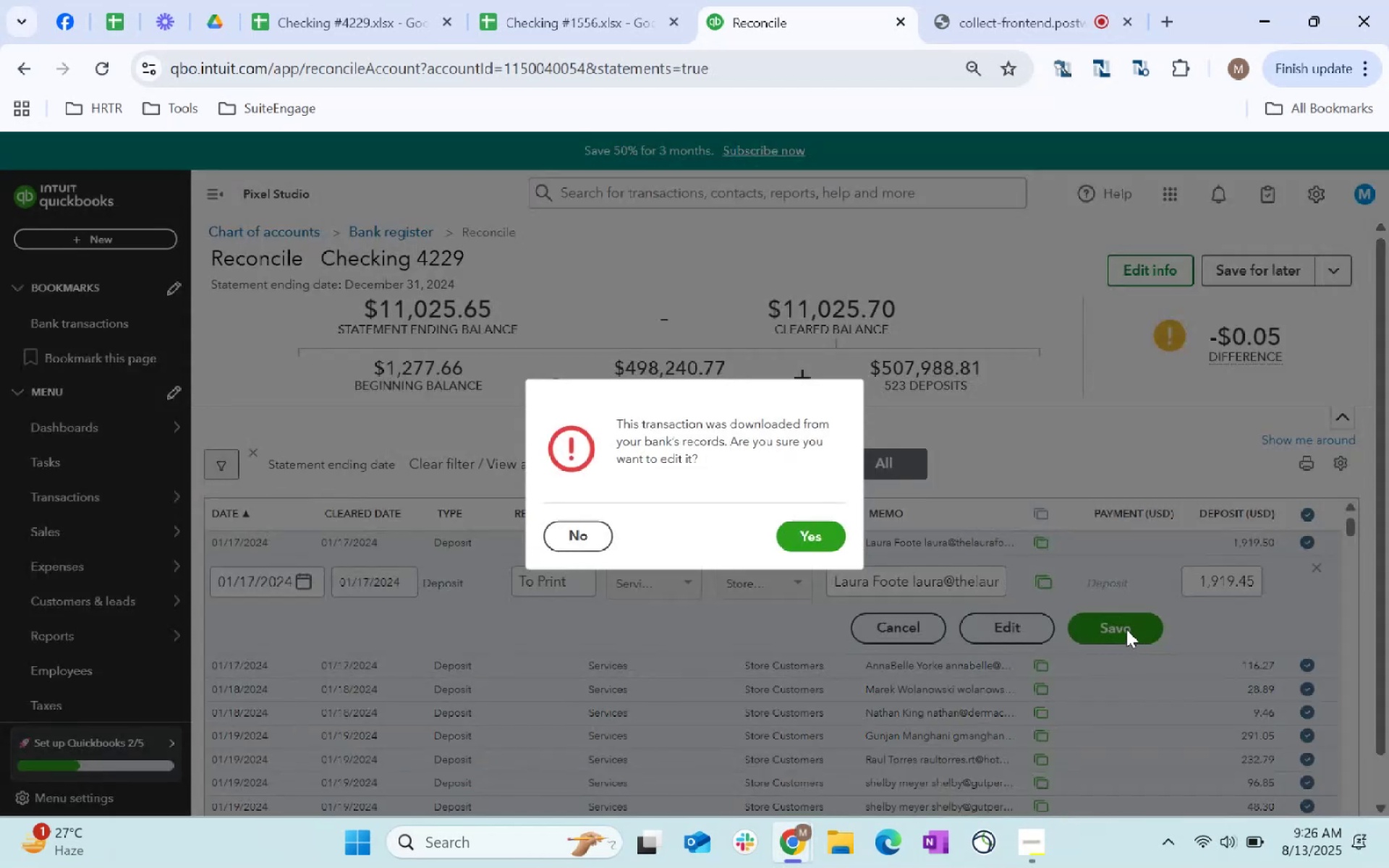 
left_click([817, 537])
 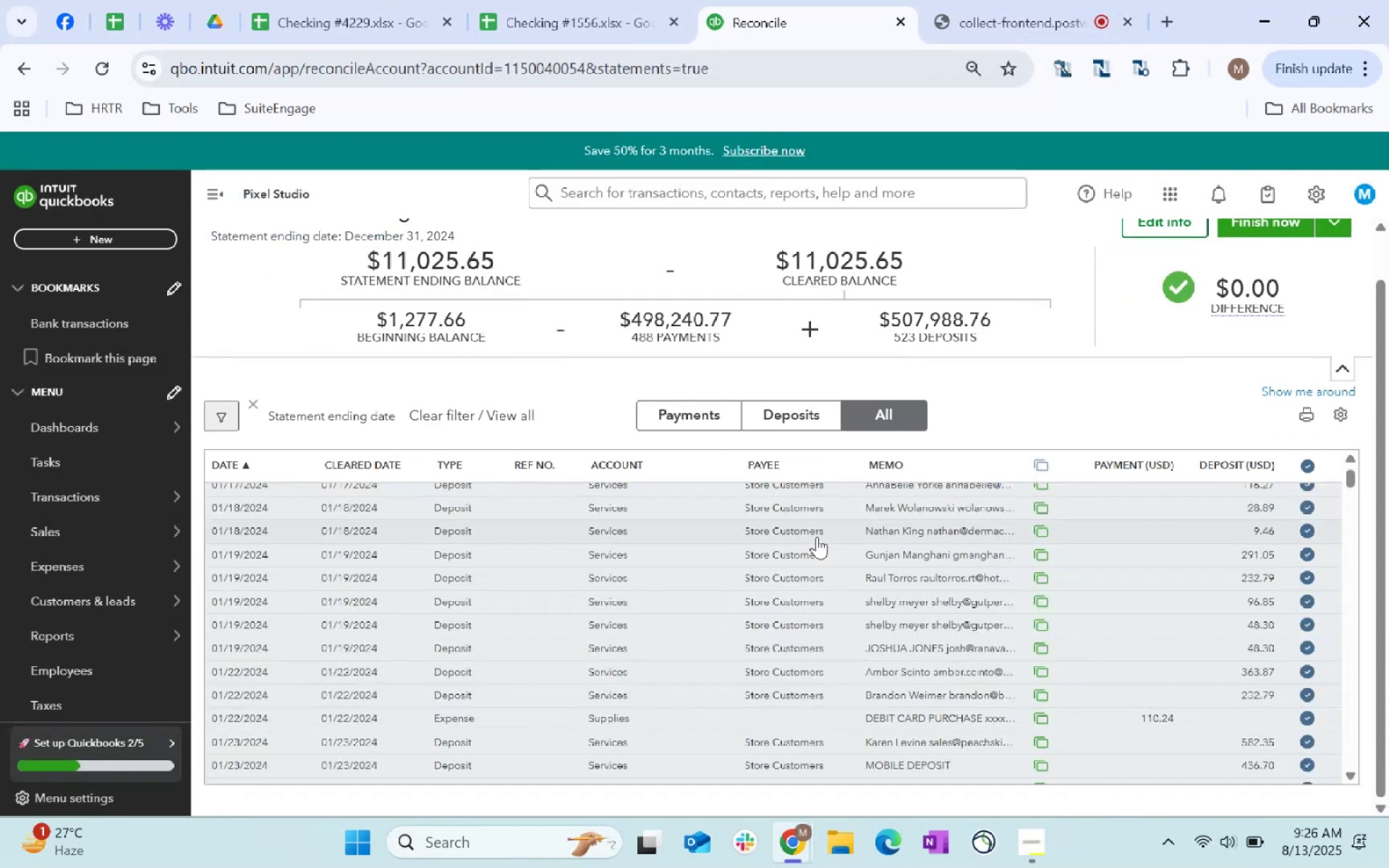 
scroll: coordinate [1079, 537], scroll_direction: up, amount: 11.0
 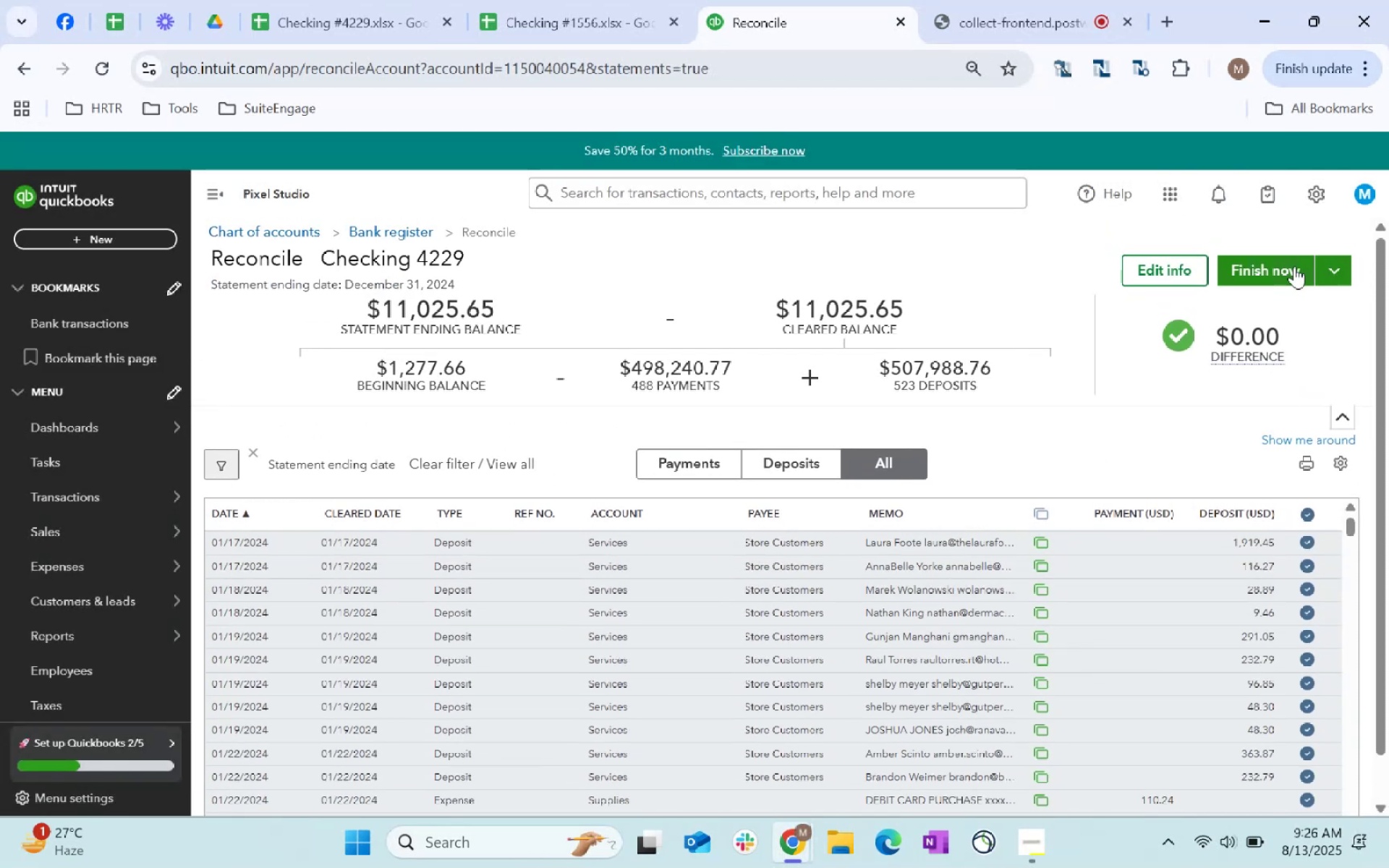 
left_click([1290, 266])
 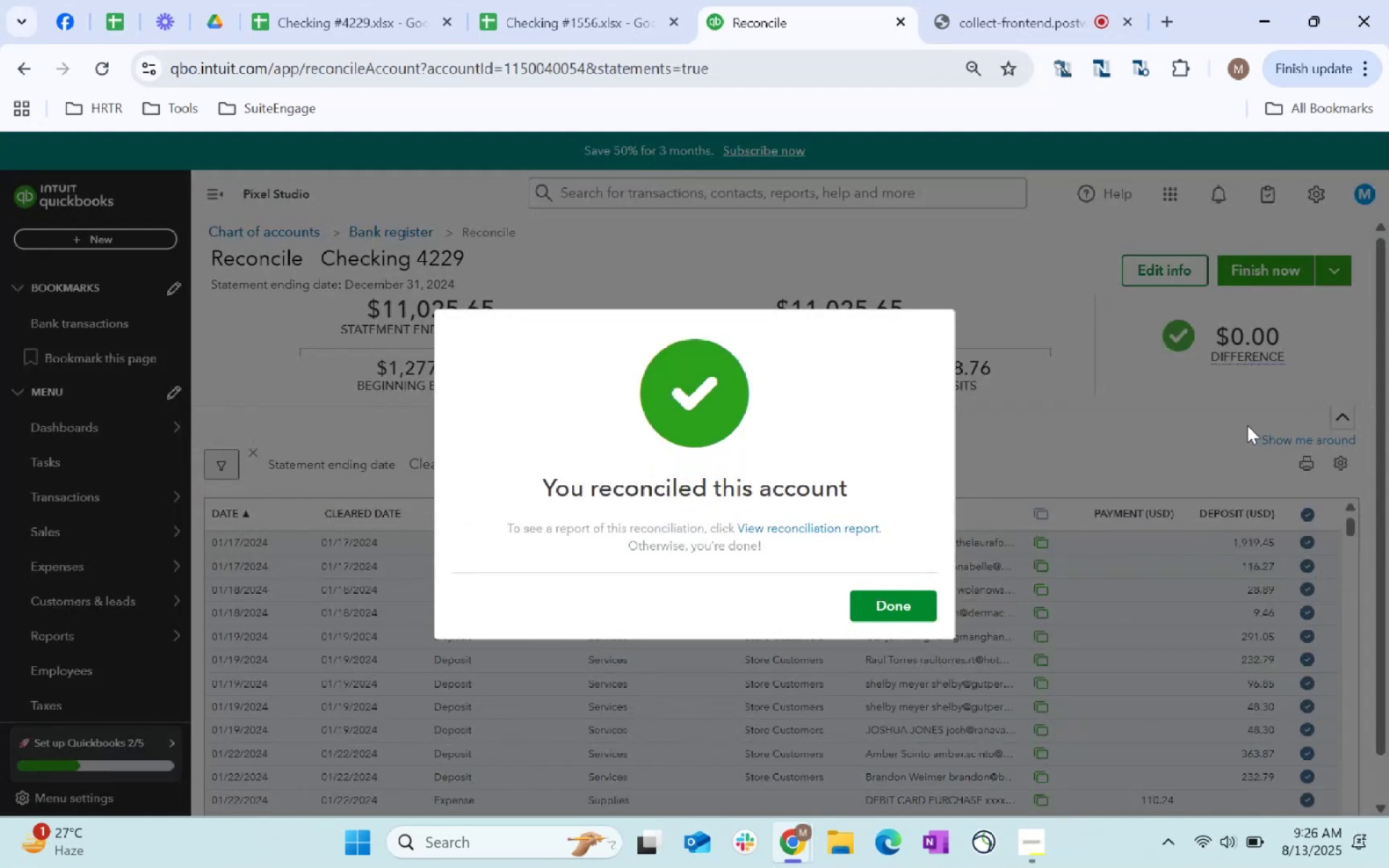 
left_click([898, 608])
 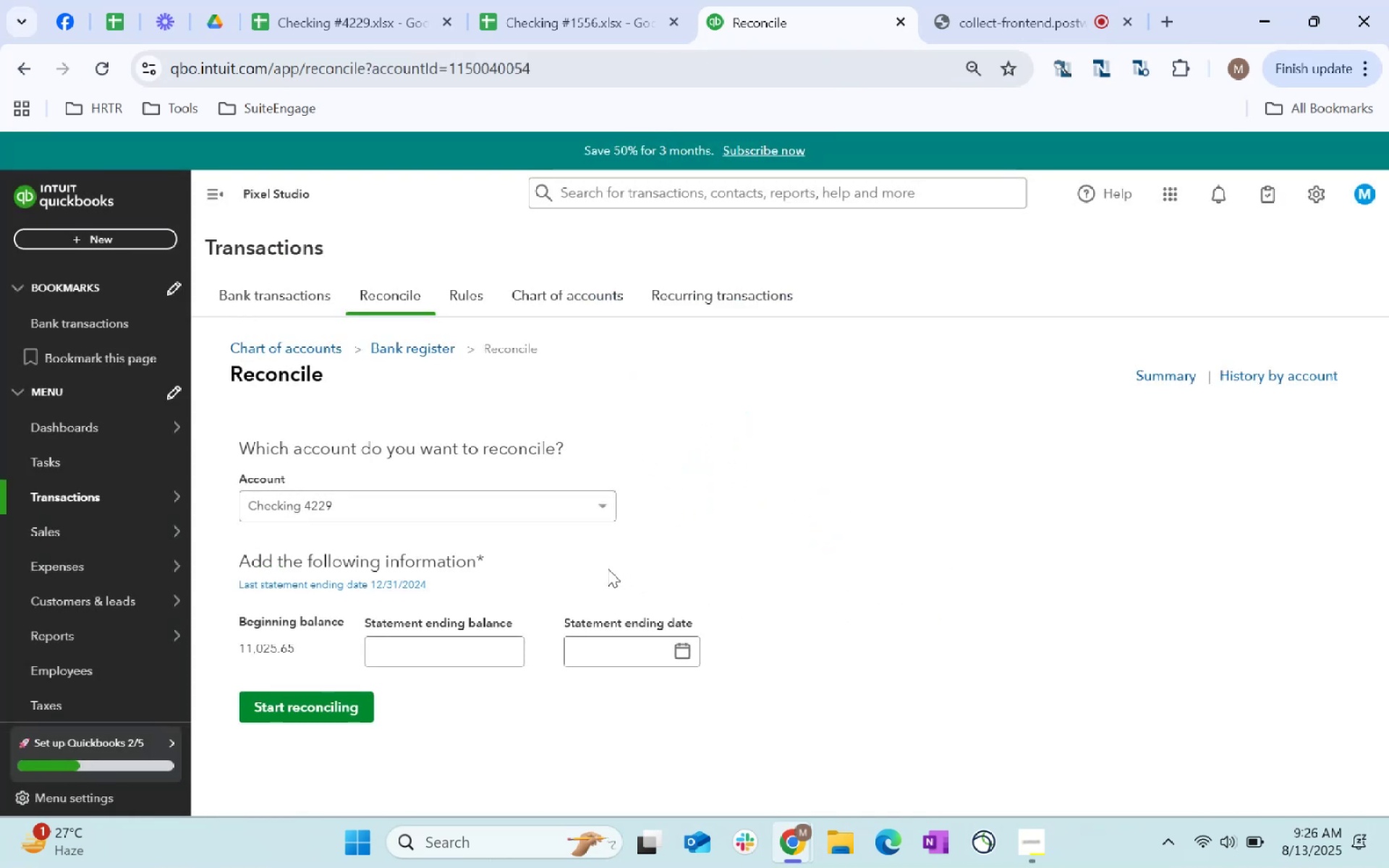 
left_click([636, 0])
 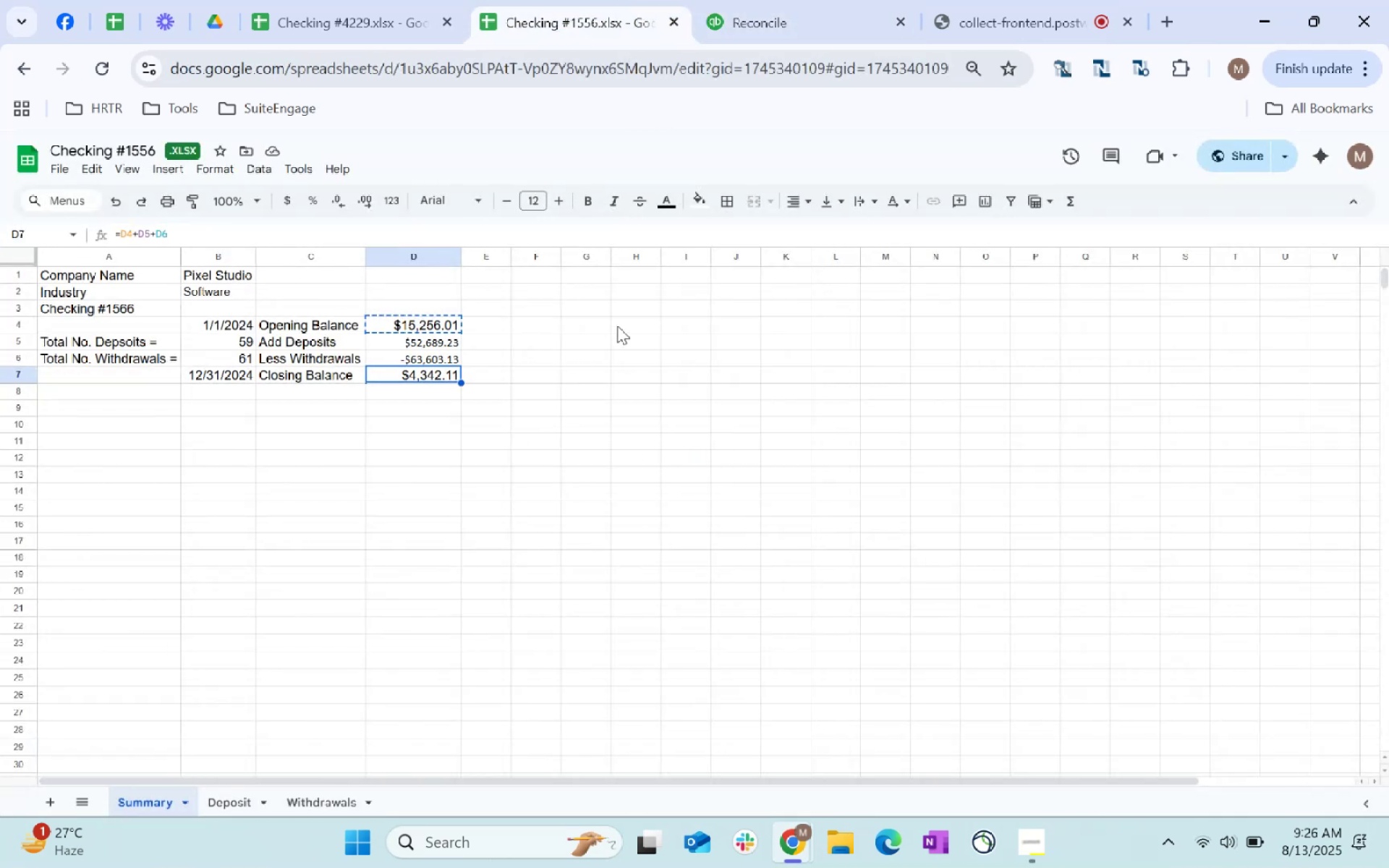 
left_click([841, 0])
 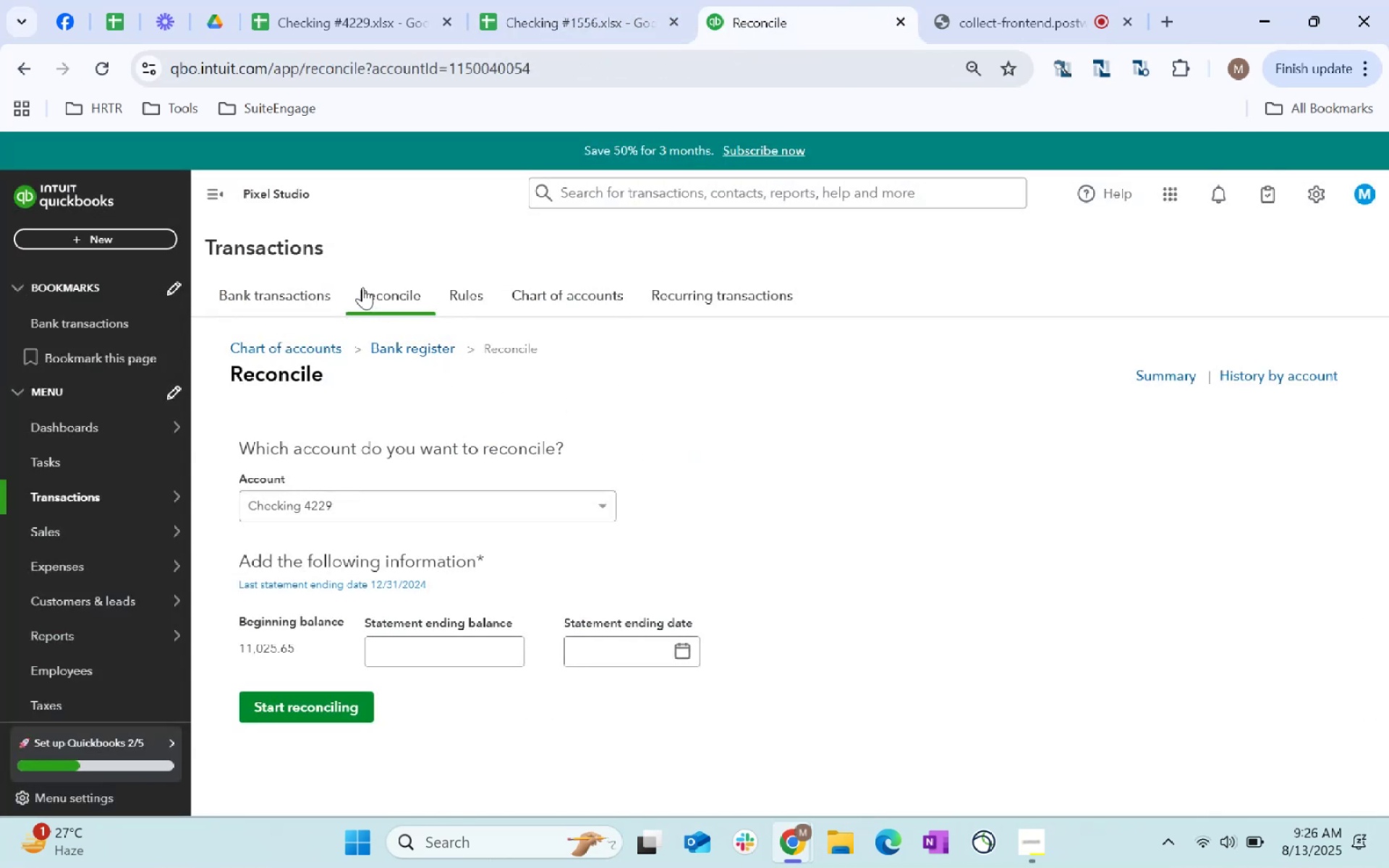 
left_click([318, 294])
 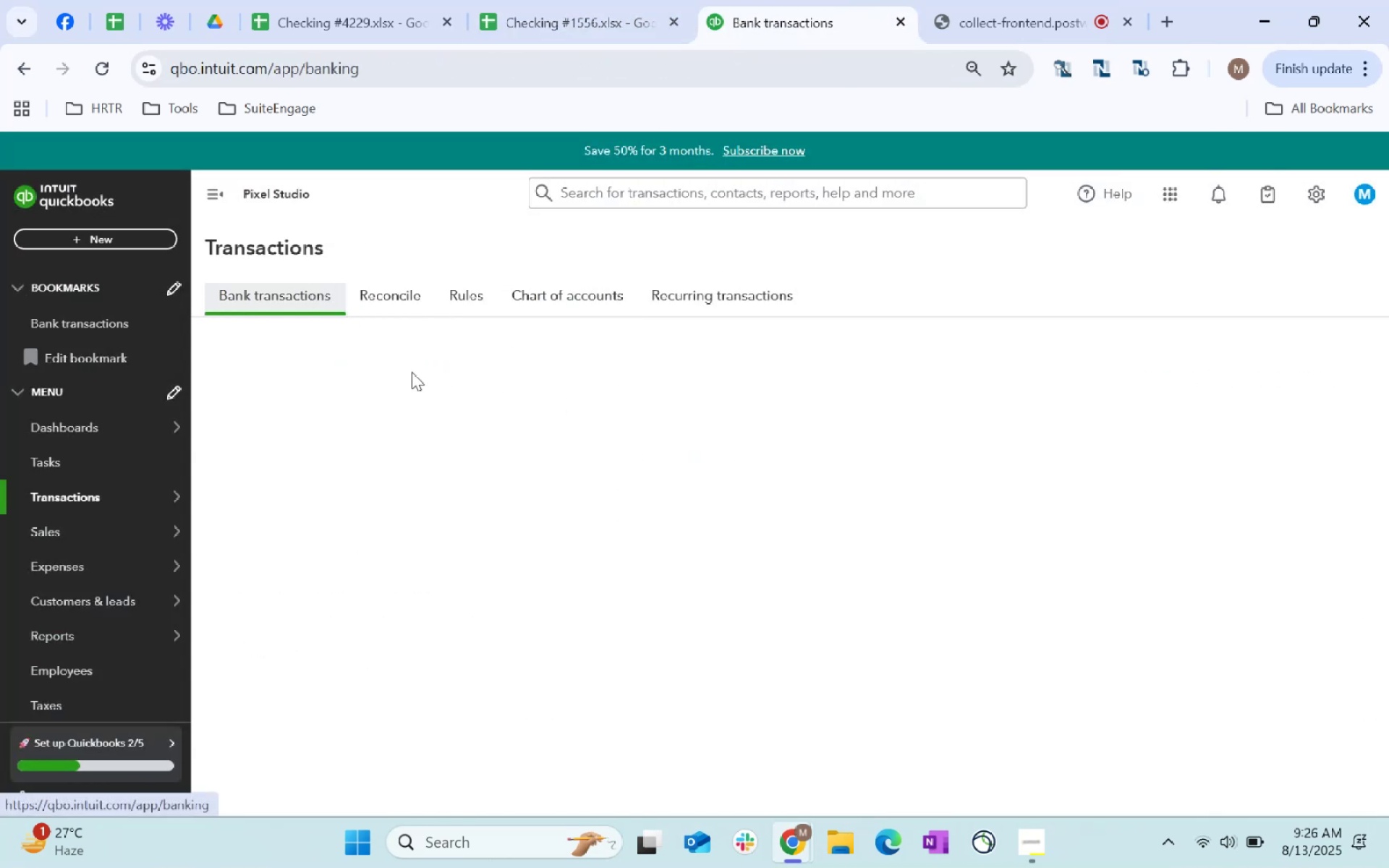 
mouse_move([312, 478])
 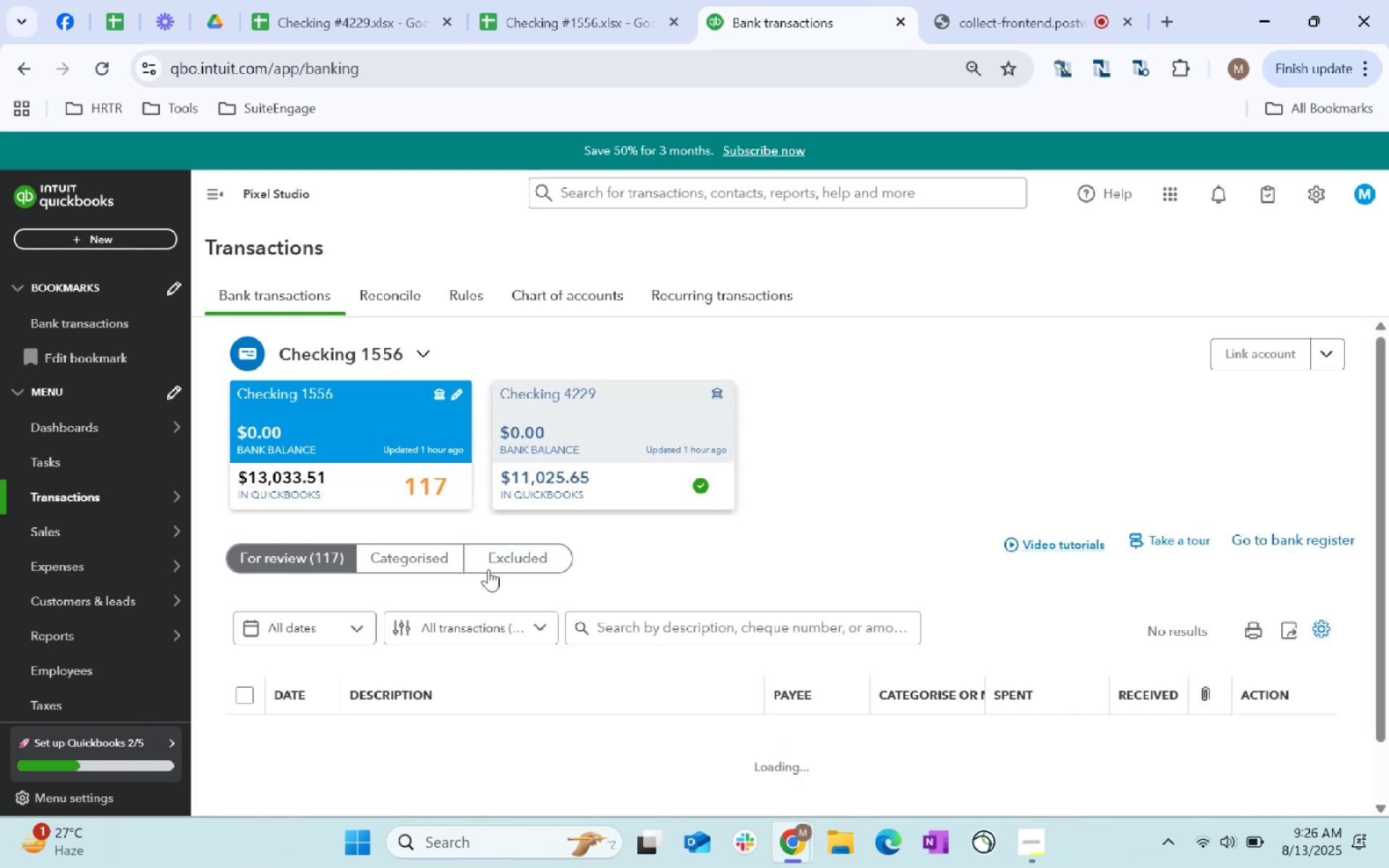 
scroll: coordinate [994, 543], scroll_direction: down, amount: 2.0
 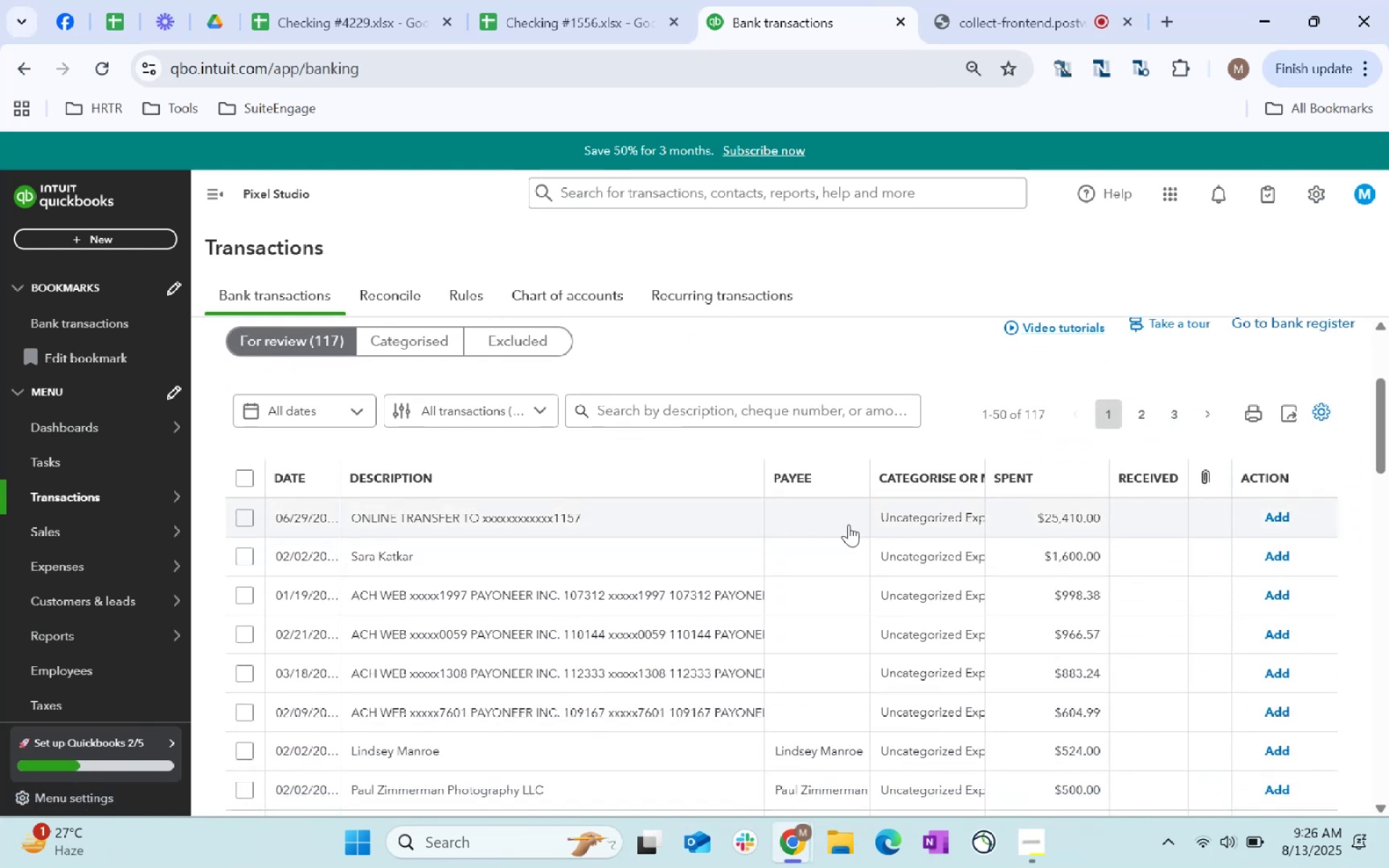 
scroll: coordinate [669, 520], scroll_direction: up, amount: 4.0
 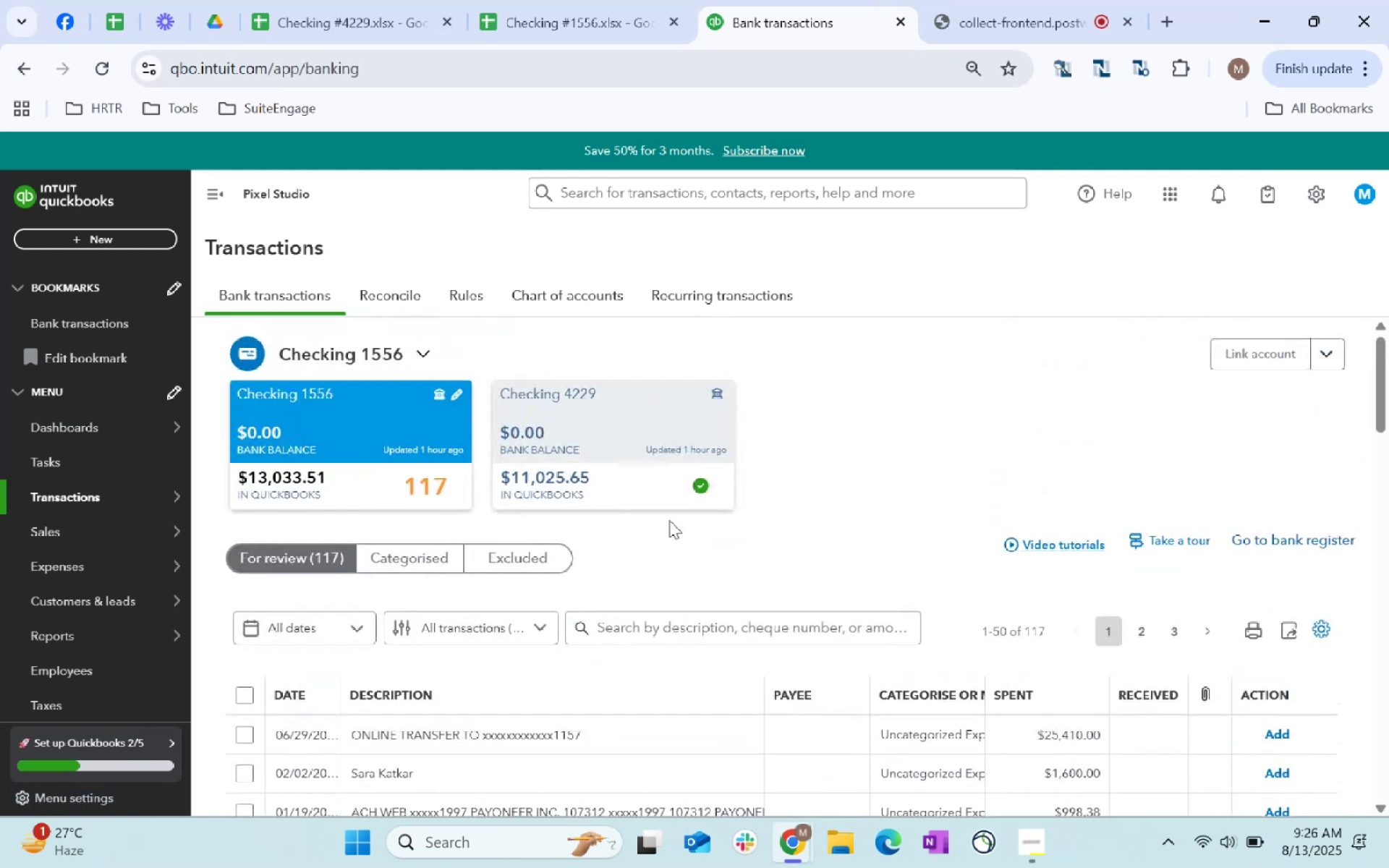 
scroll: coordinate [669, 520], scroll_direction: down, amount: 2.0
 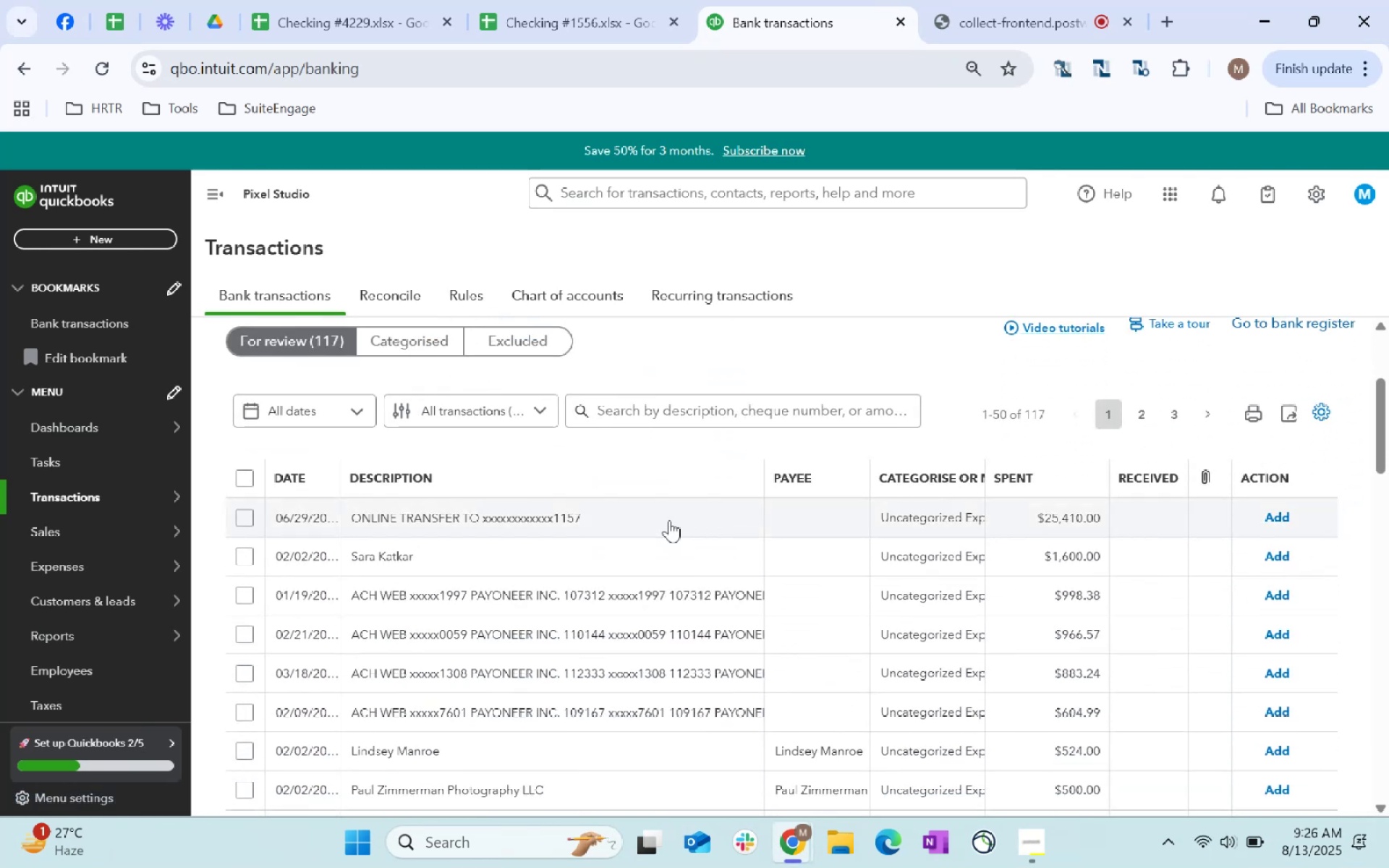 
left_click([669, 520])
 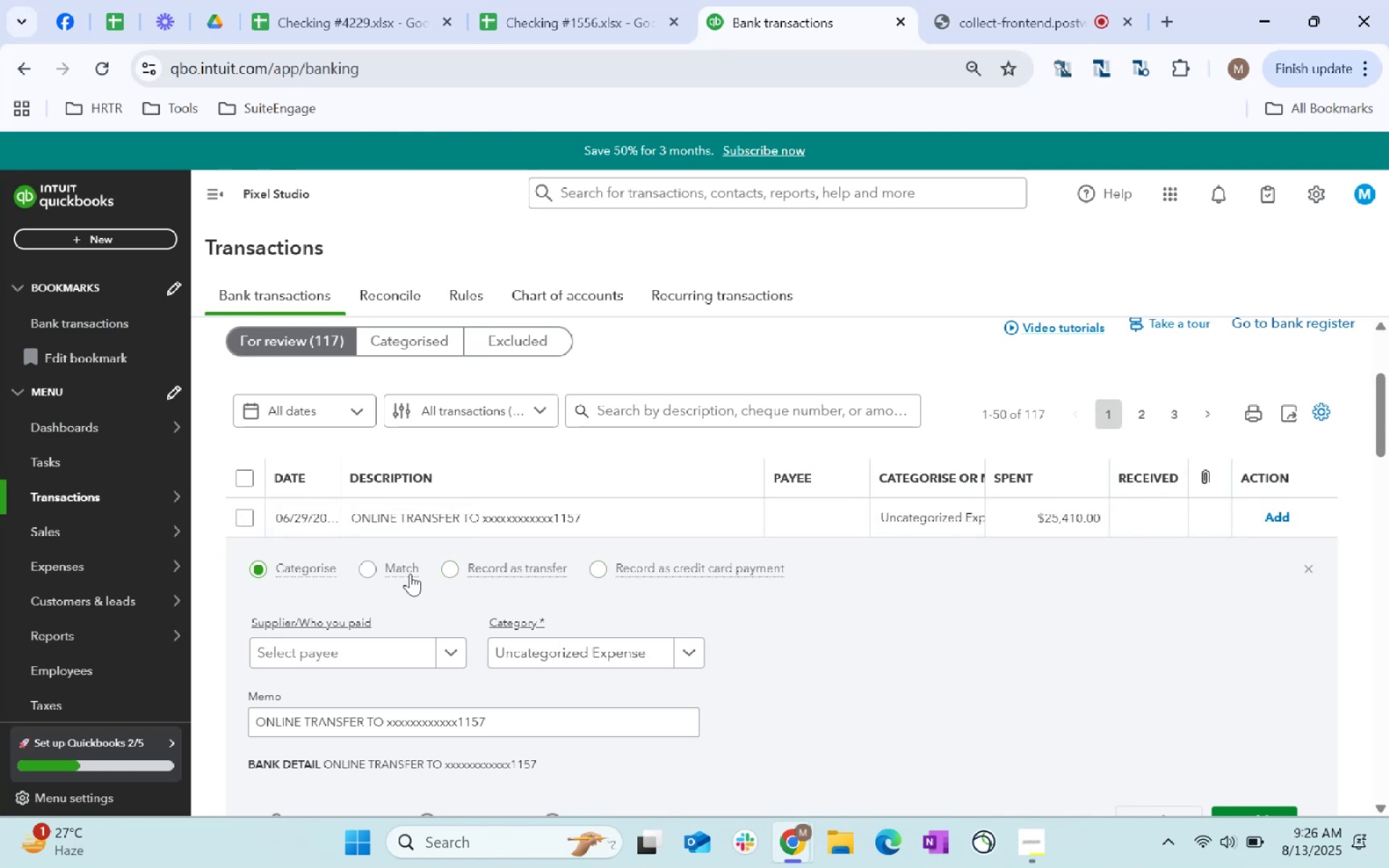 
wait(6.47)
 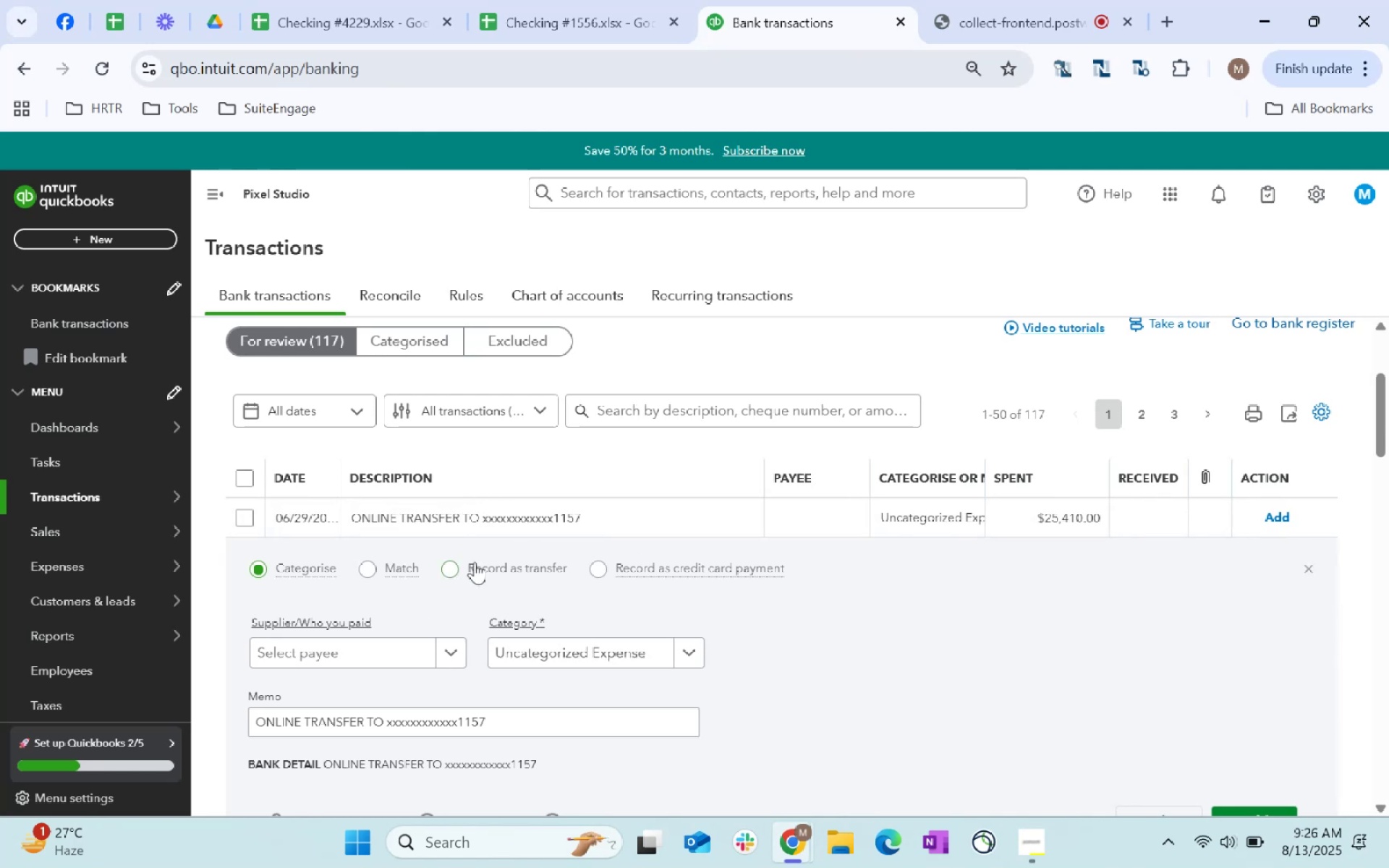 
left_click([615, 648])
 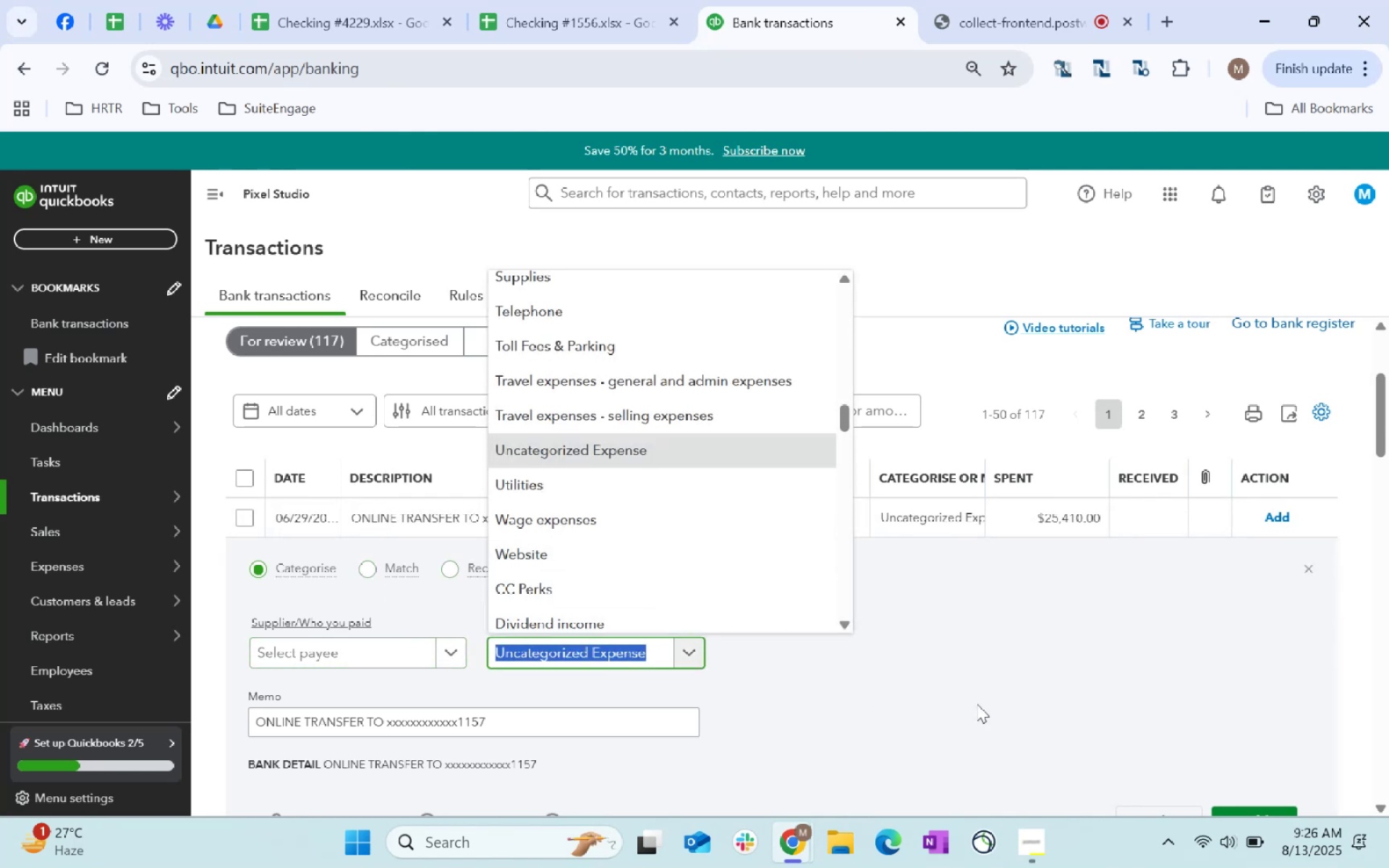 
scroll: coordinate [664, 522], scroll_direction: up, amount: 3.0
 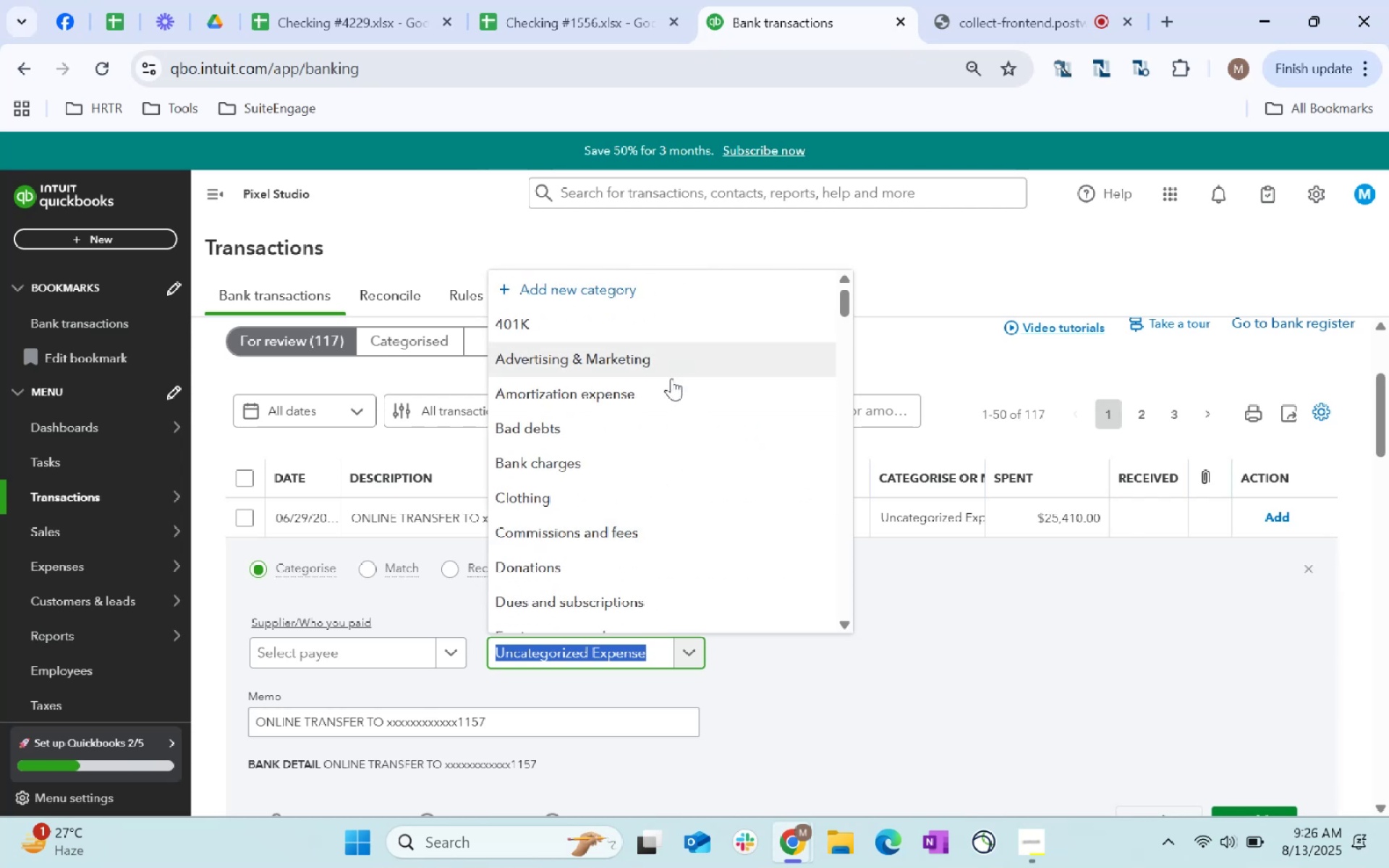 
scroll: coordinate [672, 464], scroll_direction: down, amount: 3.0
 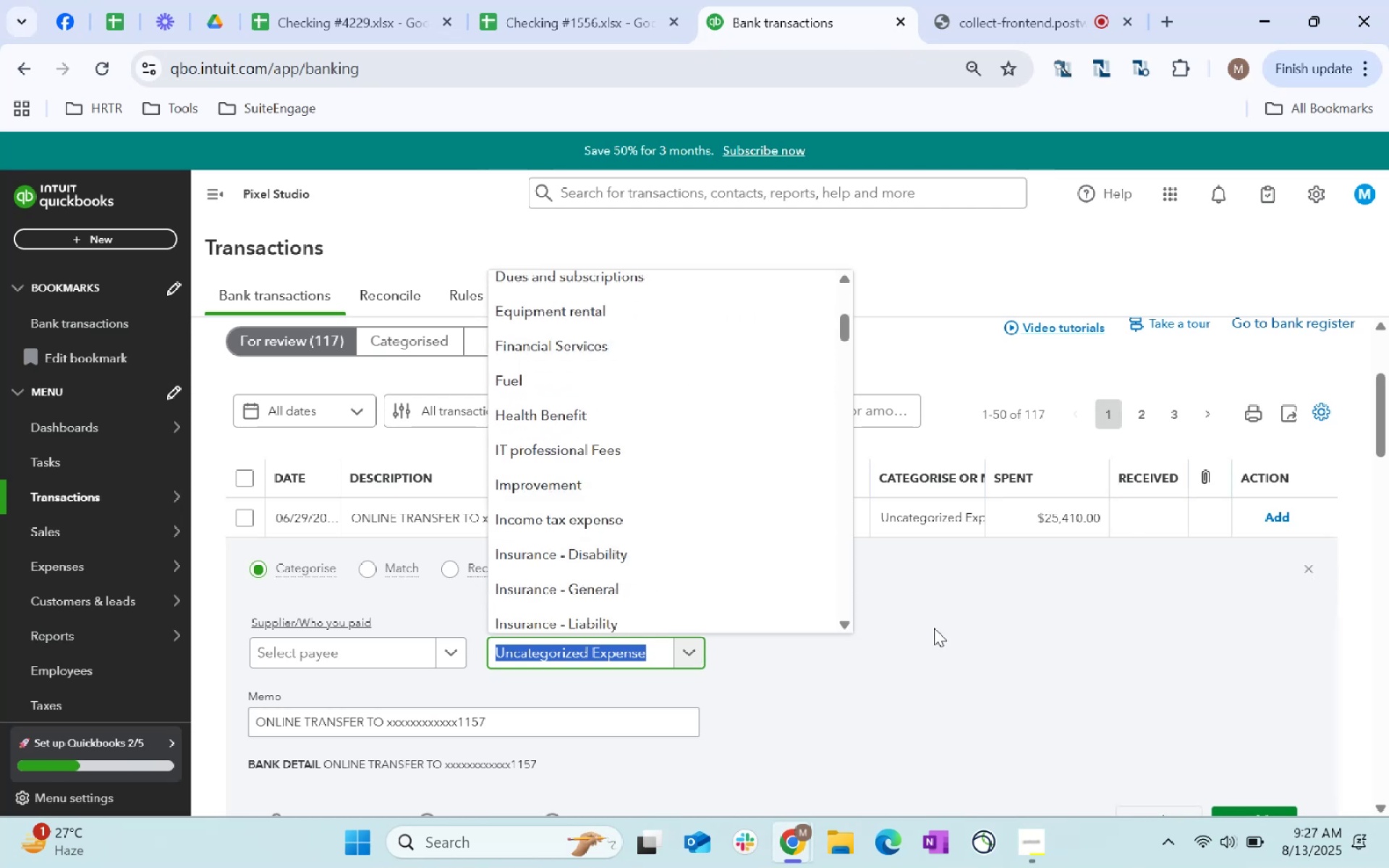 
wait(5.14)
 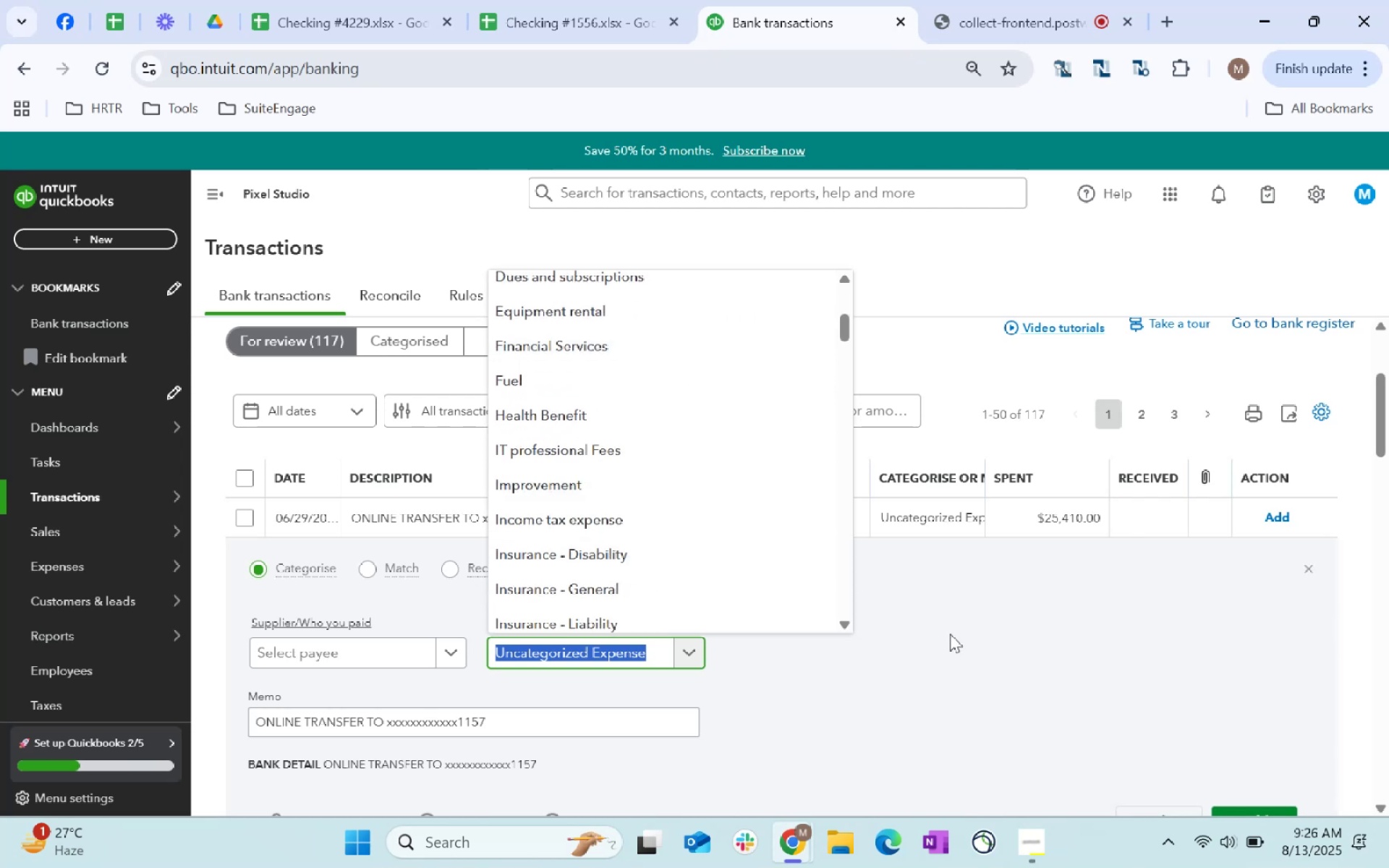 
scroll: coordinate [634, 528], scroll_direction: down, amount: 10.0
 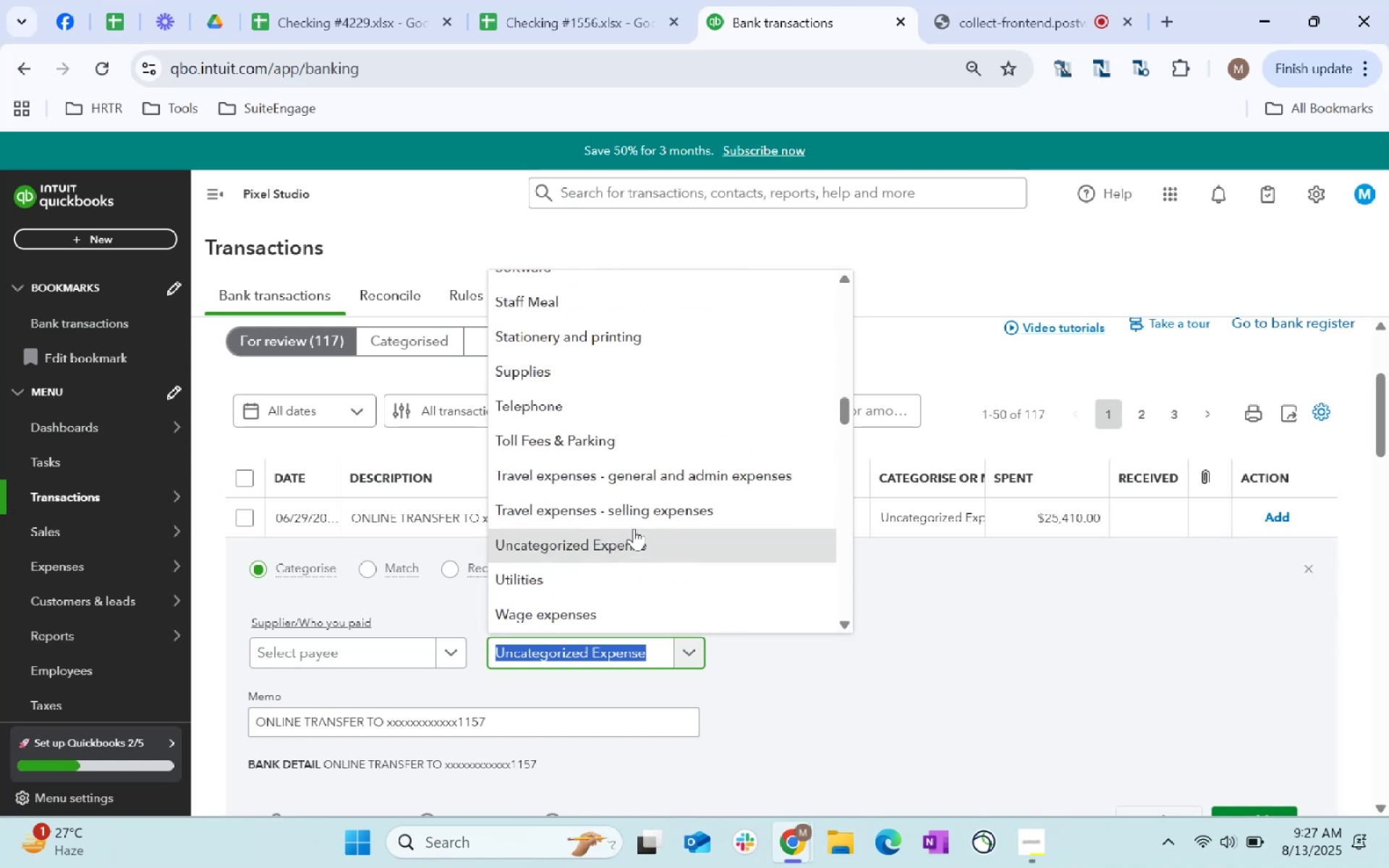 
scroll: coordinate [634, 528], scroll_direction: up, amount: 1.0
 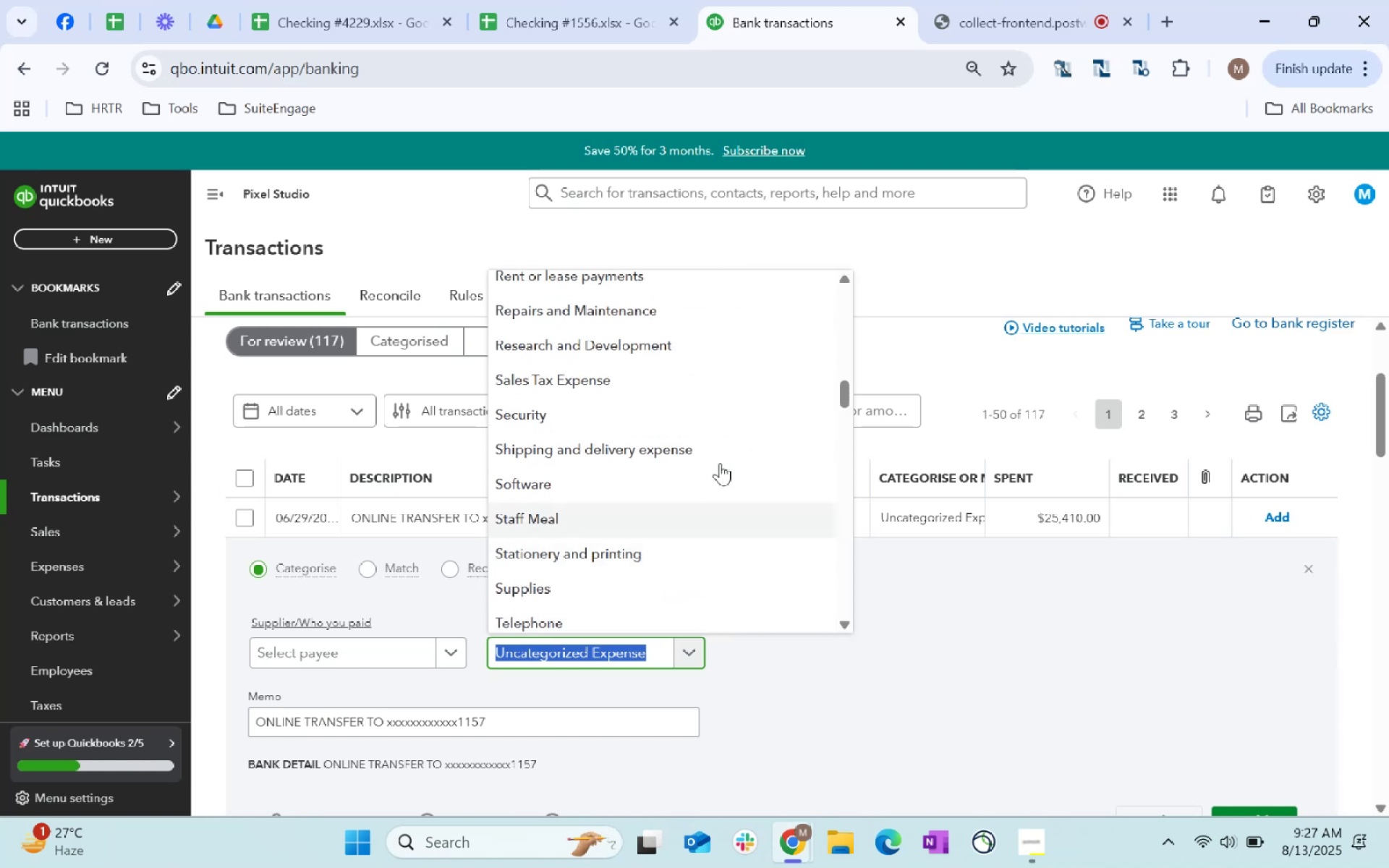 
left_click([870, 653])
 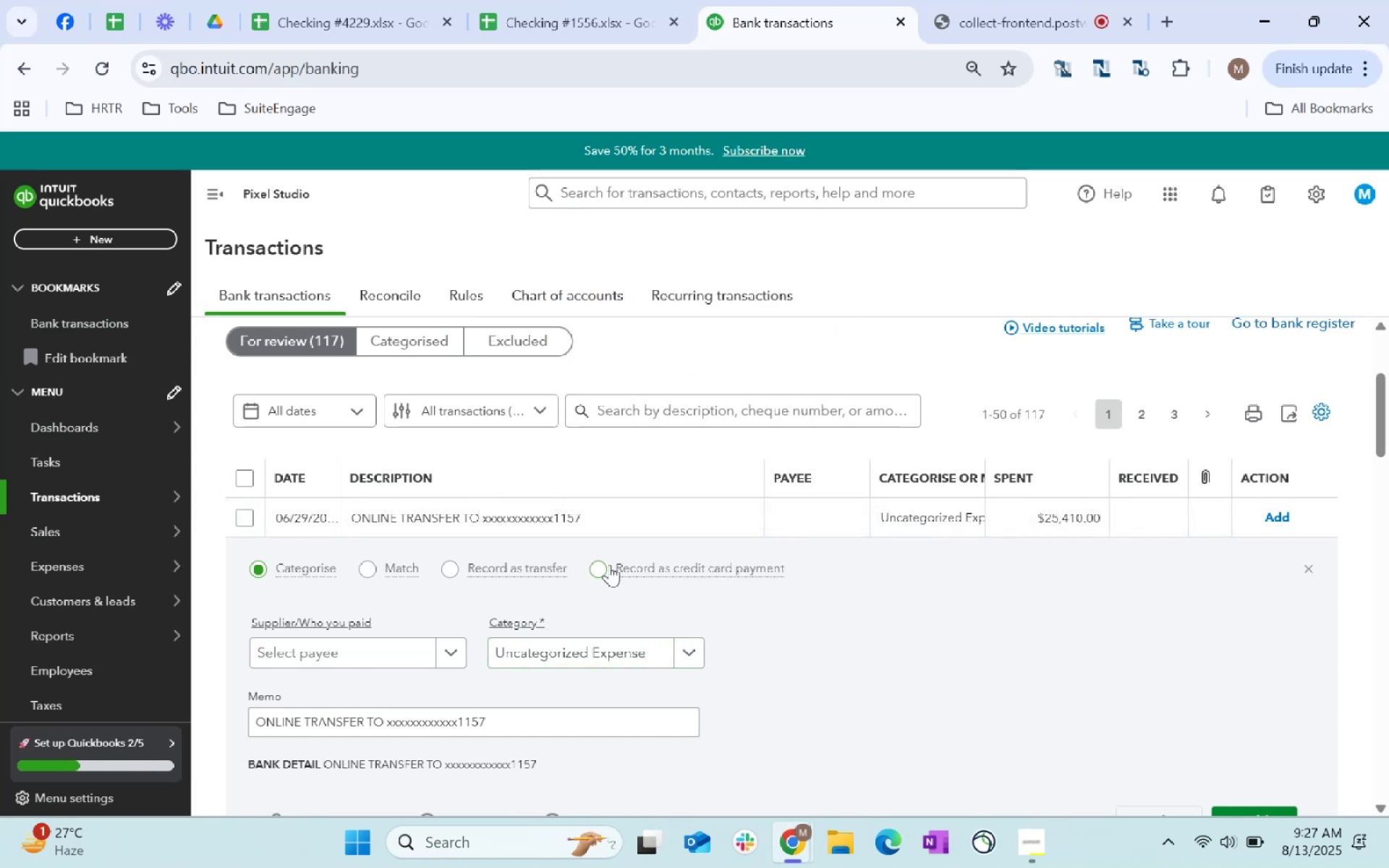 
left_click([458, 566])
 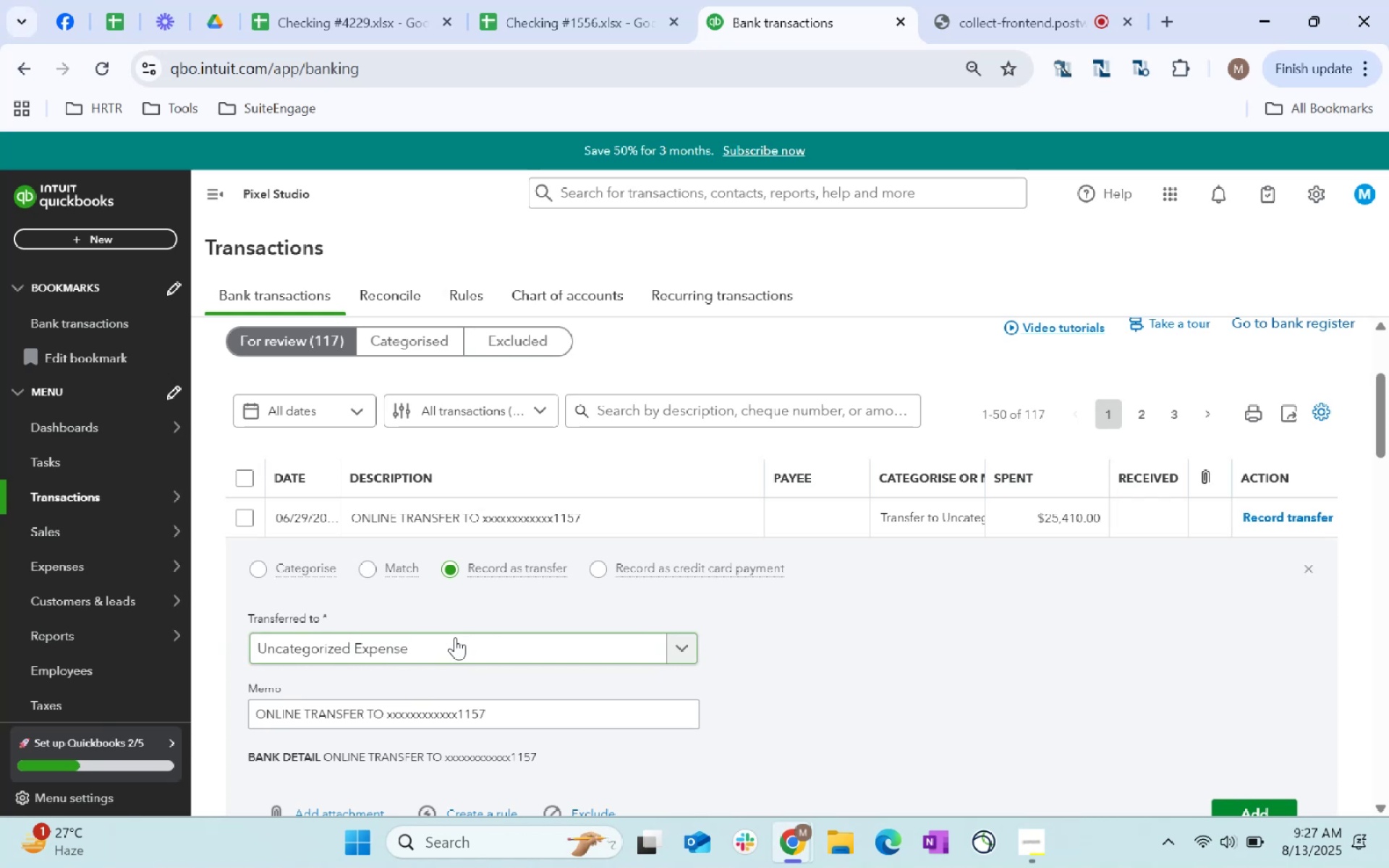 
left_click([455, 637])
 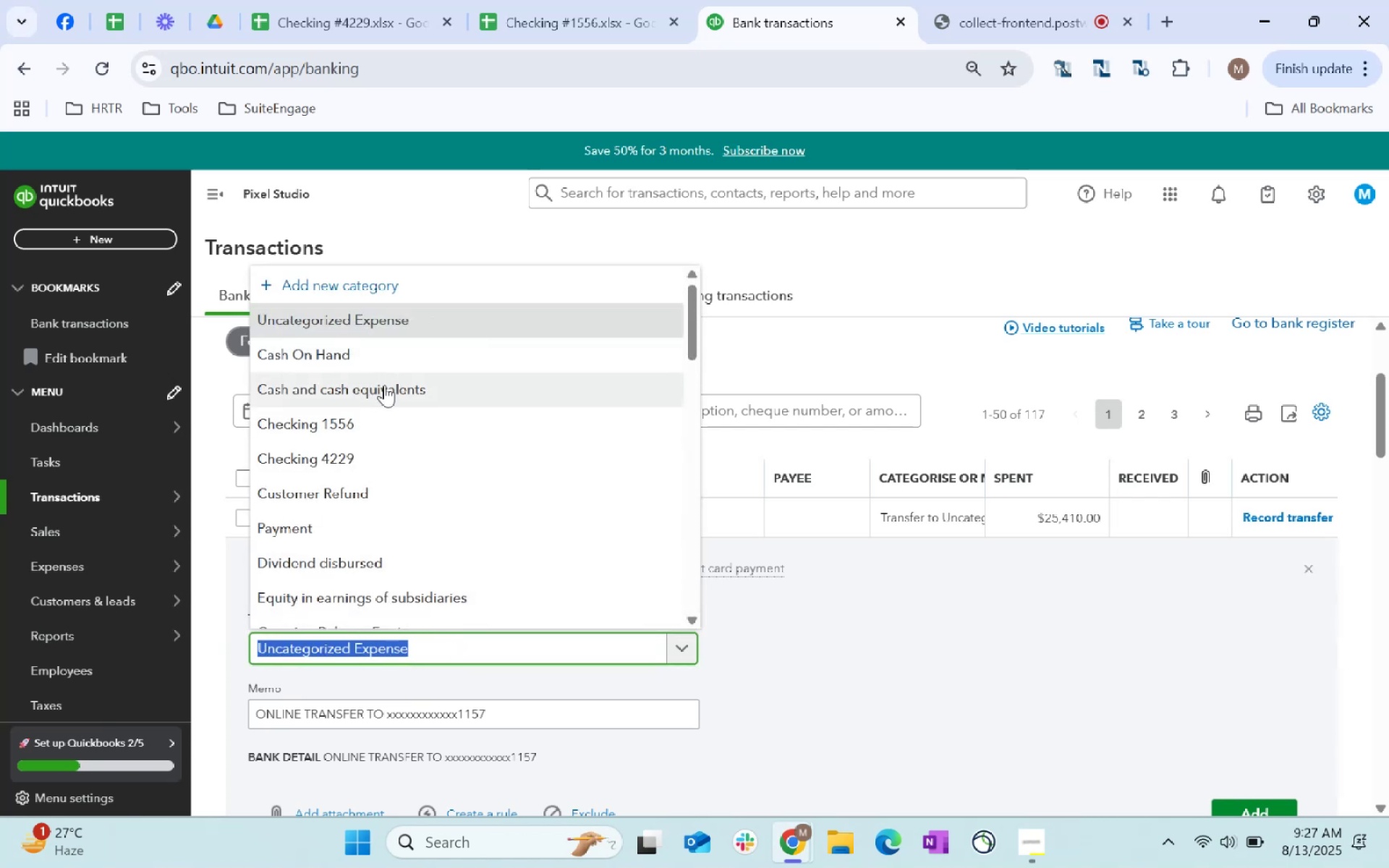 
wait(8.19)
 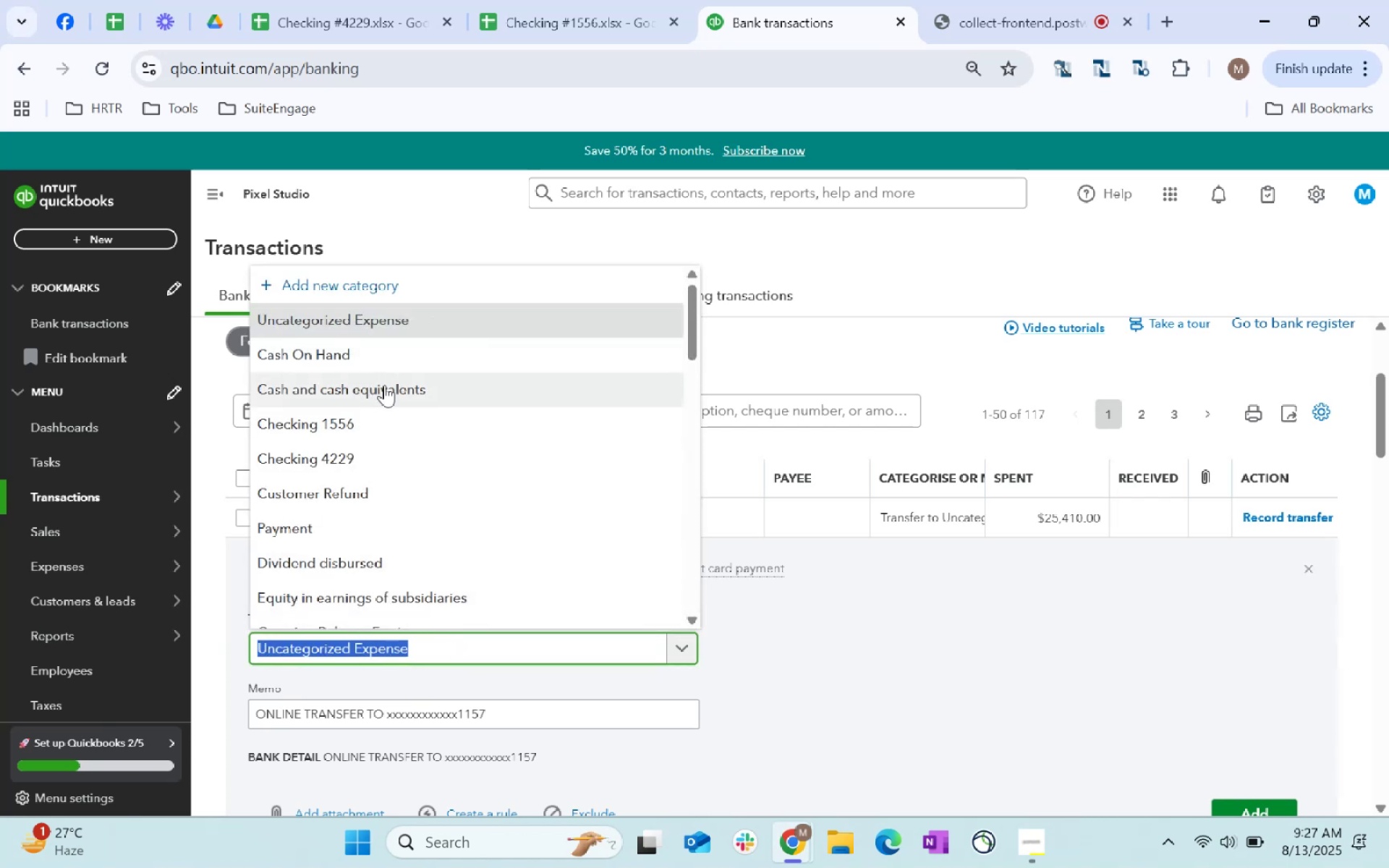 
left_click([386, 396])
 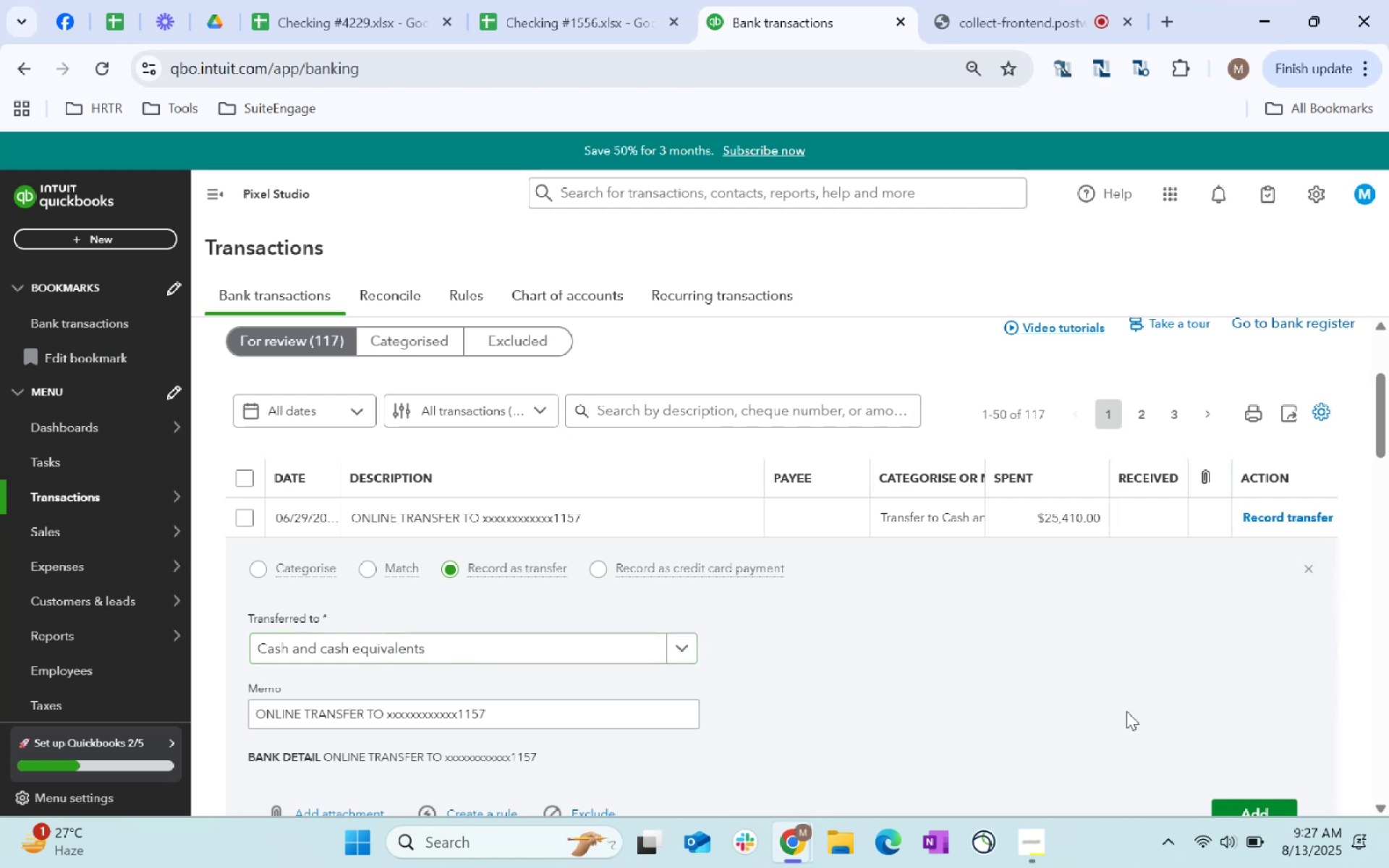 
scroll: coordinate [1214, 681], scroll_direction: down, amount: 2.0
 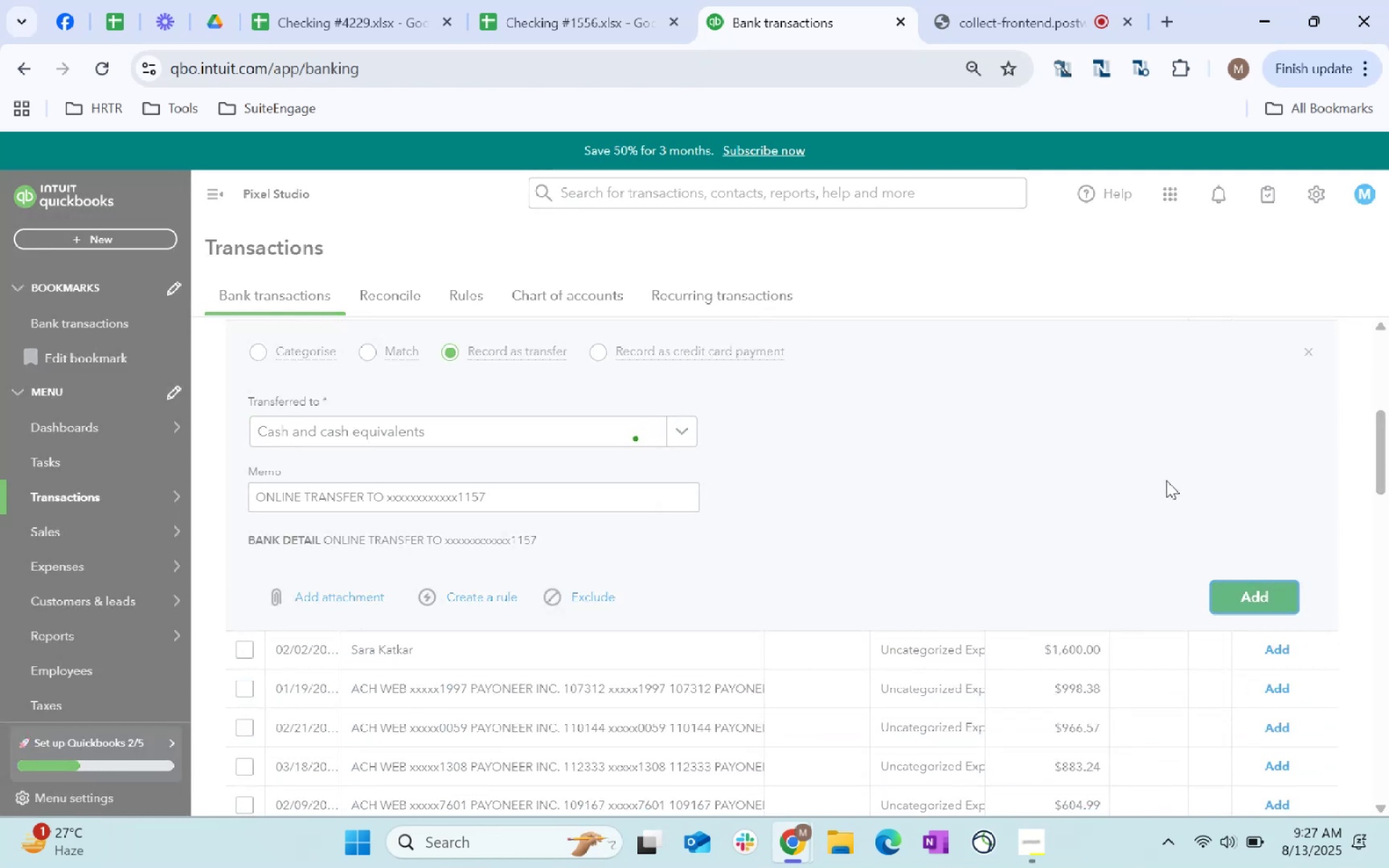 
scroll: coordinate [1160, 480], scroll_direction: up, amount: 4.0
 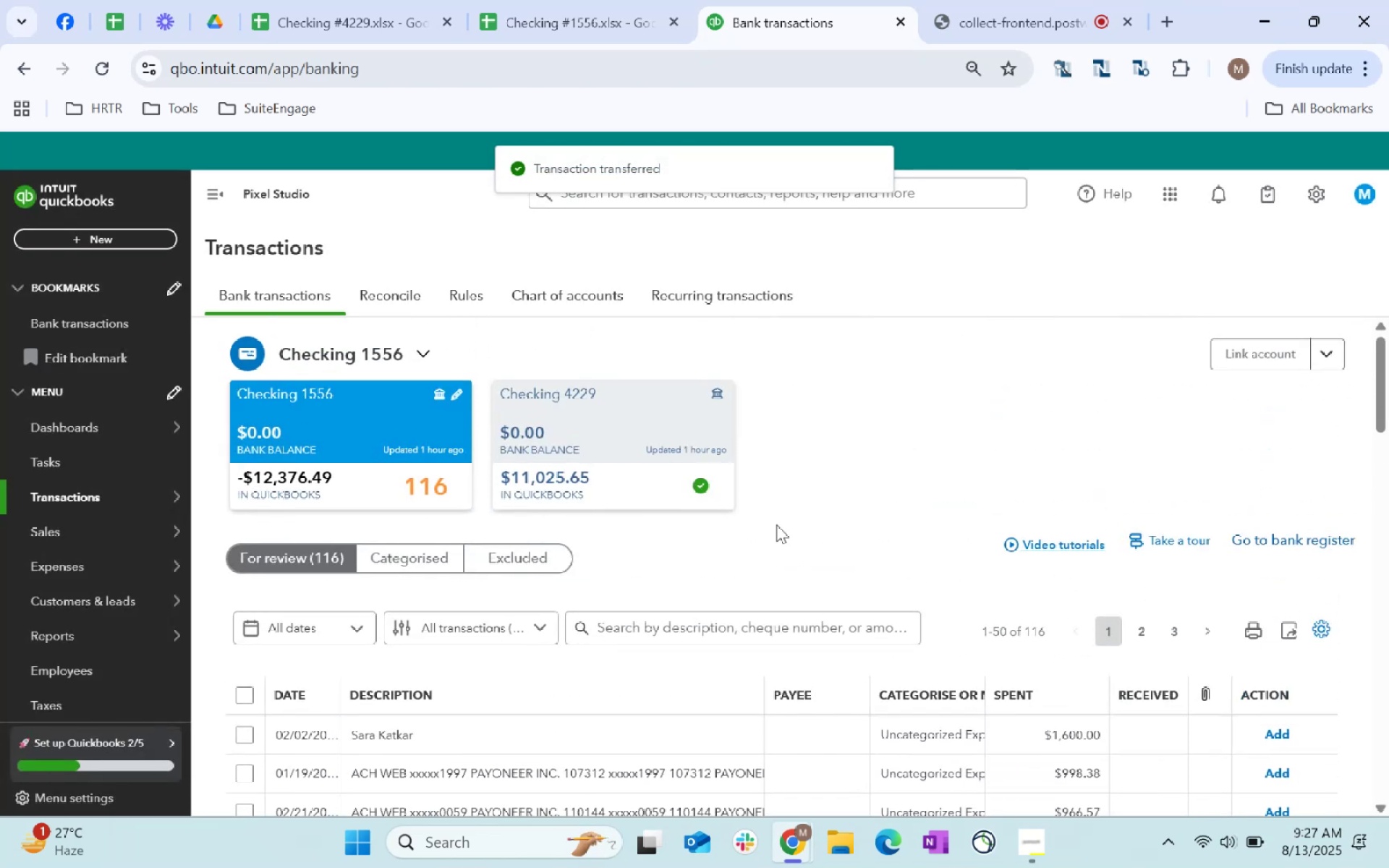 
scroll: coordinate [776, 524], scroll_direction: down, amount: 2.0
 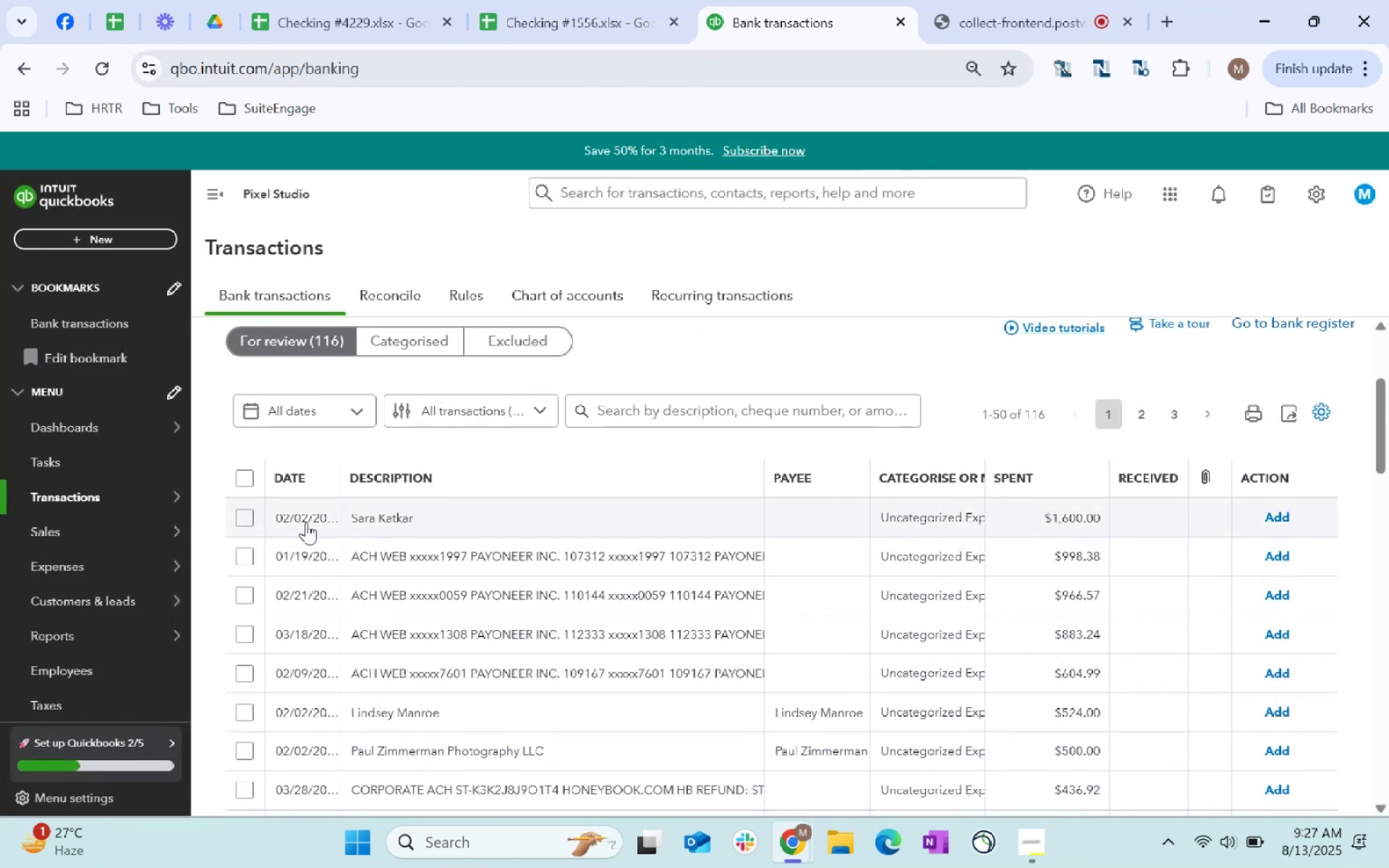 
wait(5.26)
 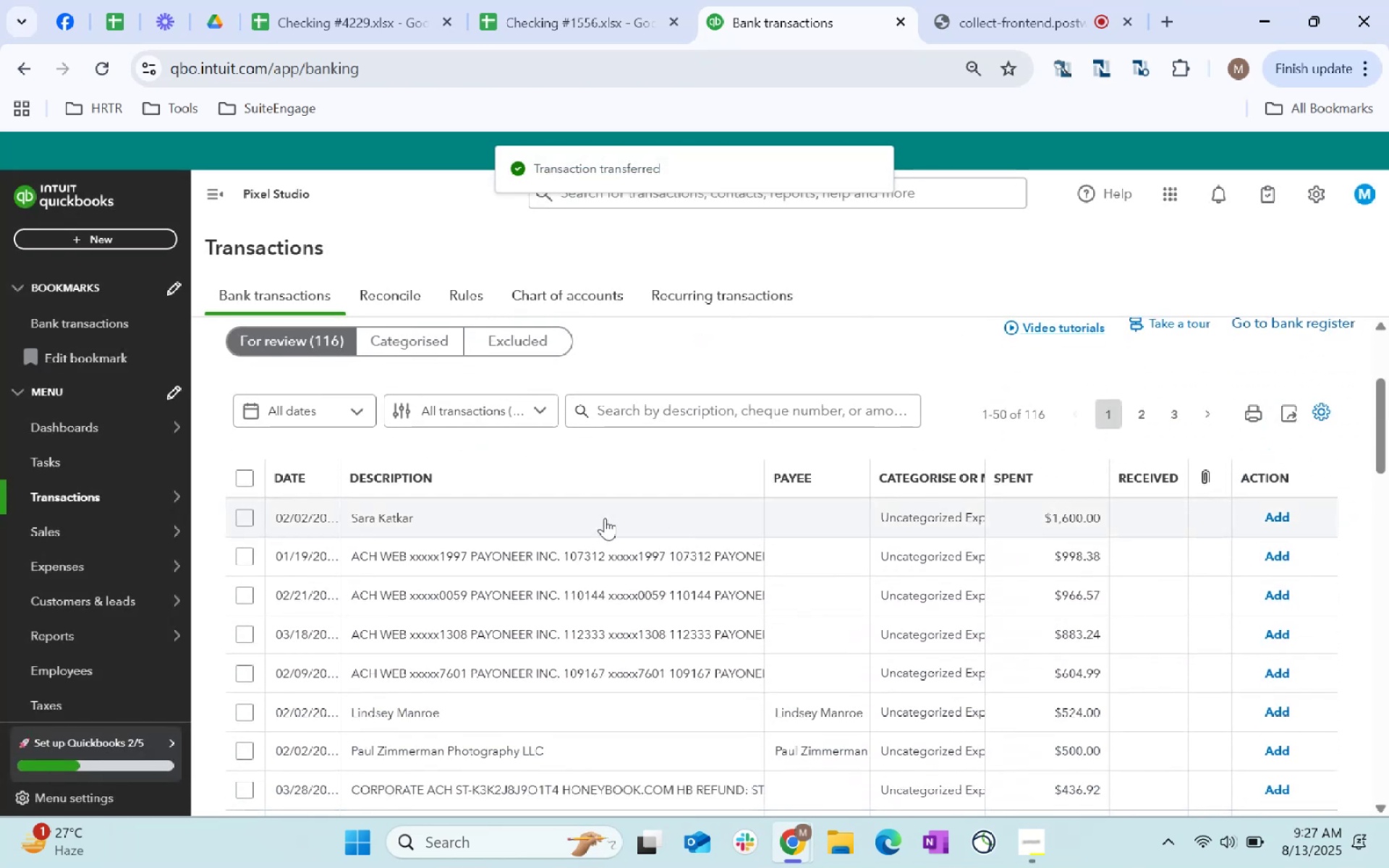 
left_click([246, 519])
 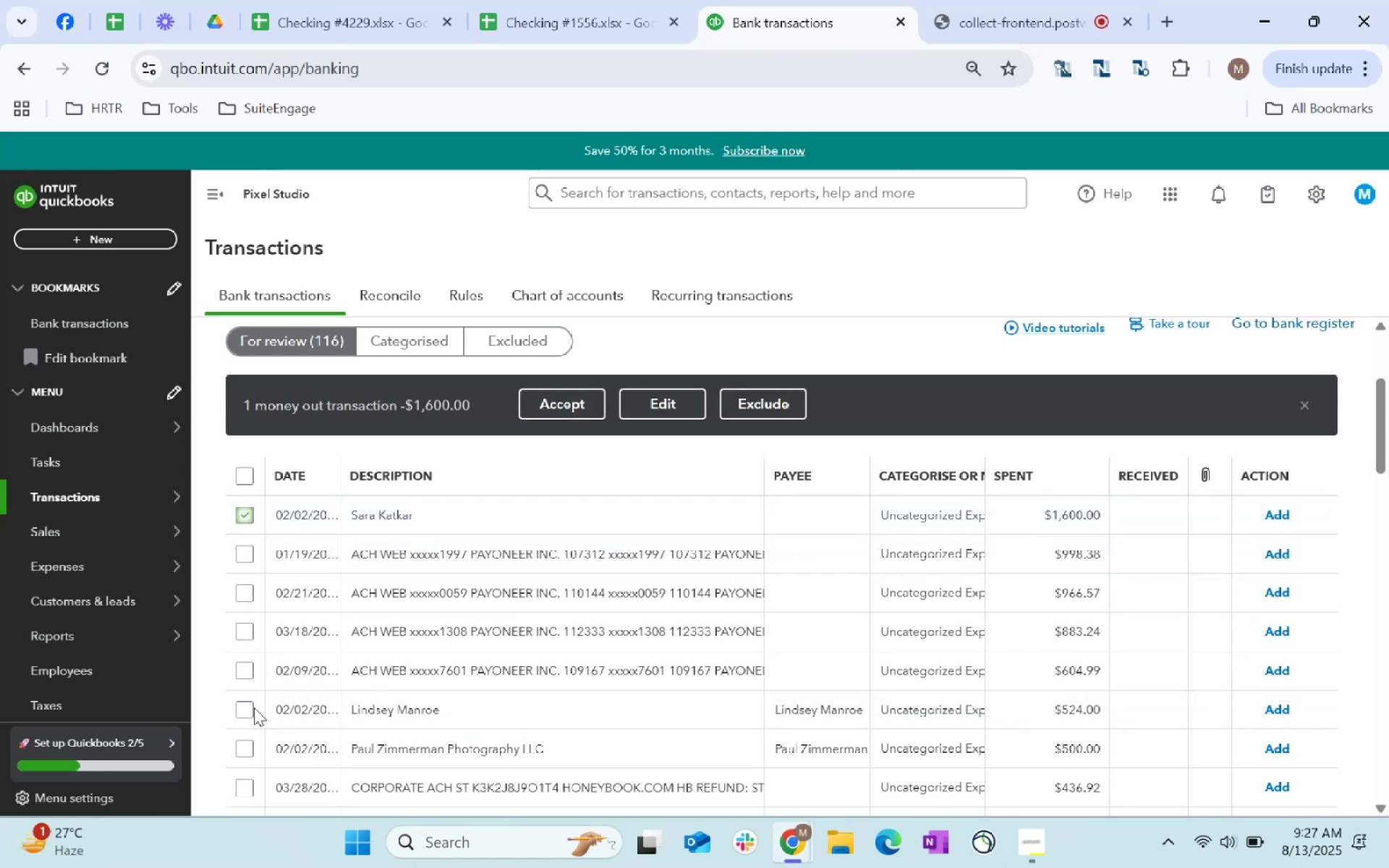 
left_click([244, 709])
 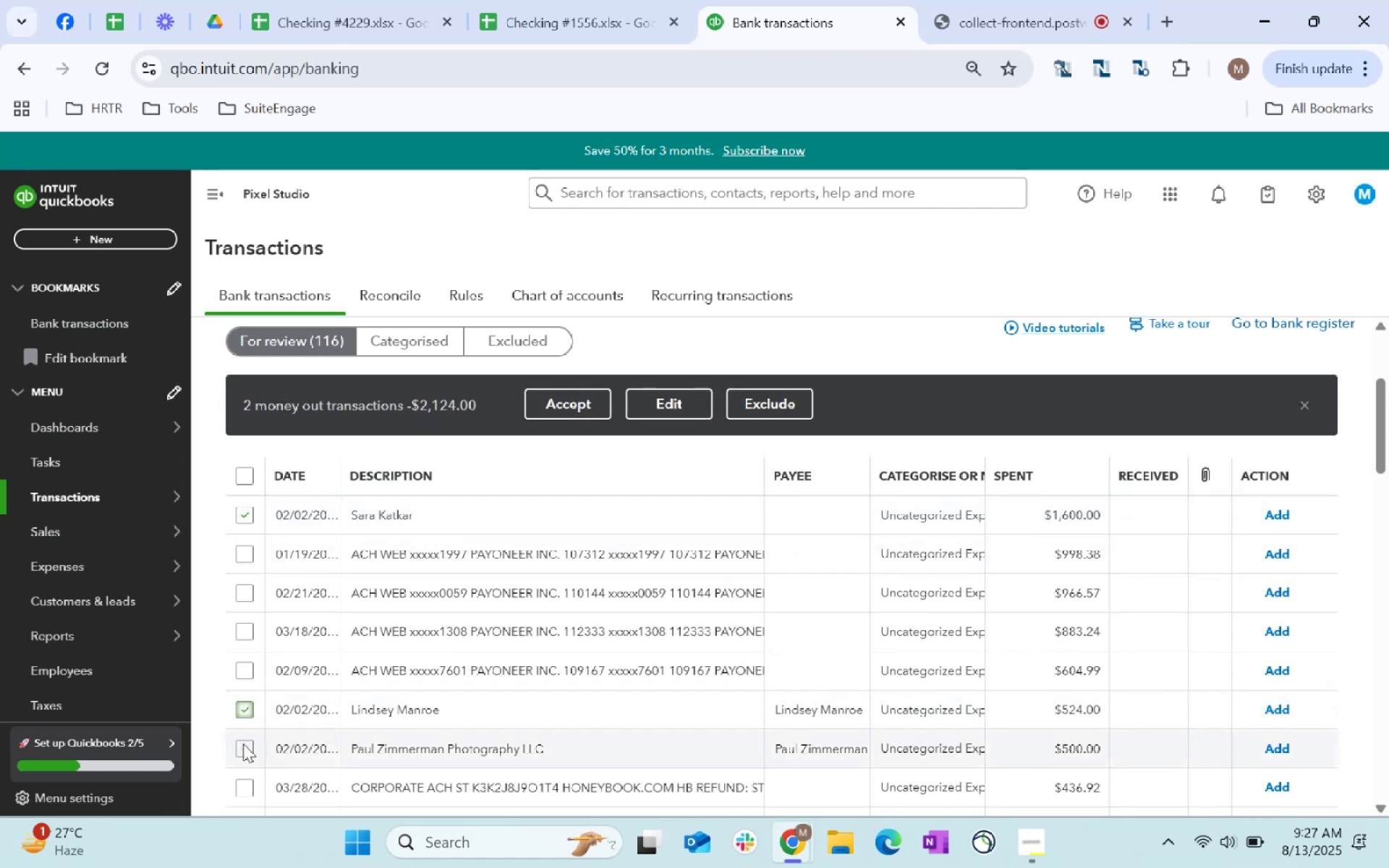 
left_click([243, 744])
 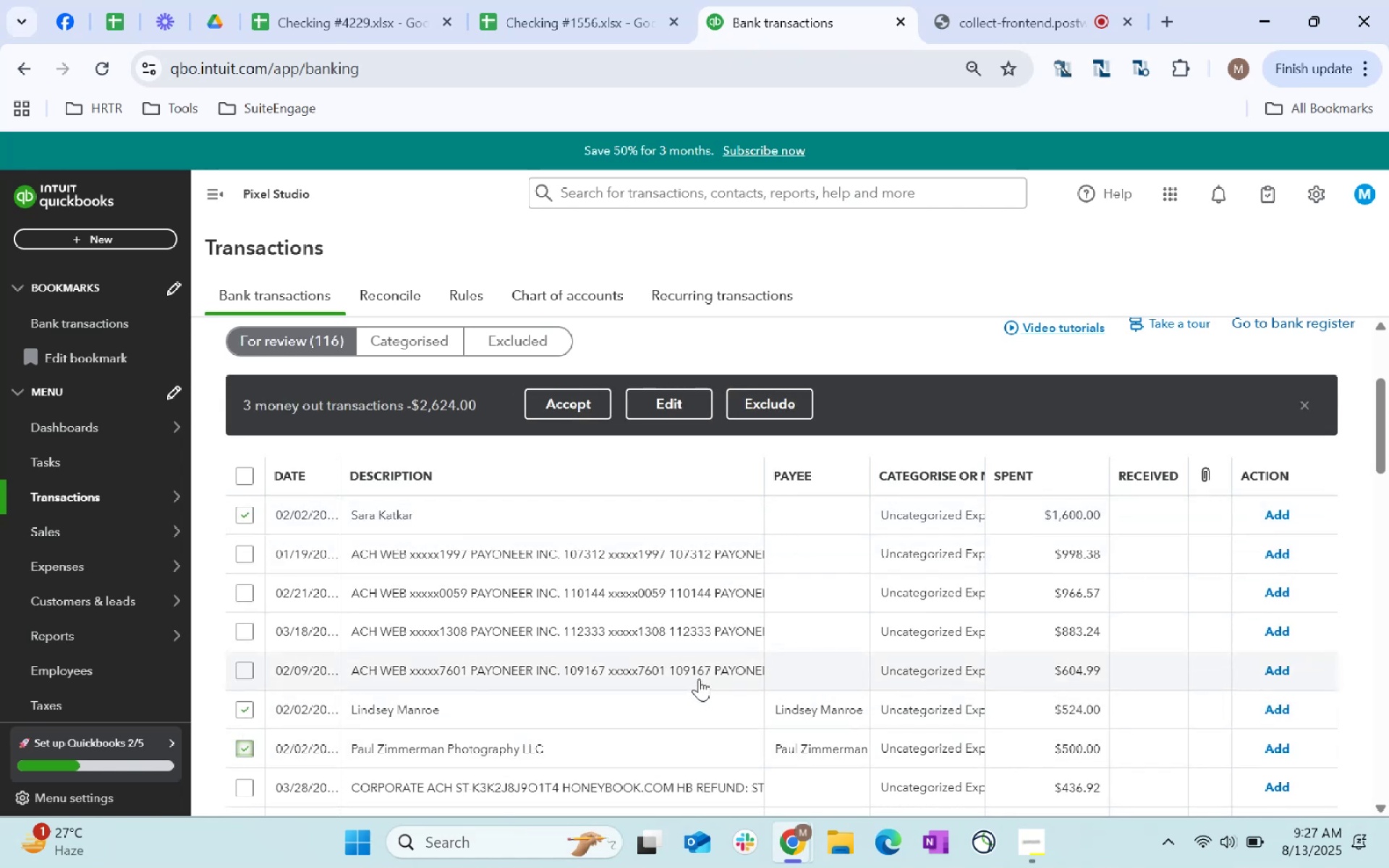 
scroll: coordinate [699, 678], scroll_direction: down, amount: 3.0
 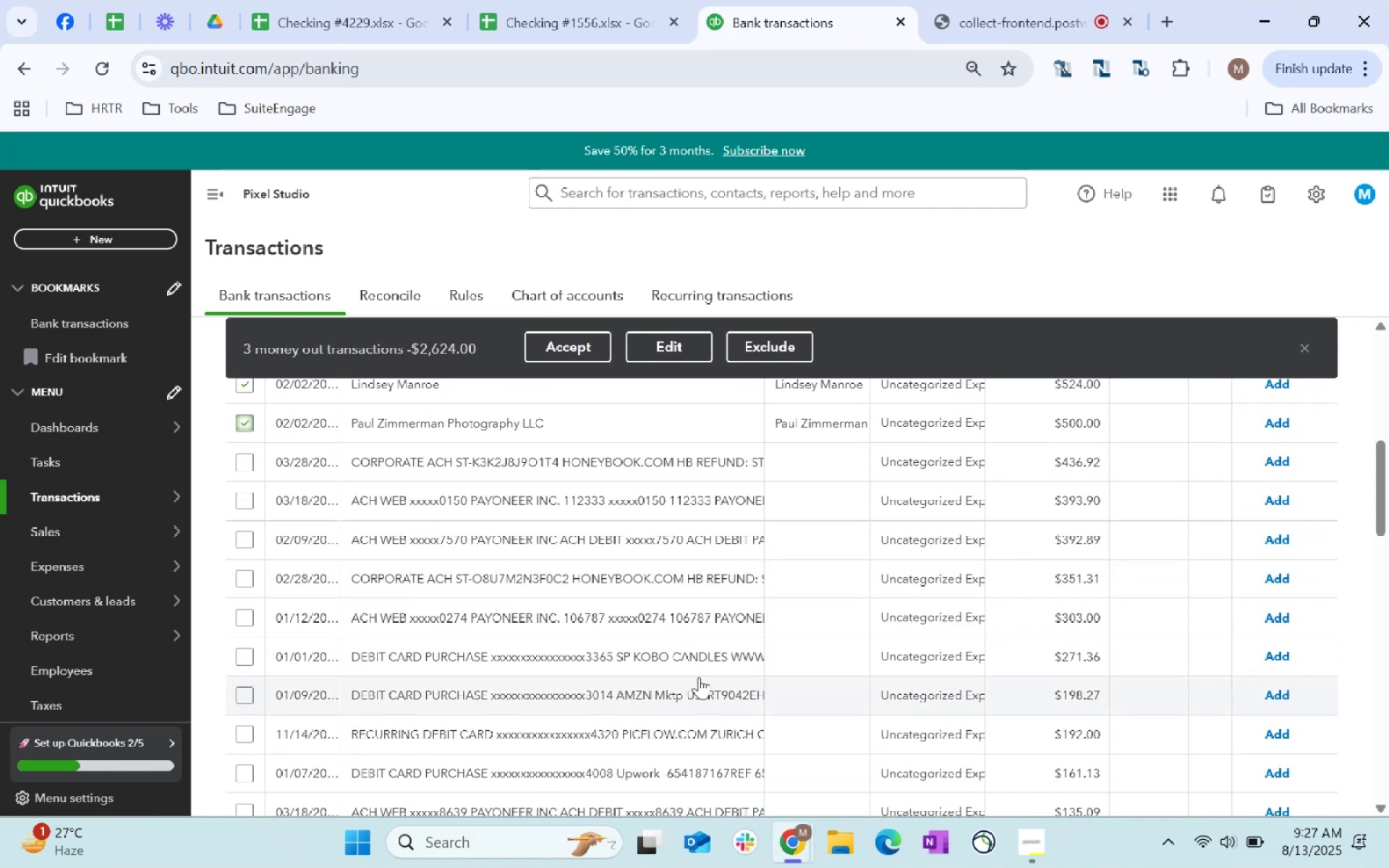 
scroll: coordinate [699, 677], scroll_direction: up, amount: 5.0
 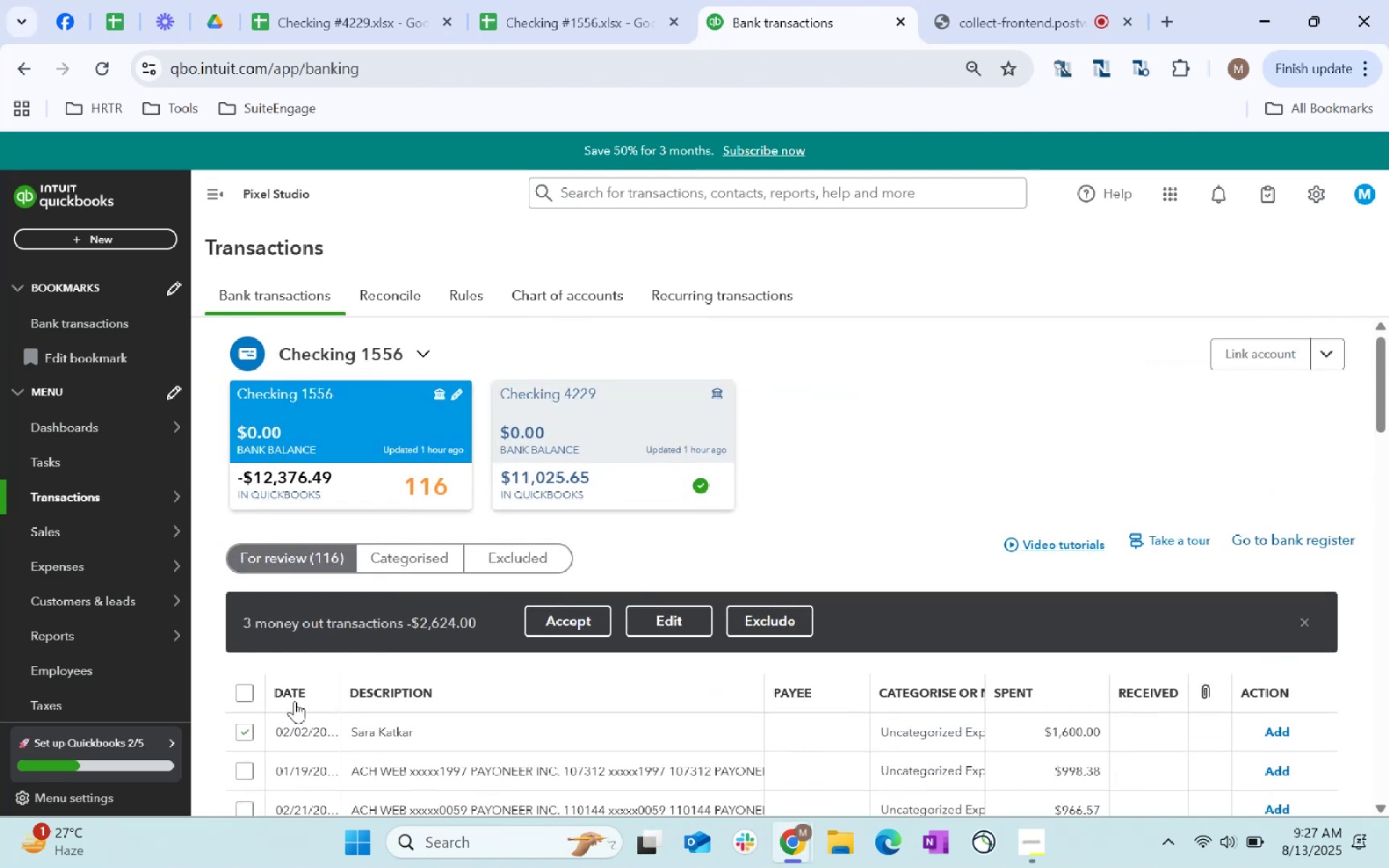 
left_click([244, 697])
 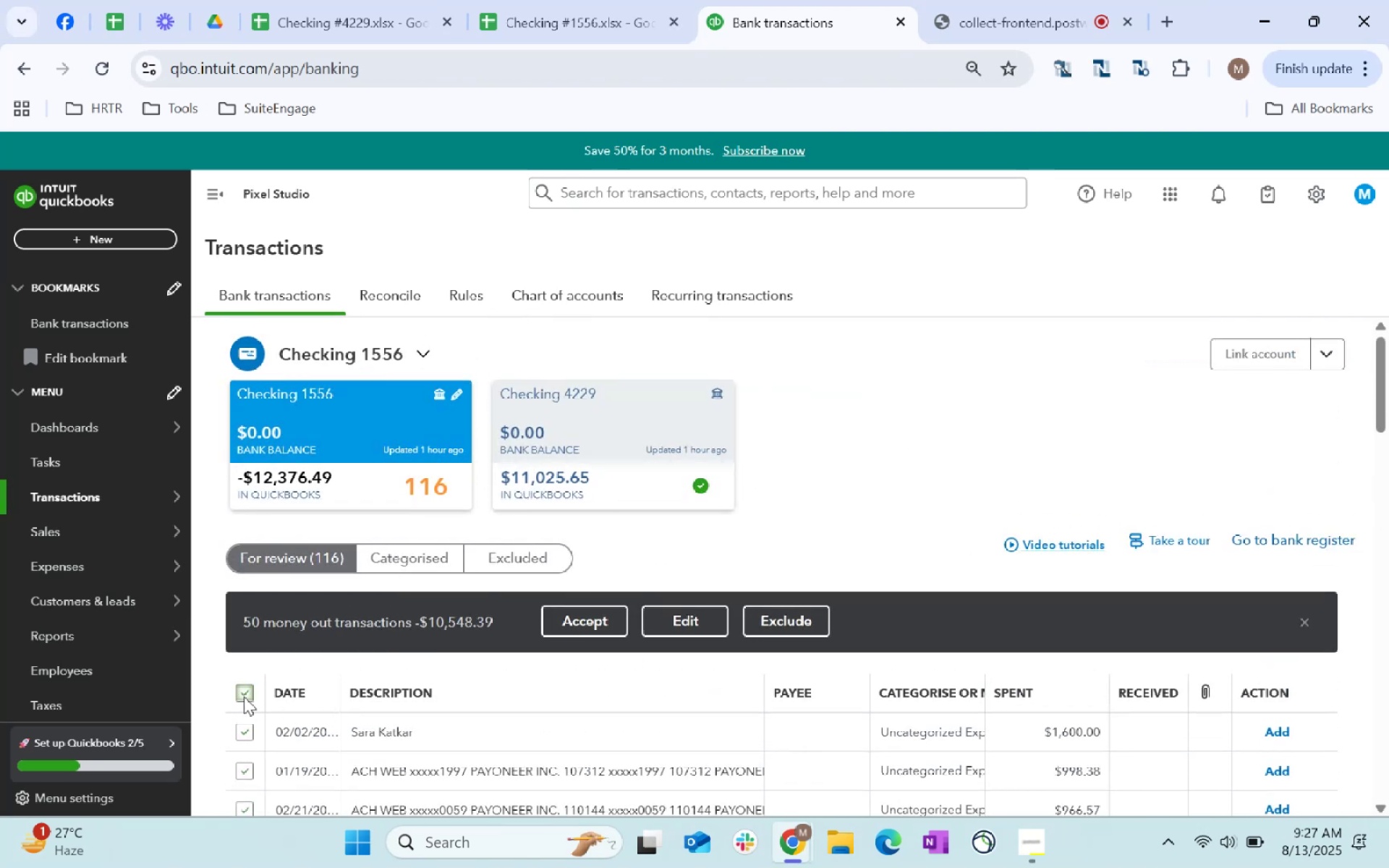 
left_click([244, 697])
 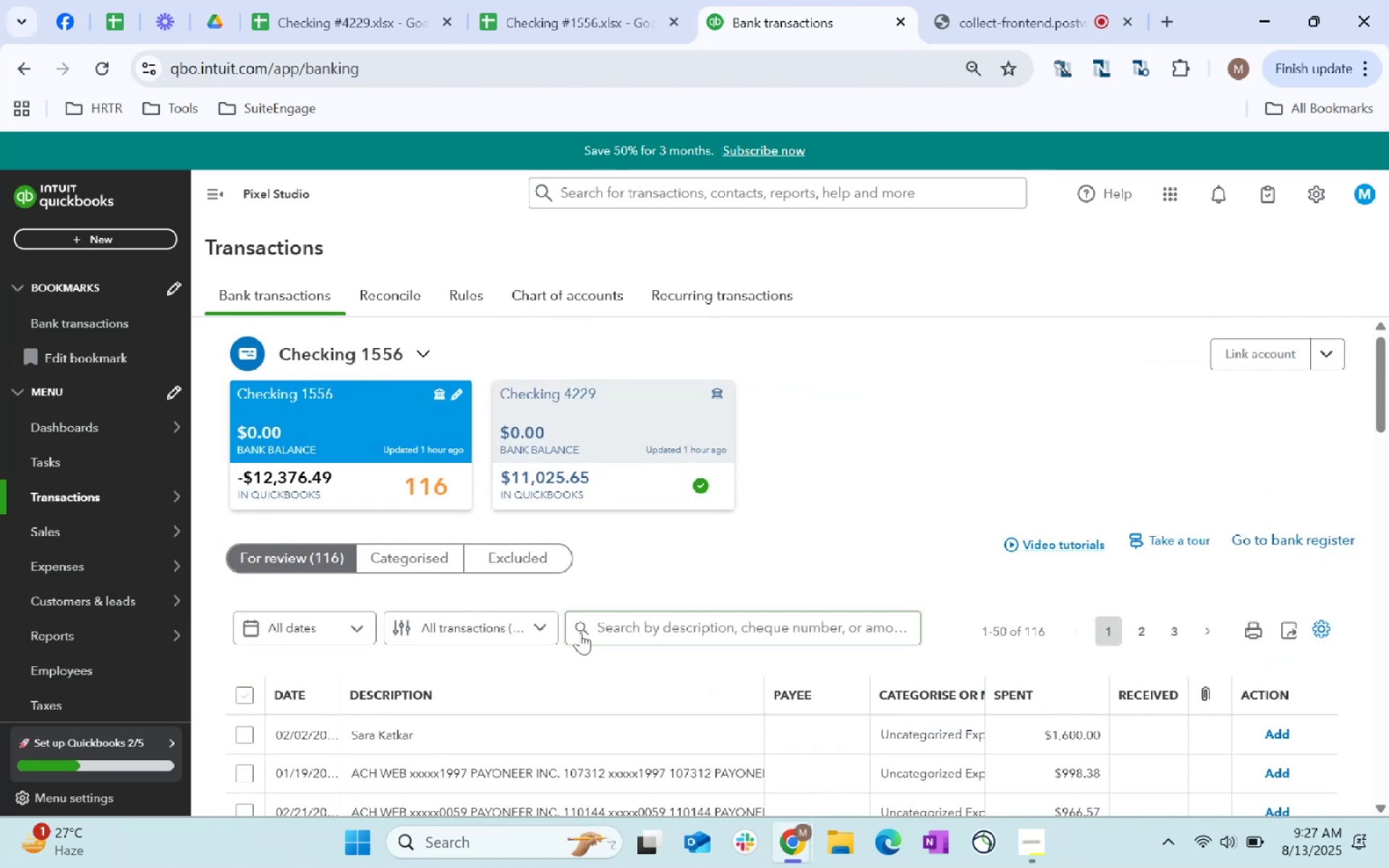 
scroll: coordinate [580, 639], scroll_direction: down, amount: 4.0
 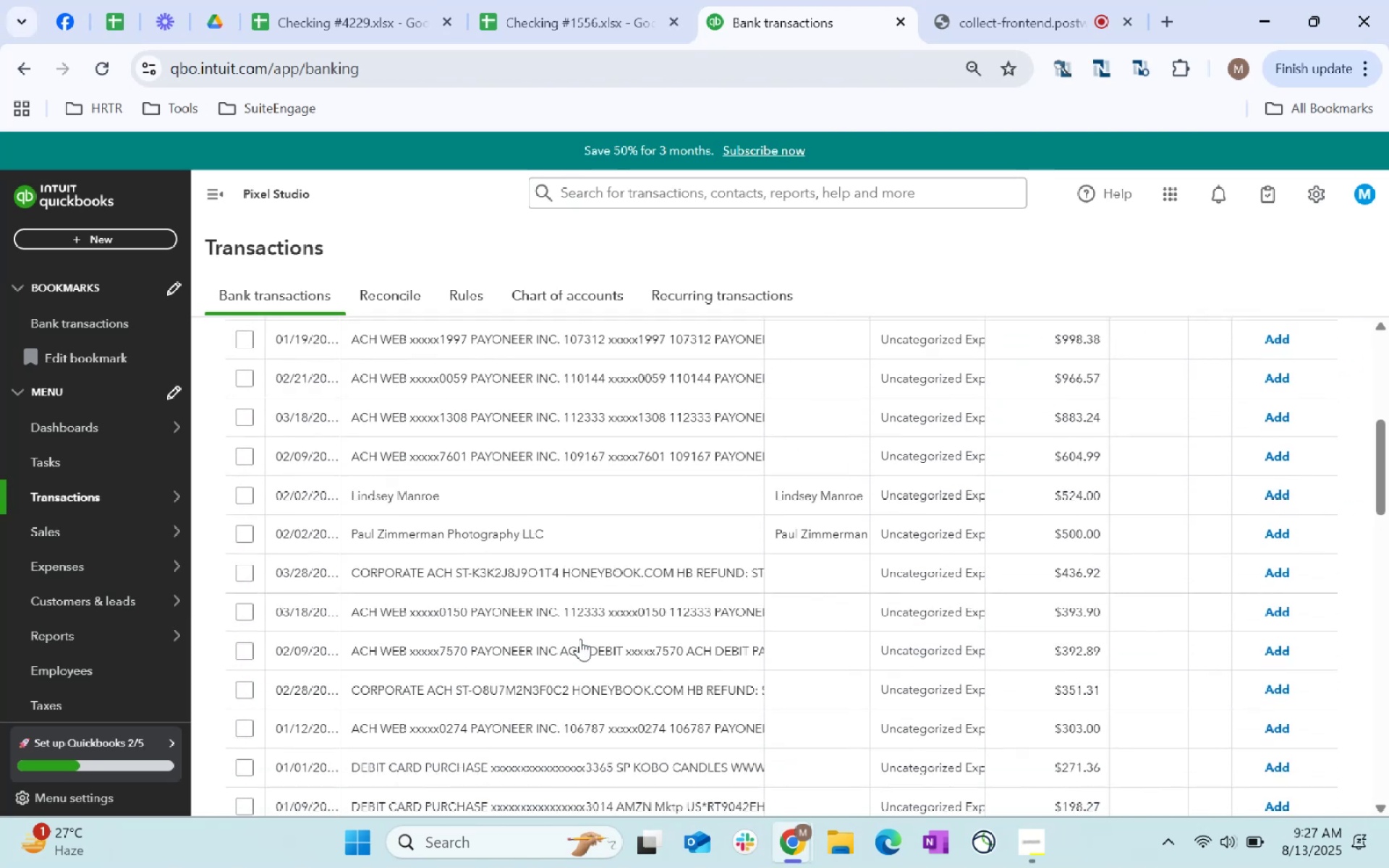 
scroll: coordinate [580, 639], scroll_direction: up, amount: 2.0
 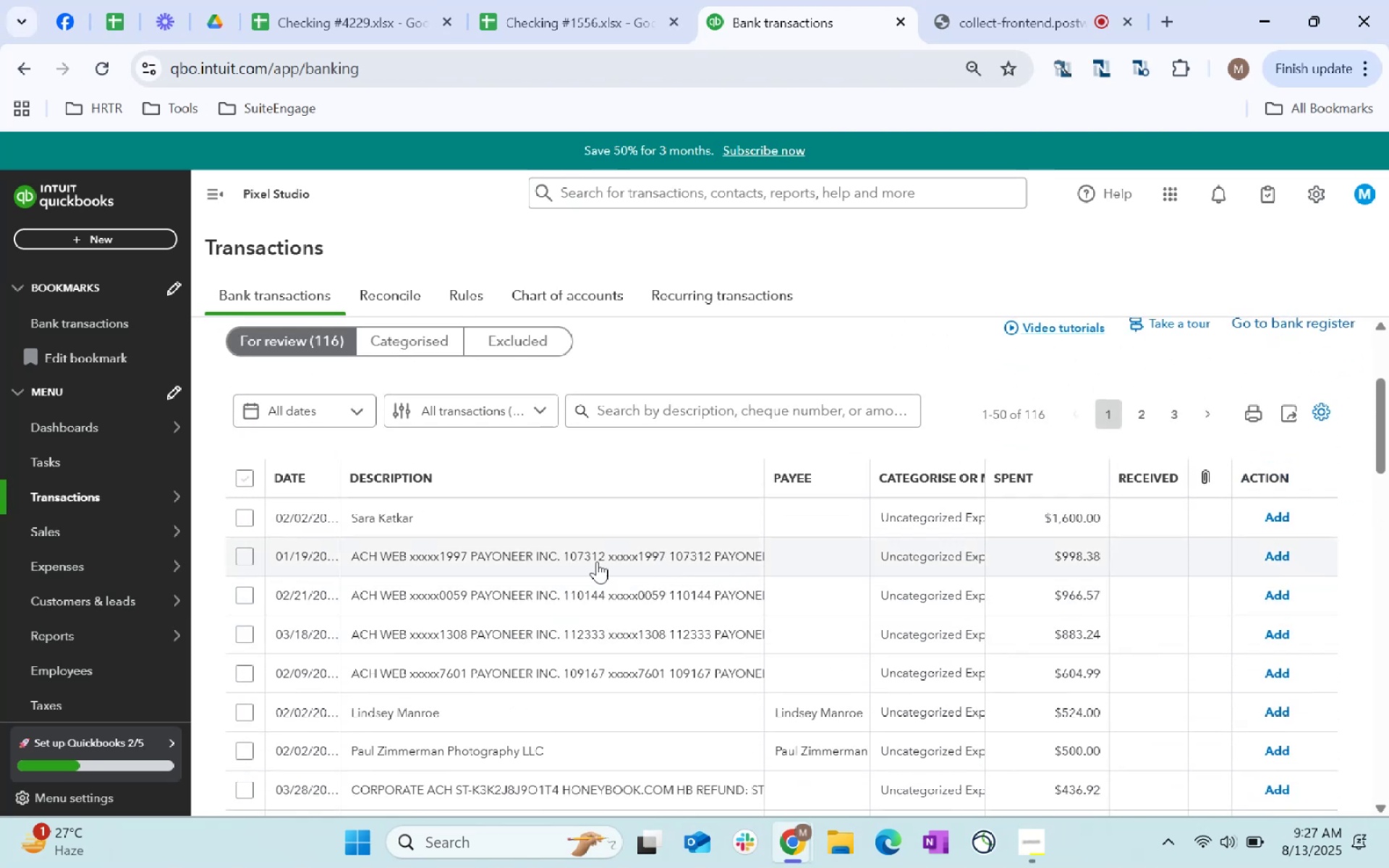 
left_click([245, 557])
 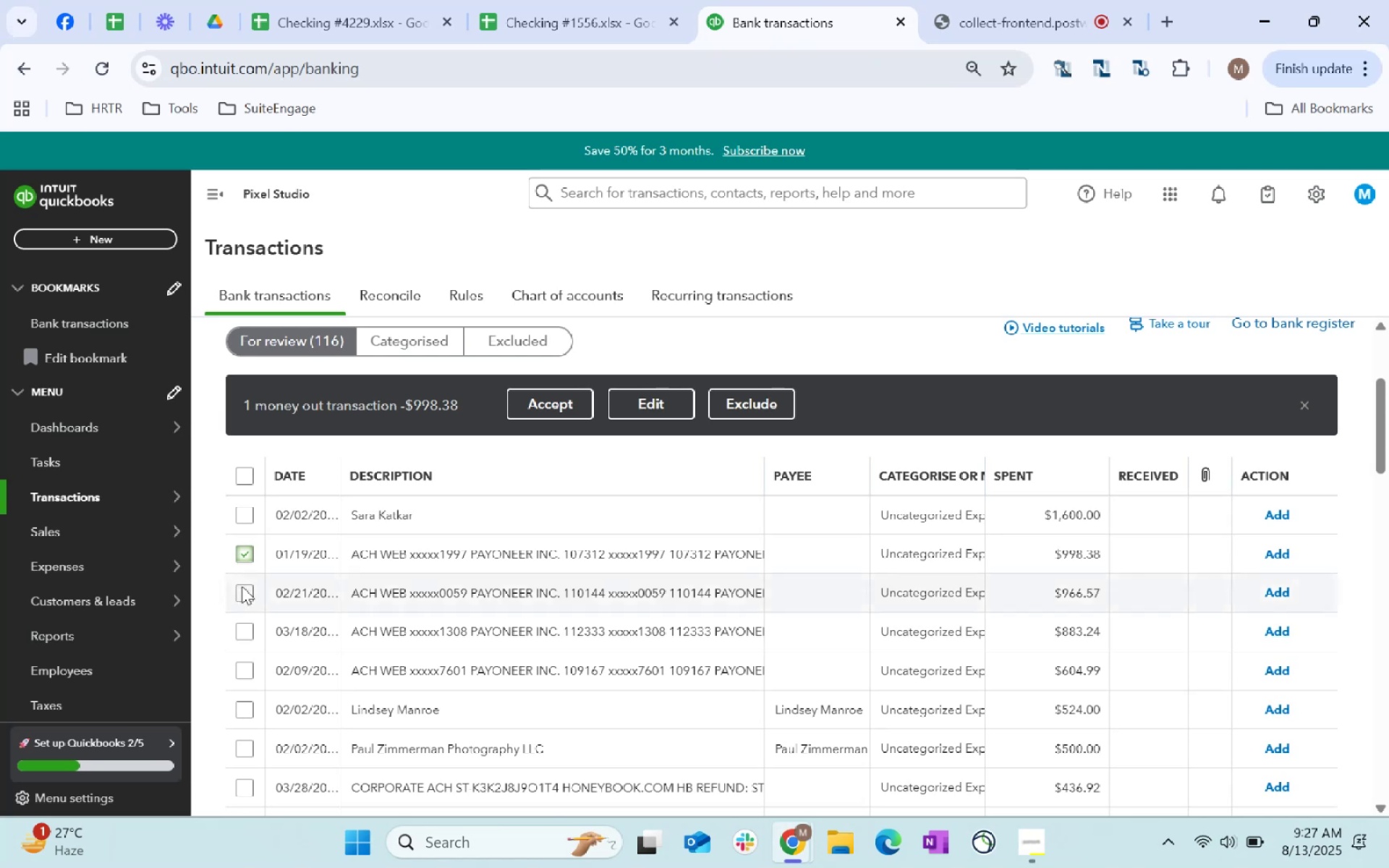 
left_click([242, 587])
 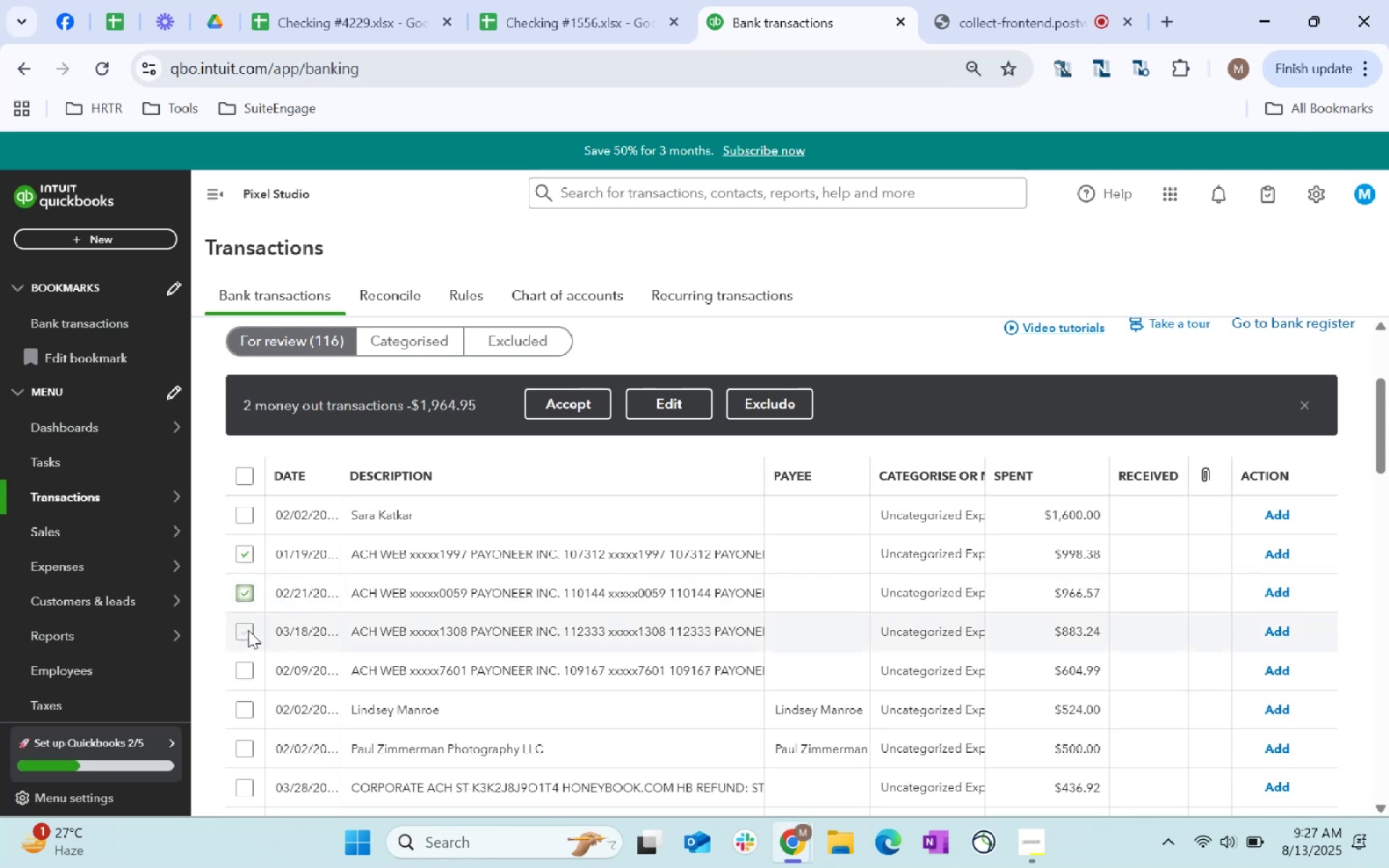 
left_click([248, 637])
 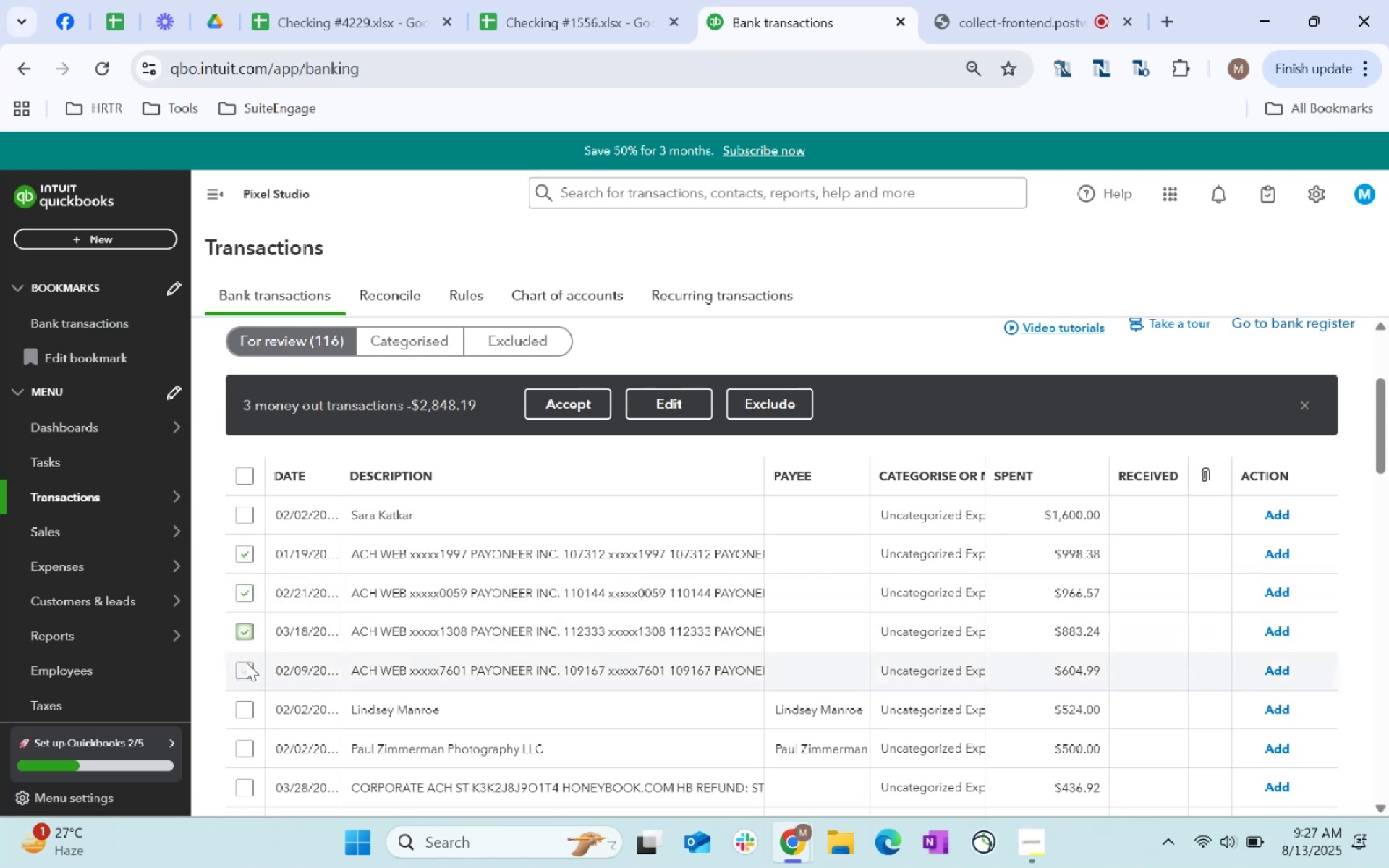 
left_click([246, 665])
 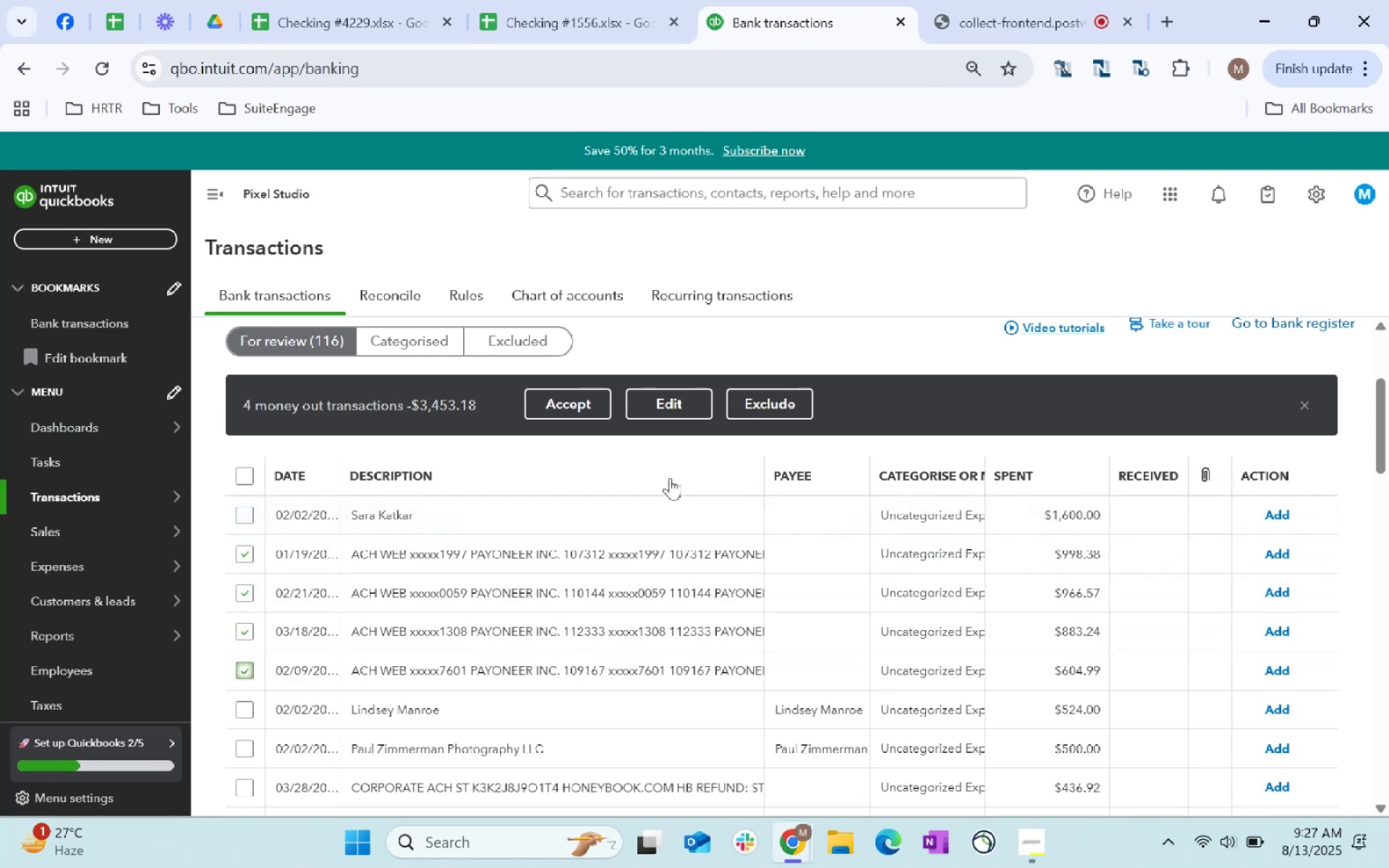 
left_click([672, 407])
 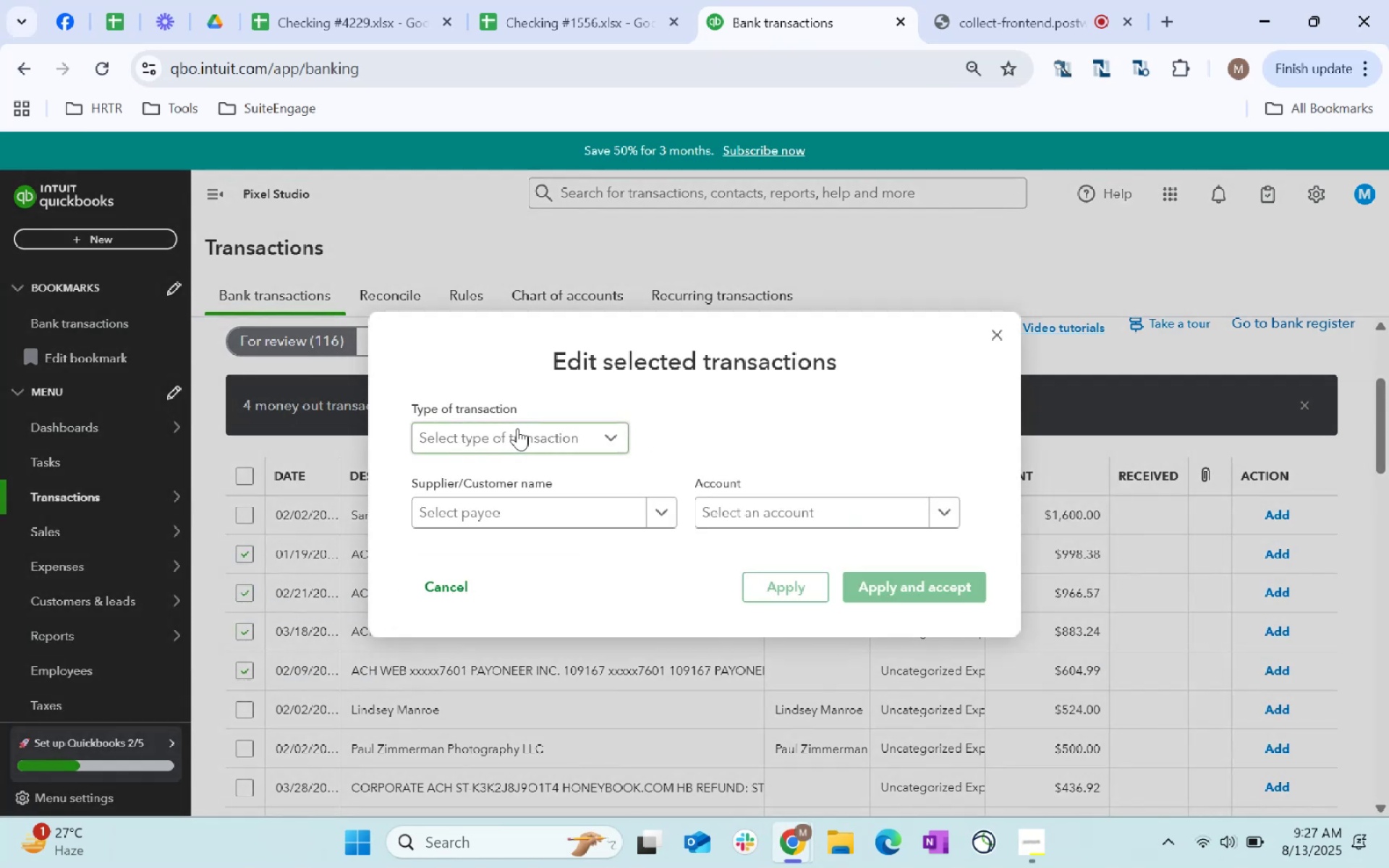 
left_click([495, 436])
 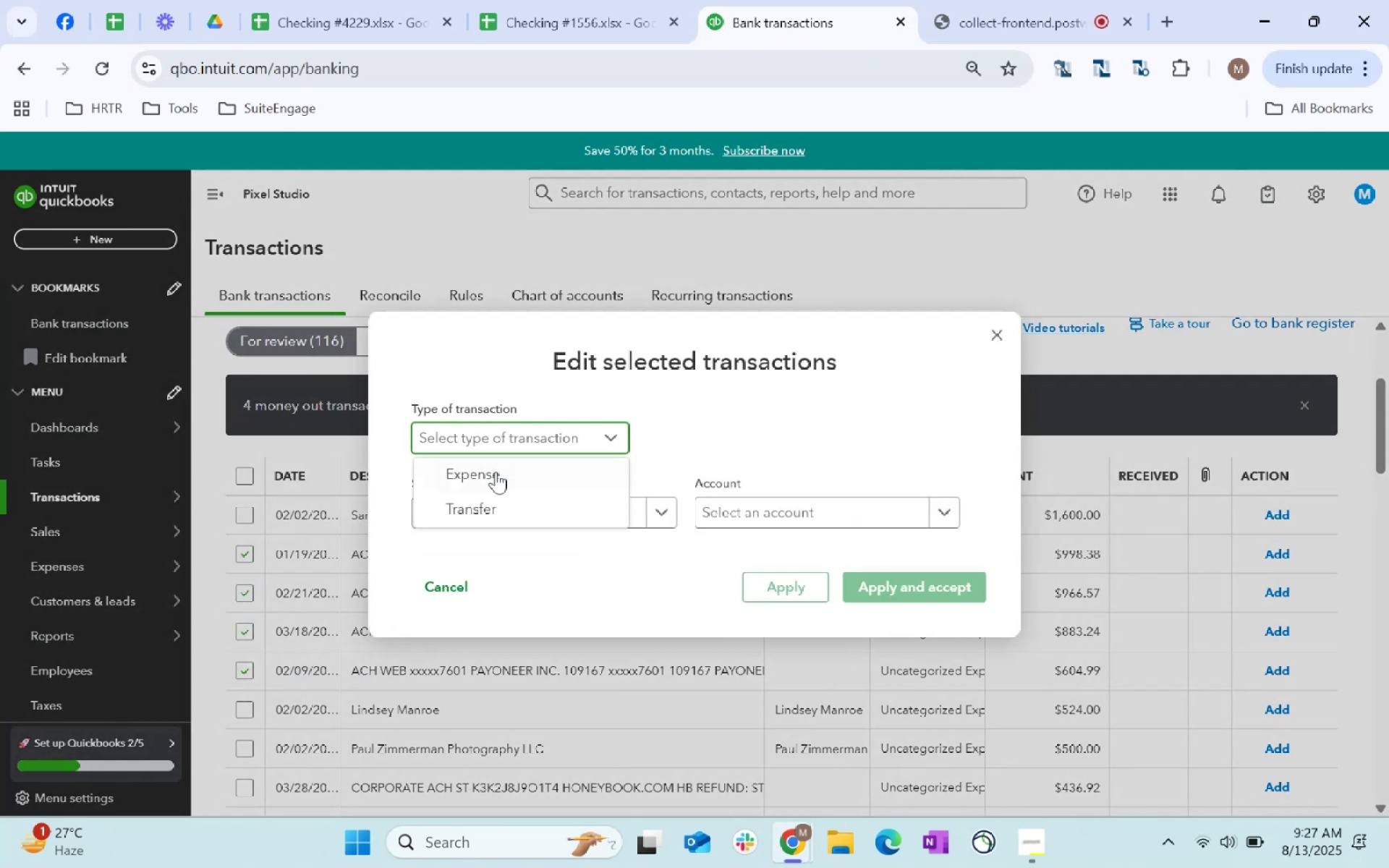 
left_click([498, 486])
 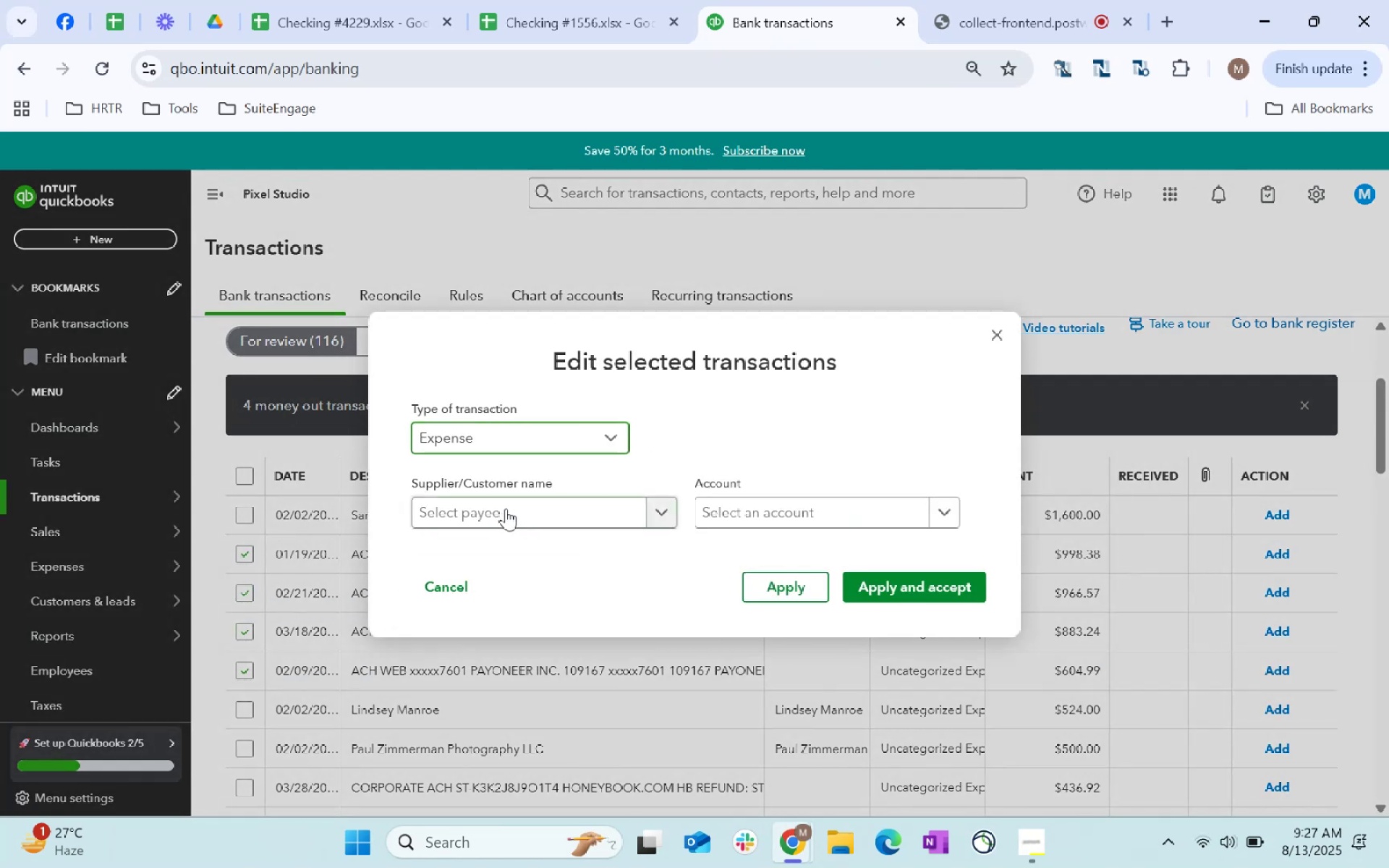 
left_click([506, 511])
 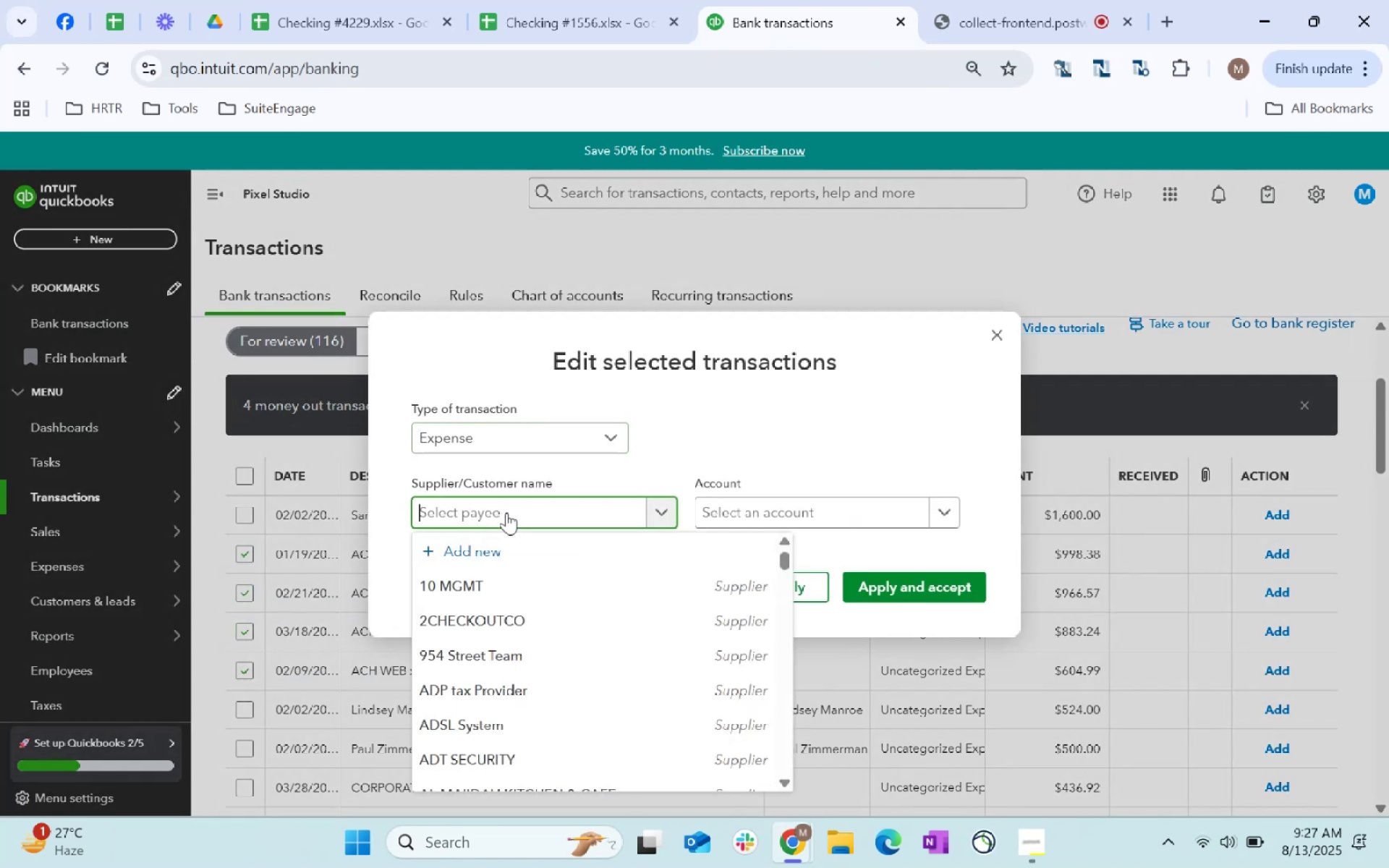 
type(Payoneer)
 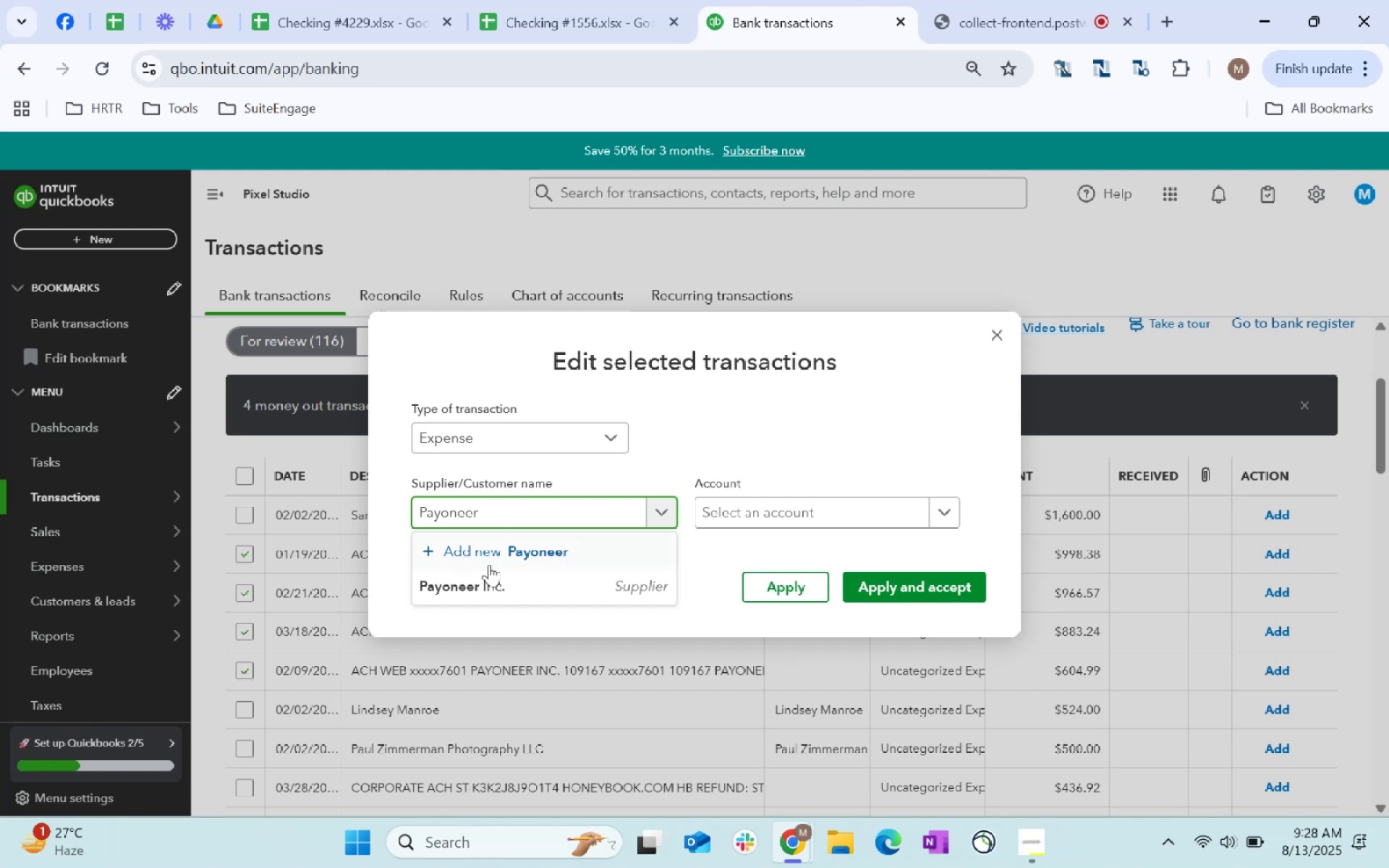 
left_click([527, 590])
 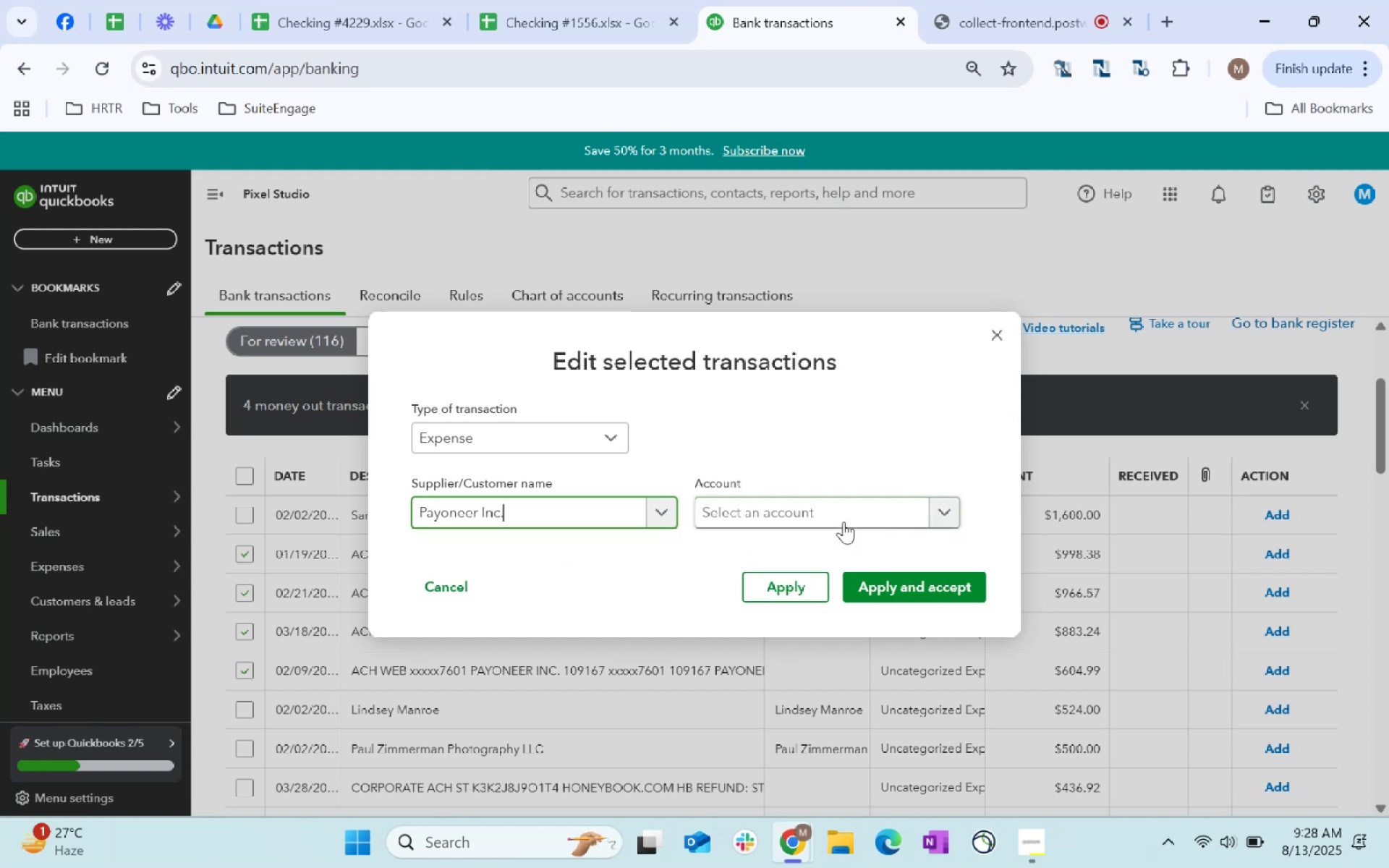 
left_click([842, 519])
 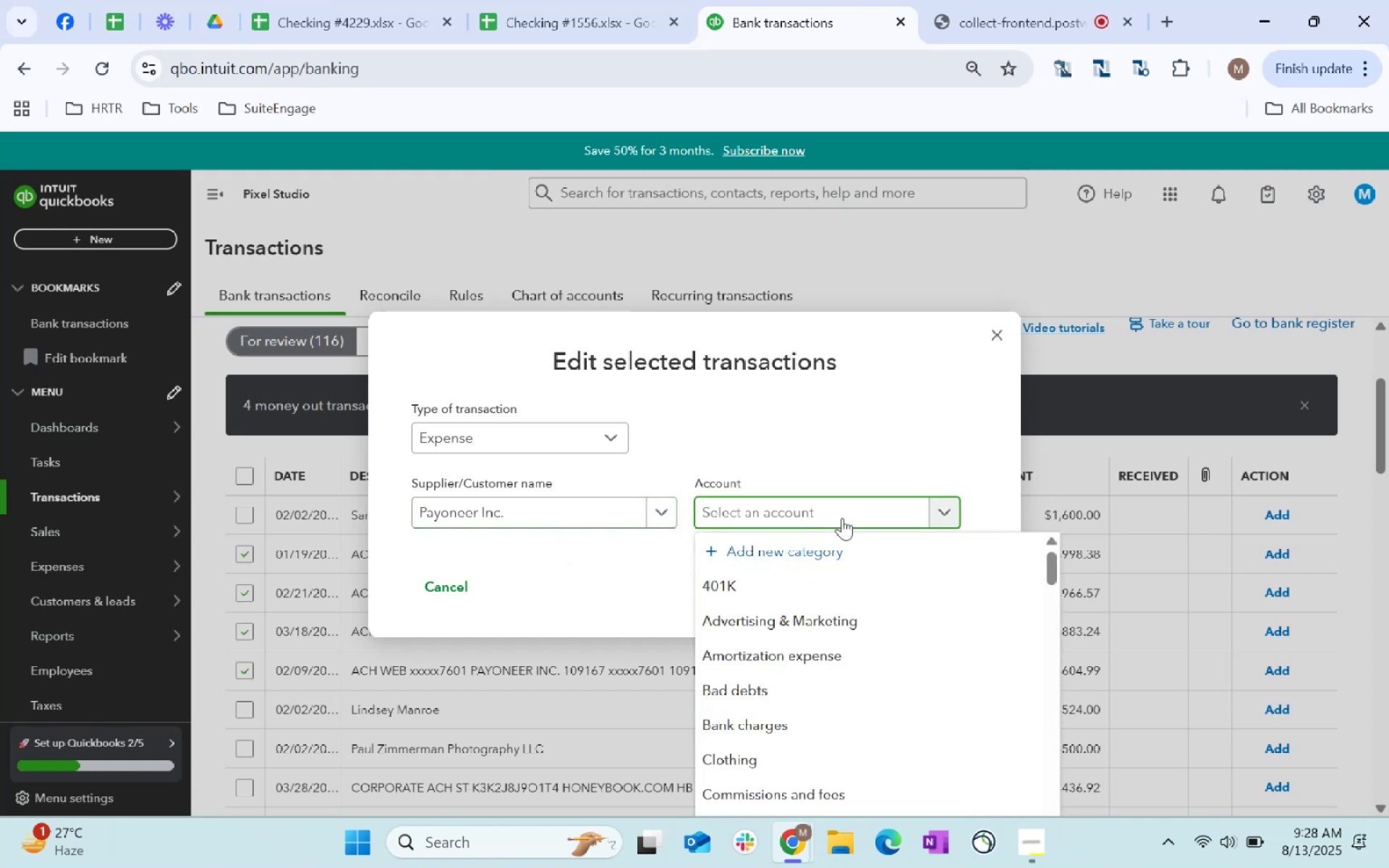 
type(software)
key(Tab)
 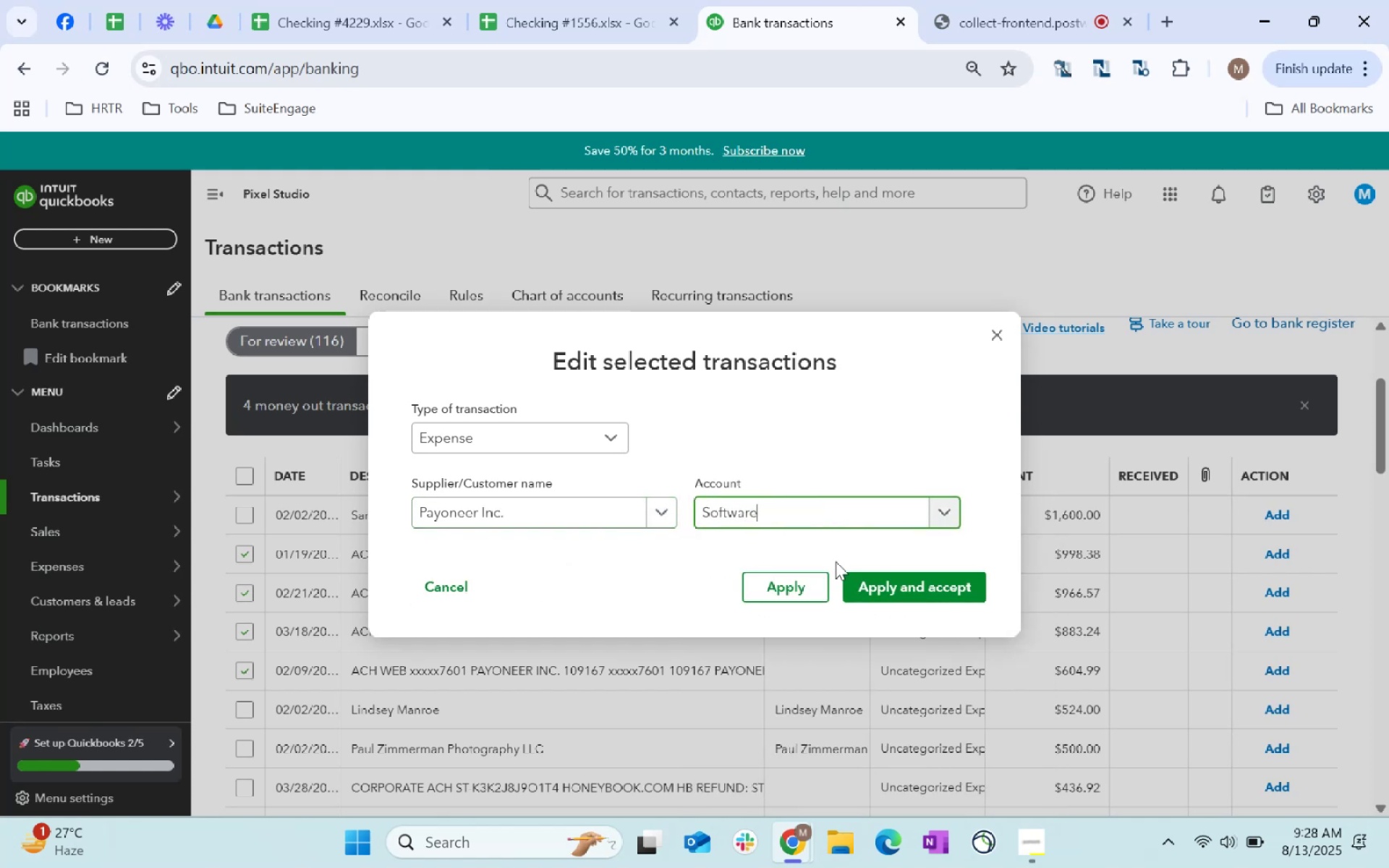 
left_click([887, 582])
 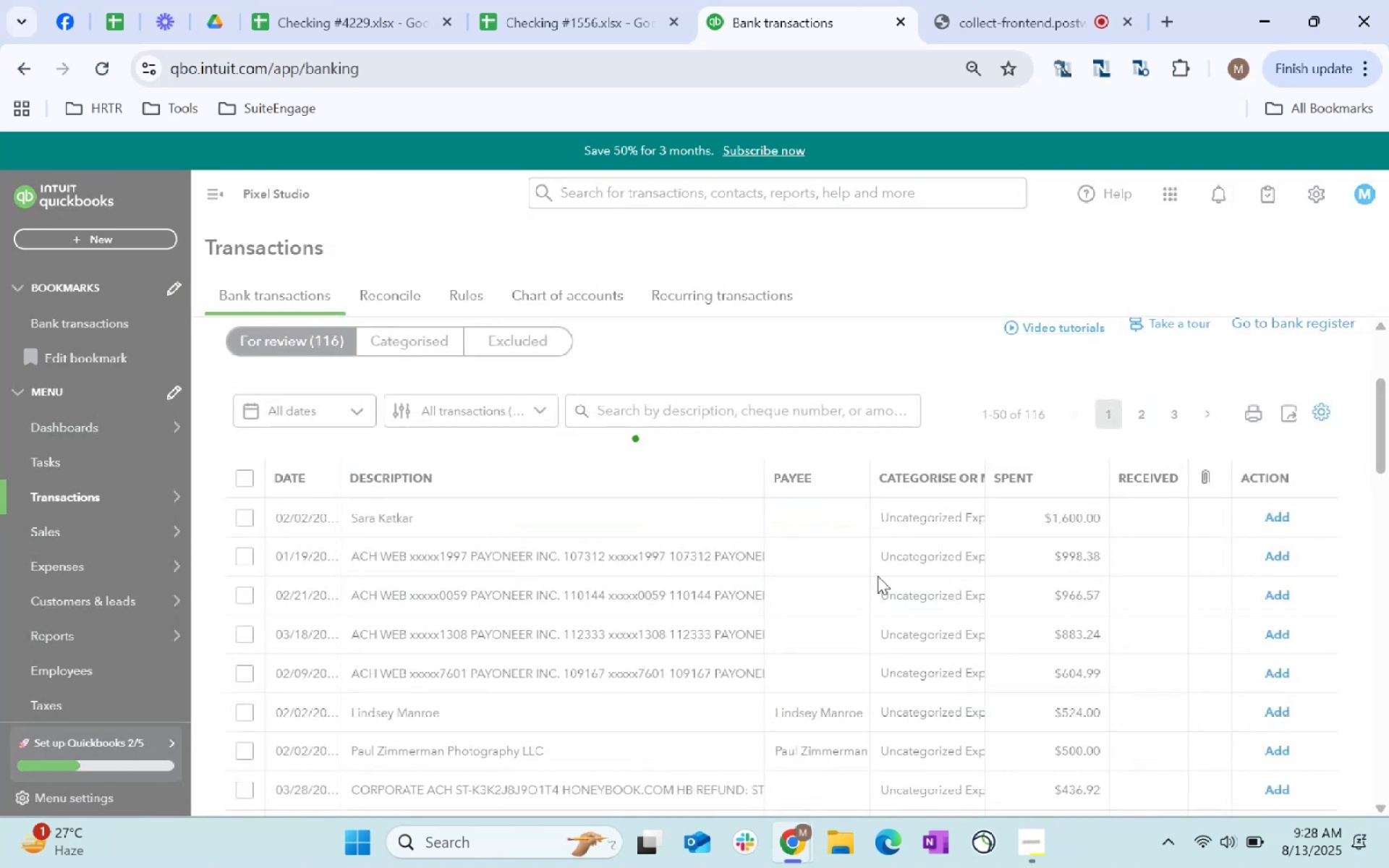 
mouse_move([716, 568])
 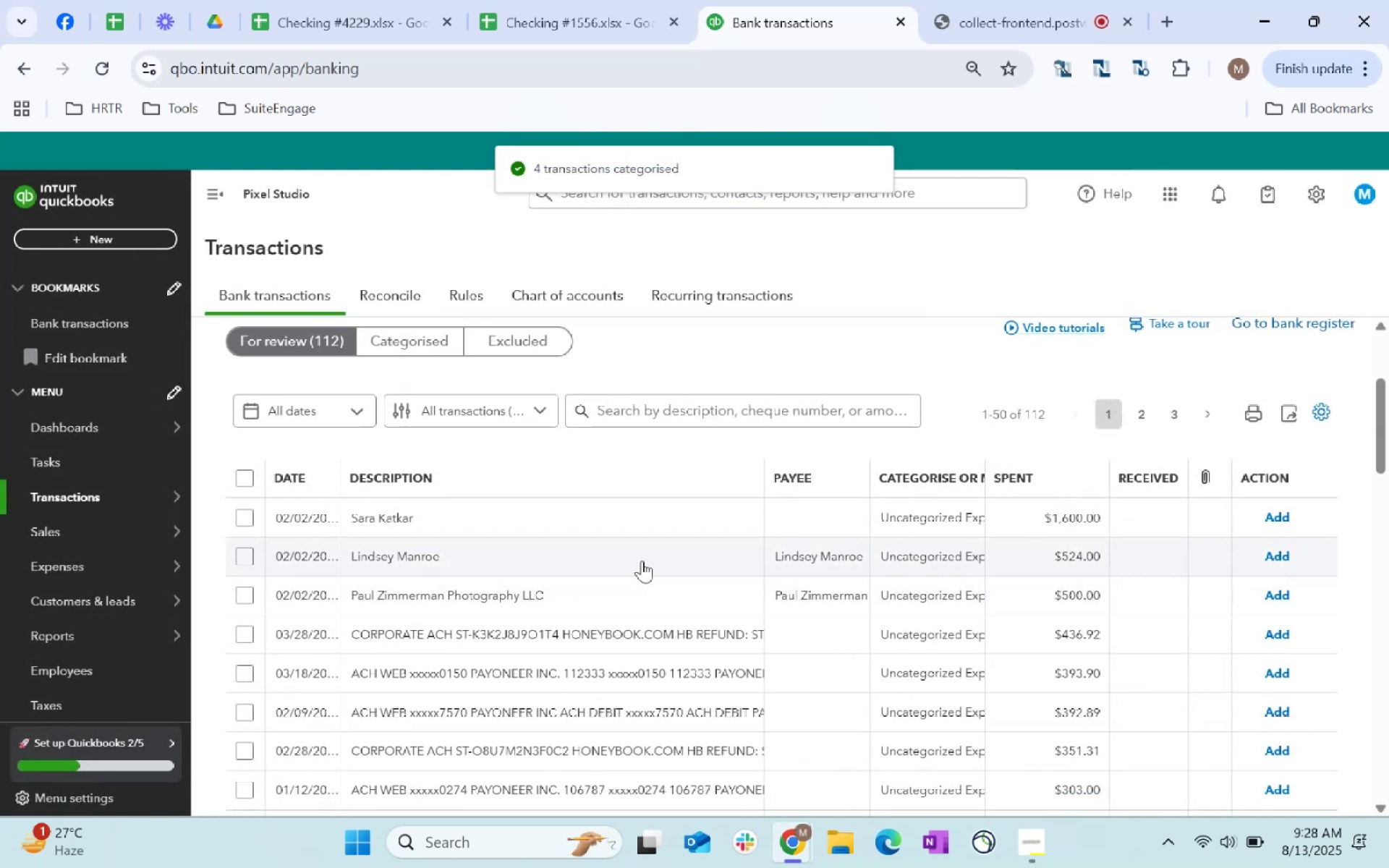 
scroll: coordinate [642, 558], scroll_direction: down, amount: 1.0
 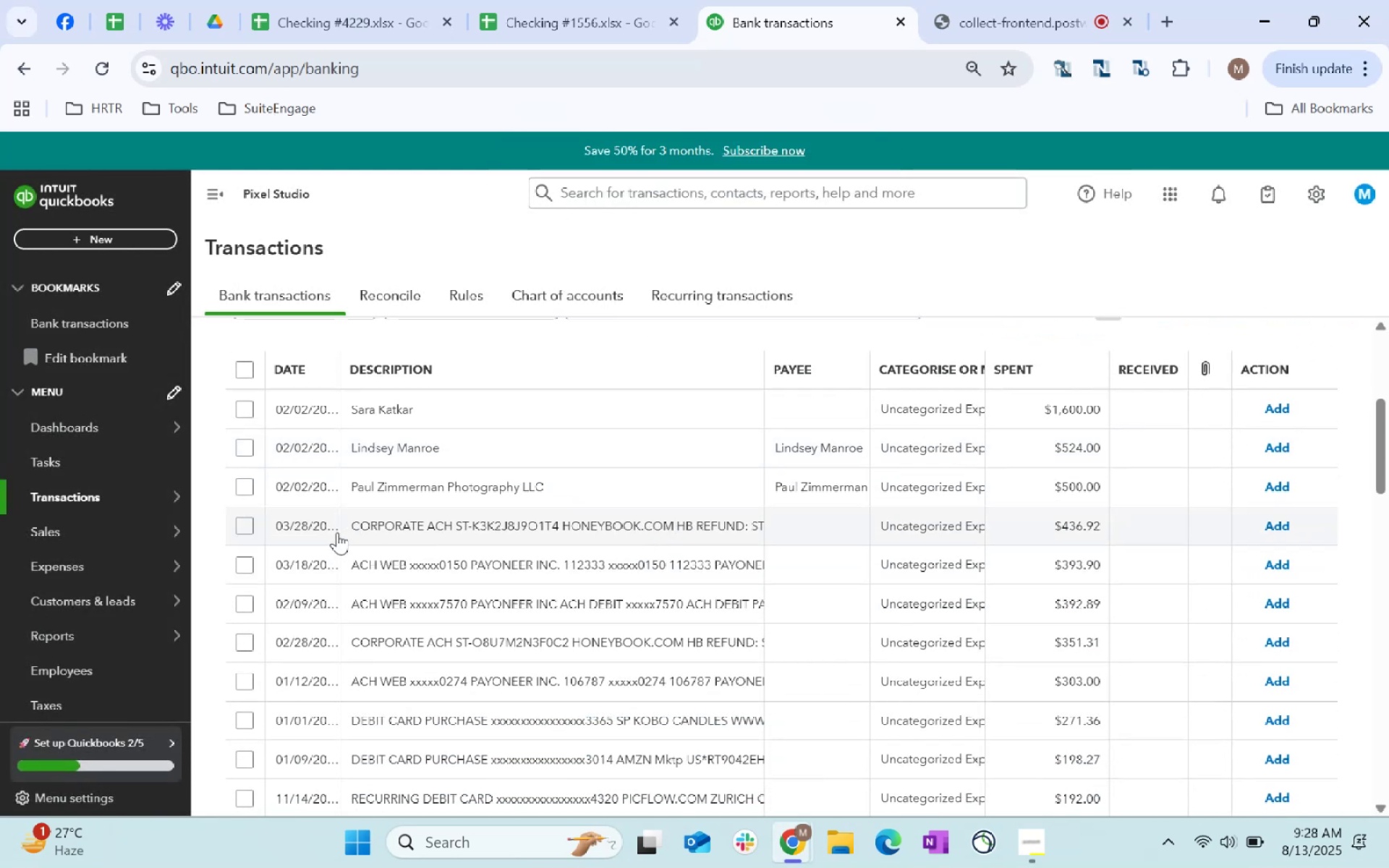 
left_click([244, 527])
 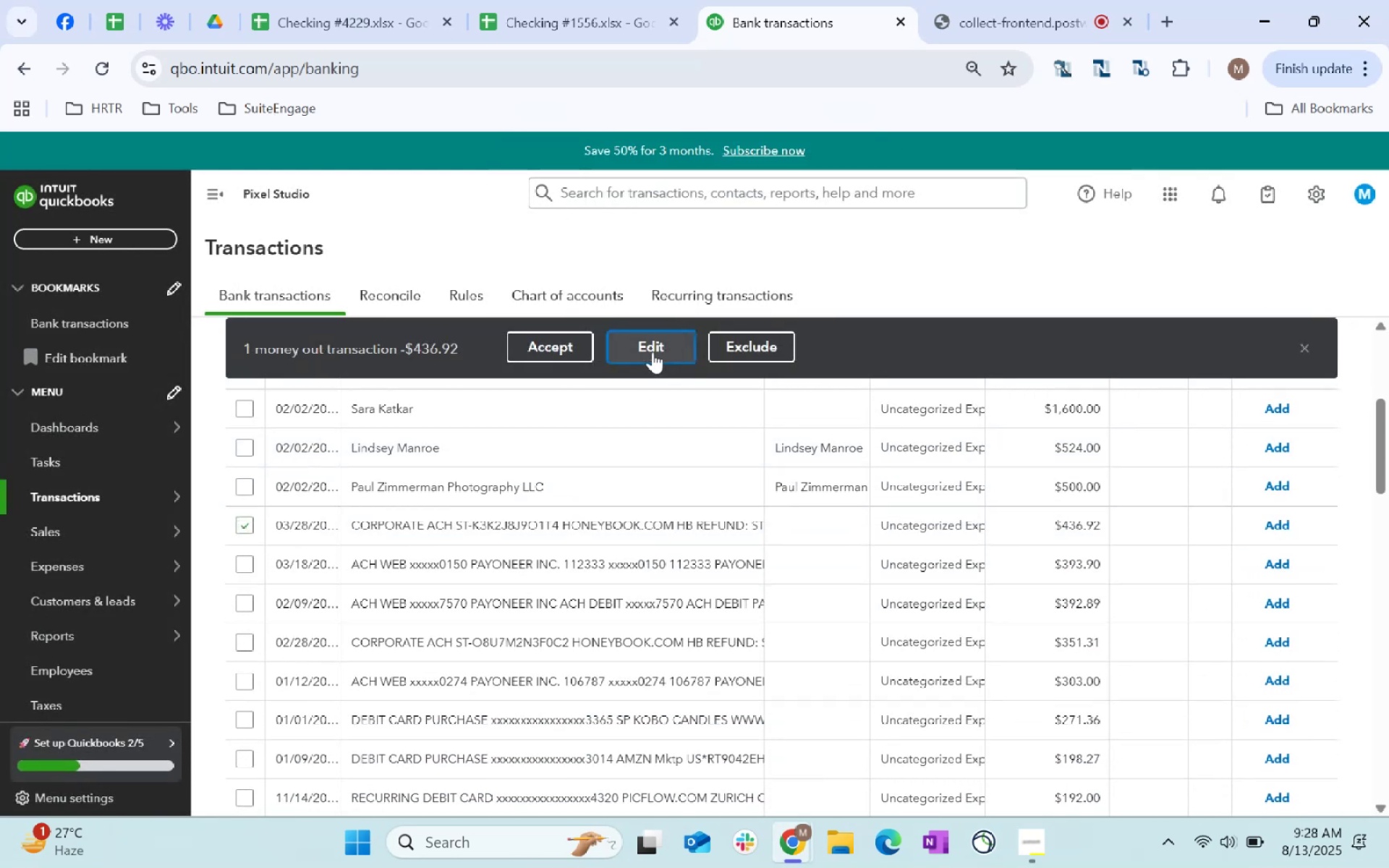 
left_click([564, 435])
 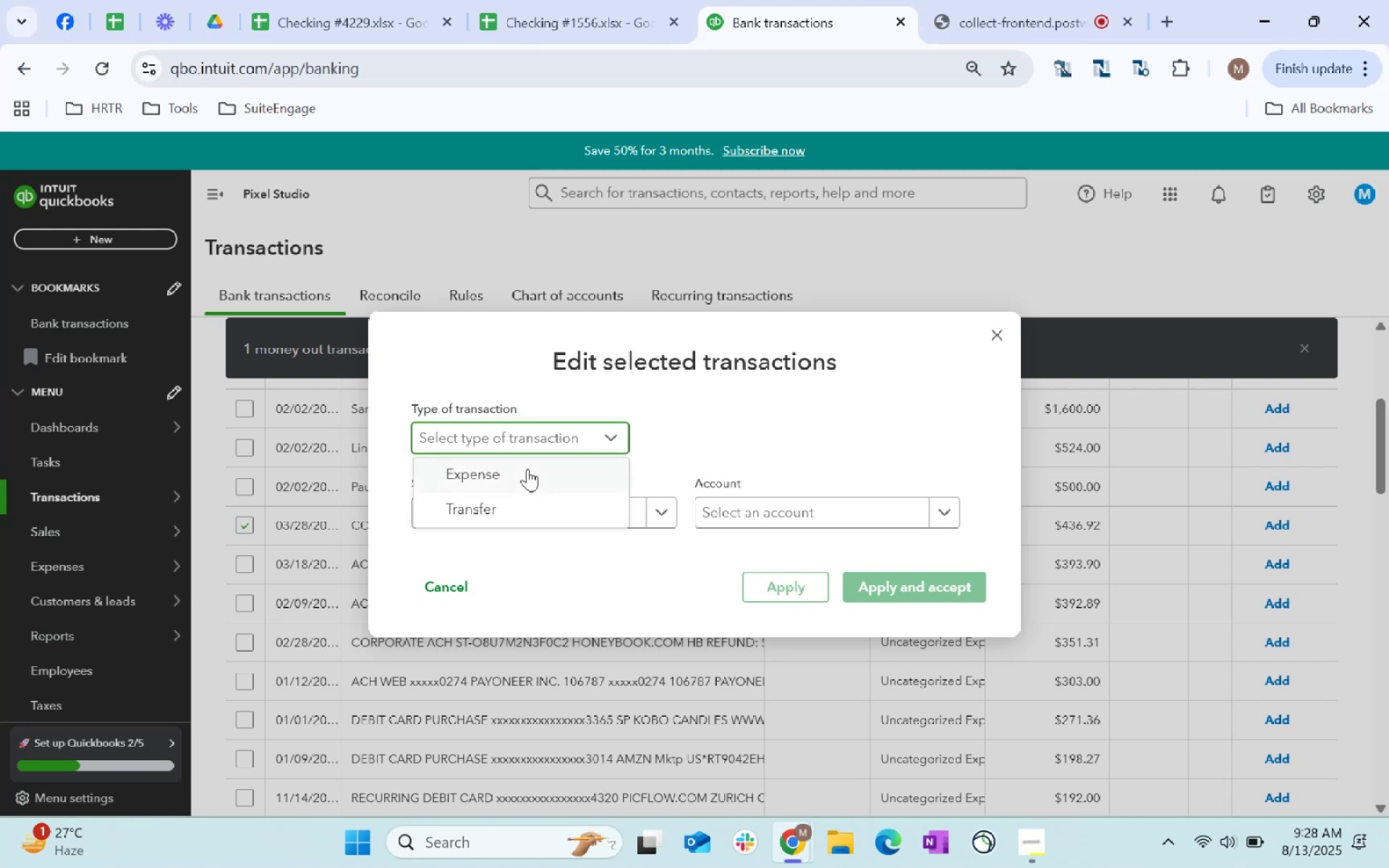 
double_click([527, 469])
 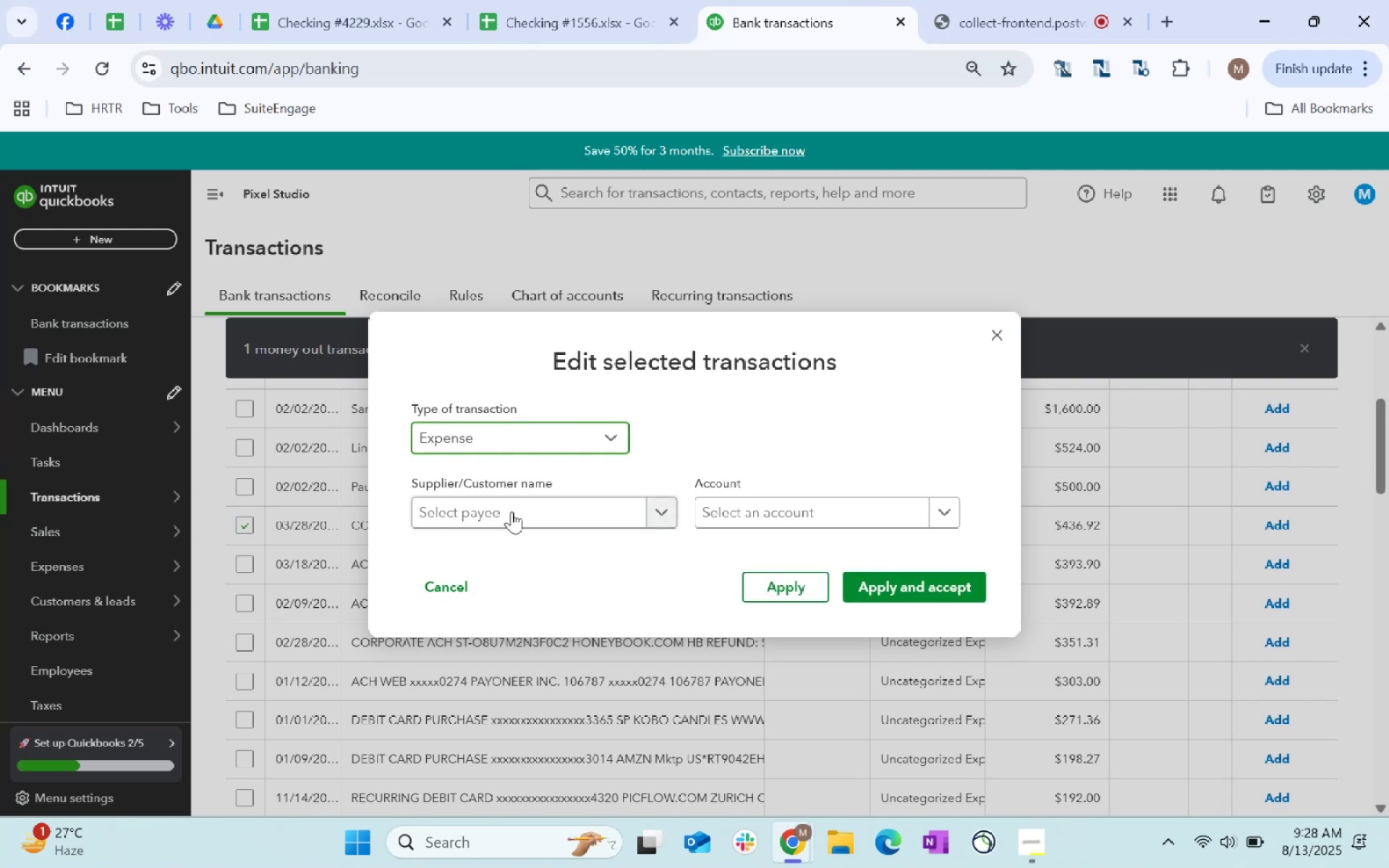 
triple_click([511, 512])
 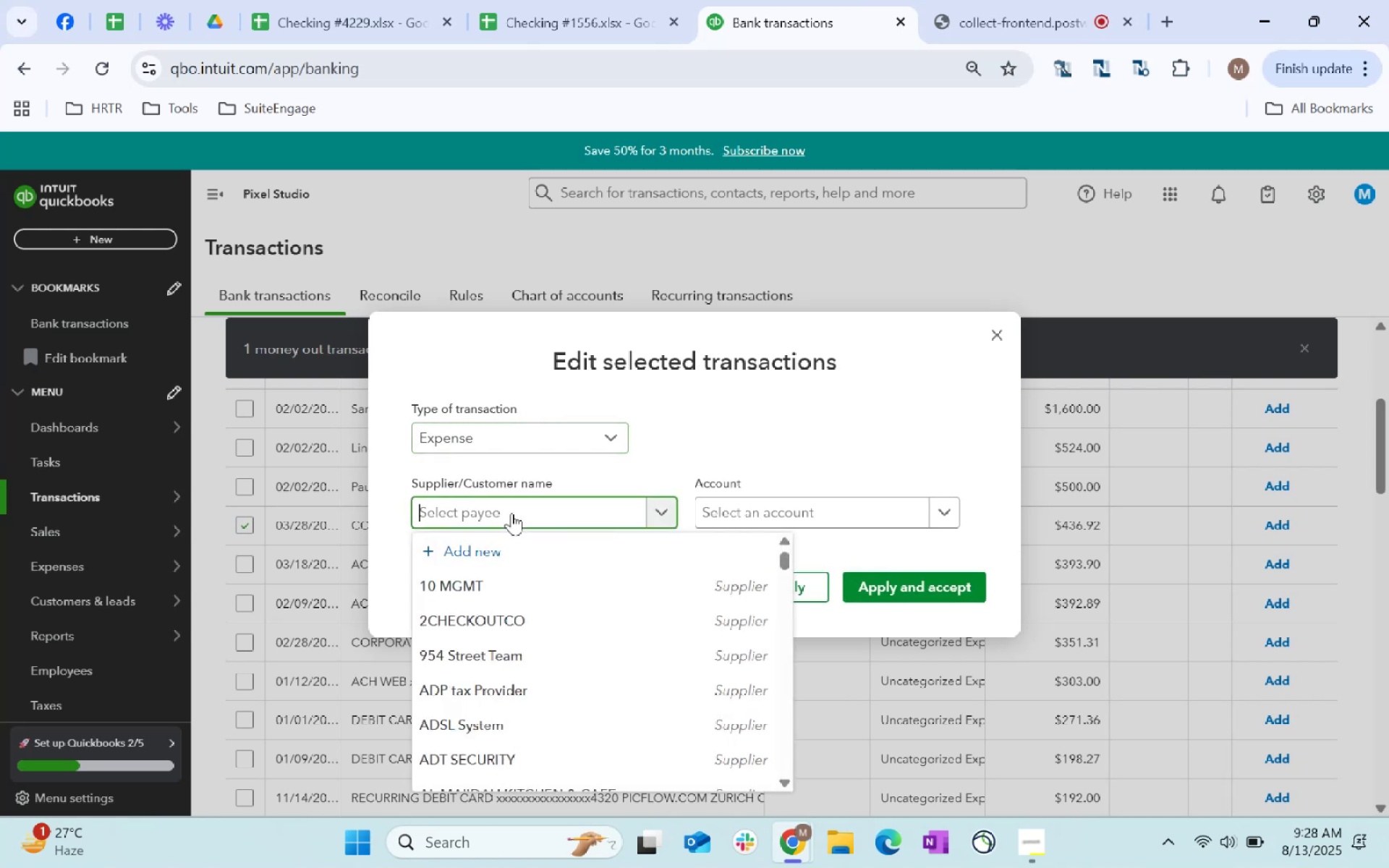 
type(Honeybook)
 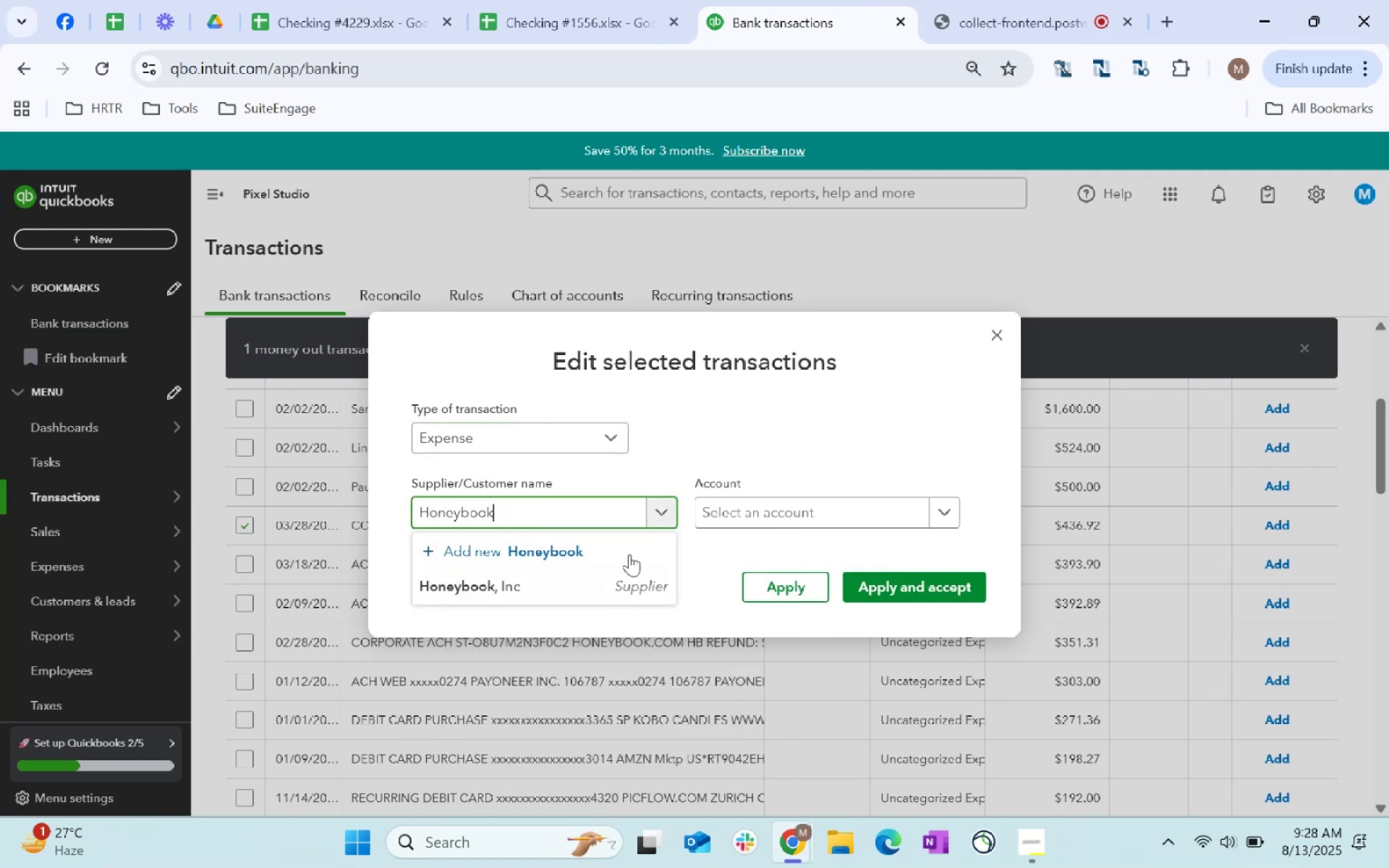 
left_click([632, 590])
 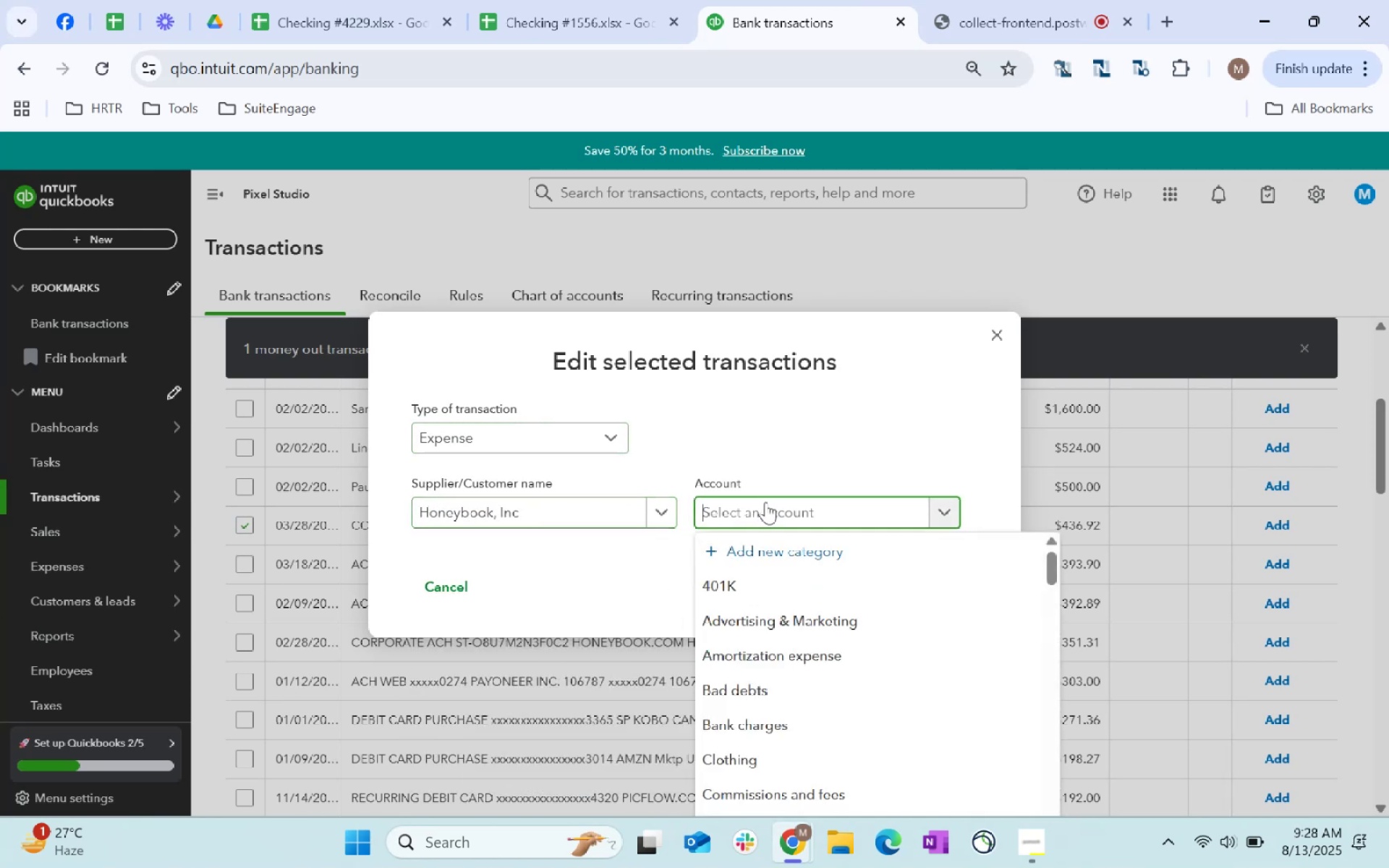 
type(softwrae=)
key(Backspace)
key(Backspace)
key(Backspace)
key(Backspace)
type(are)
key(Tab)
 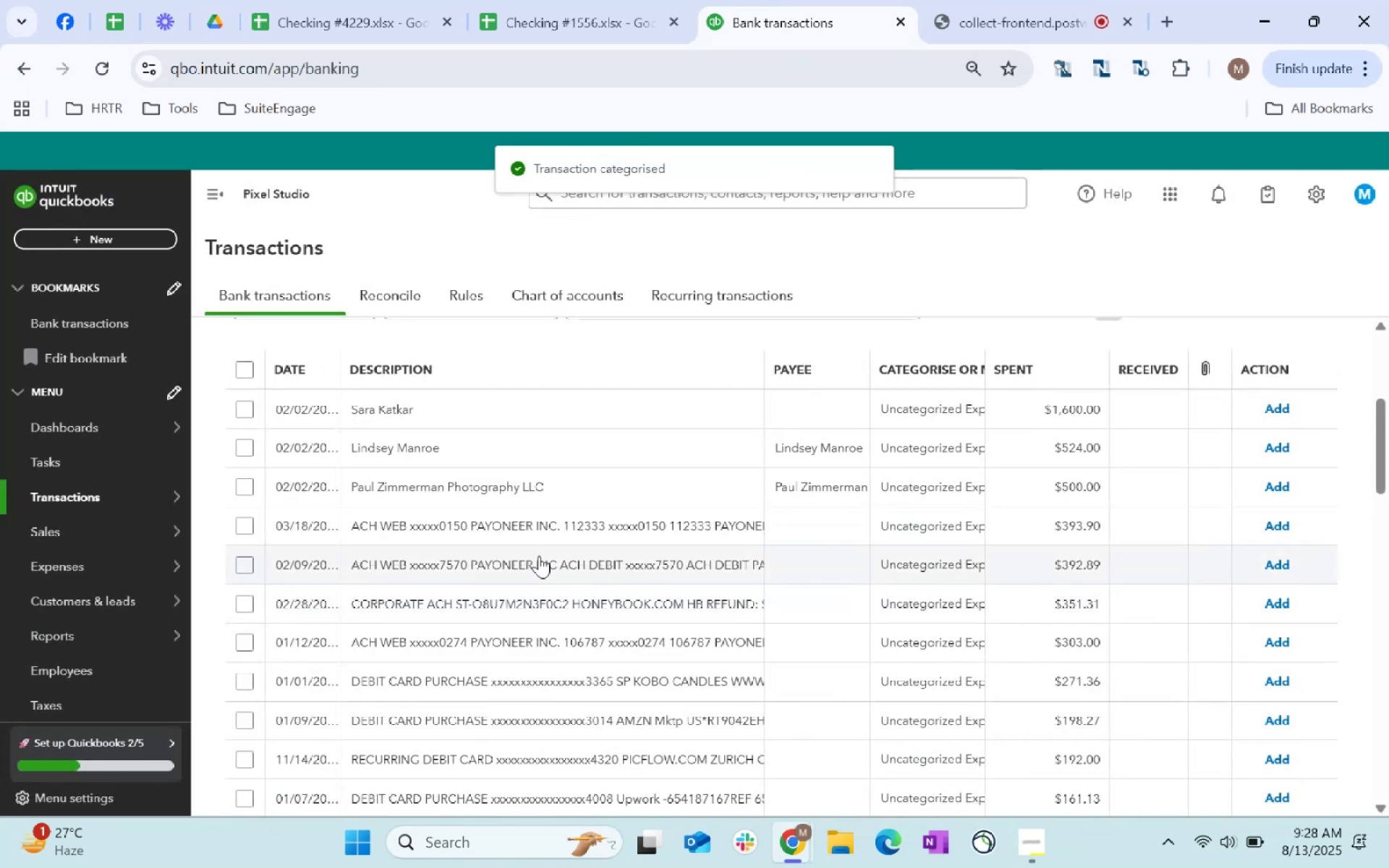 
left_click([242, 529])
 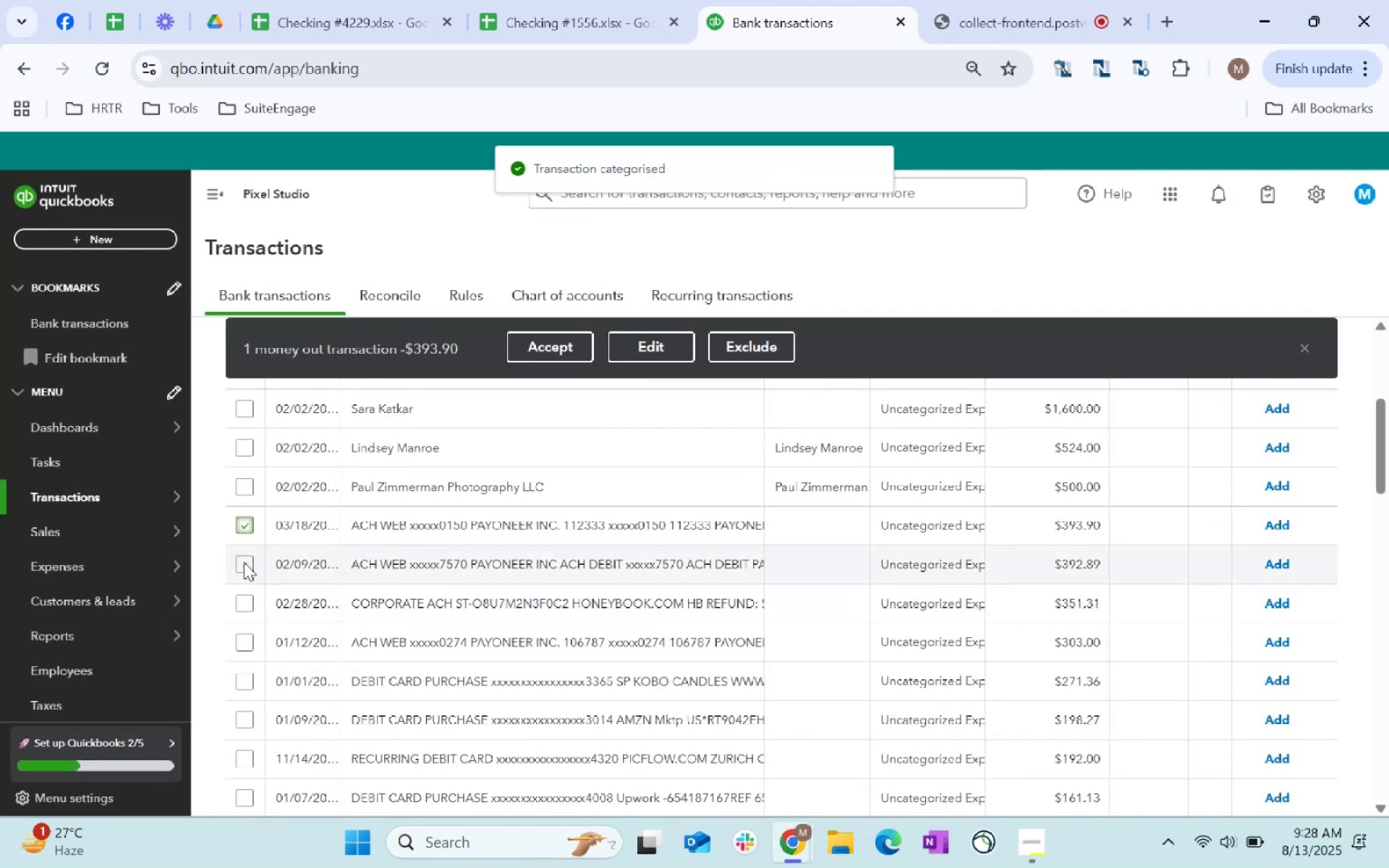 
left_click([244, 562])
 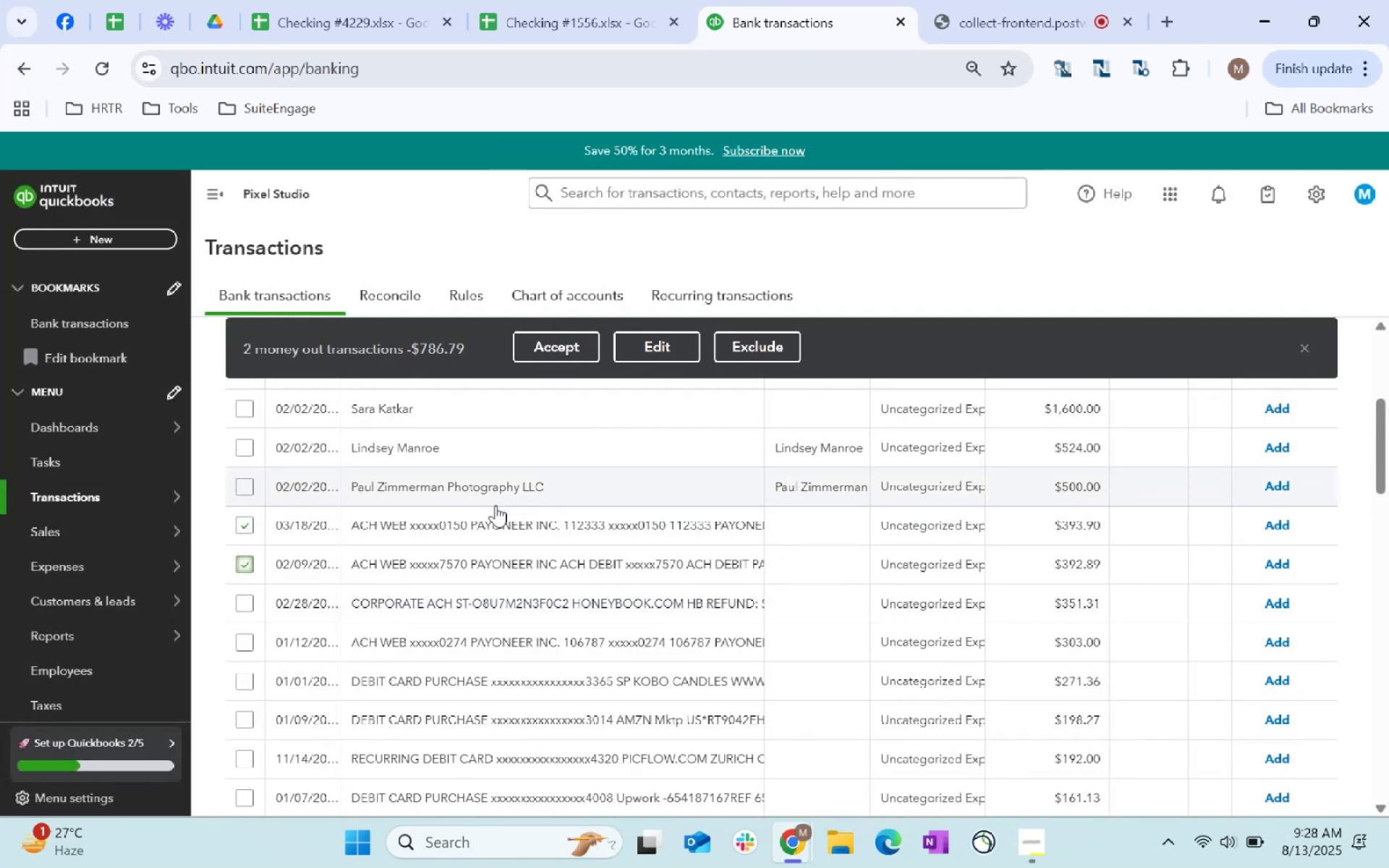 
scroll: coordinate [496, 505], scroll_direction: down, amount: 1.0
 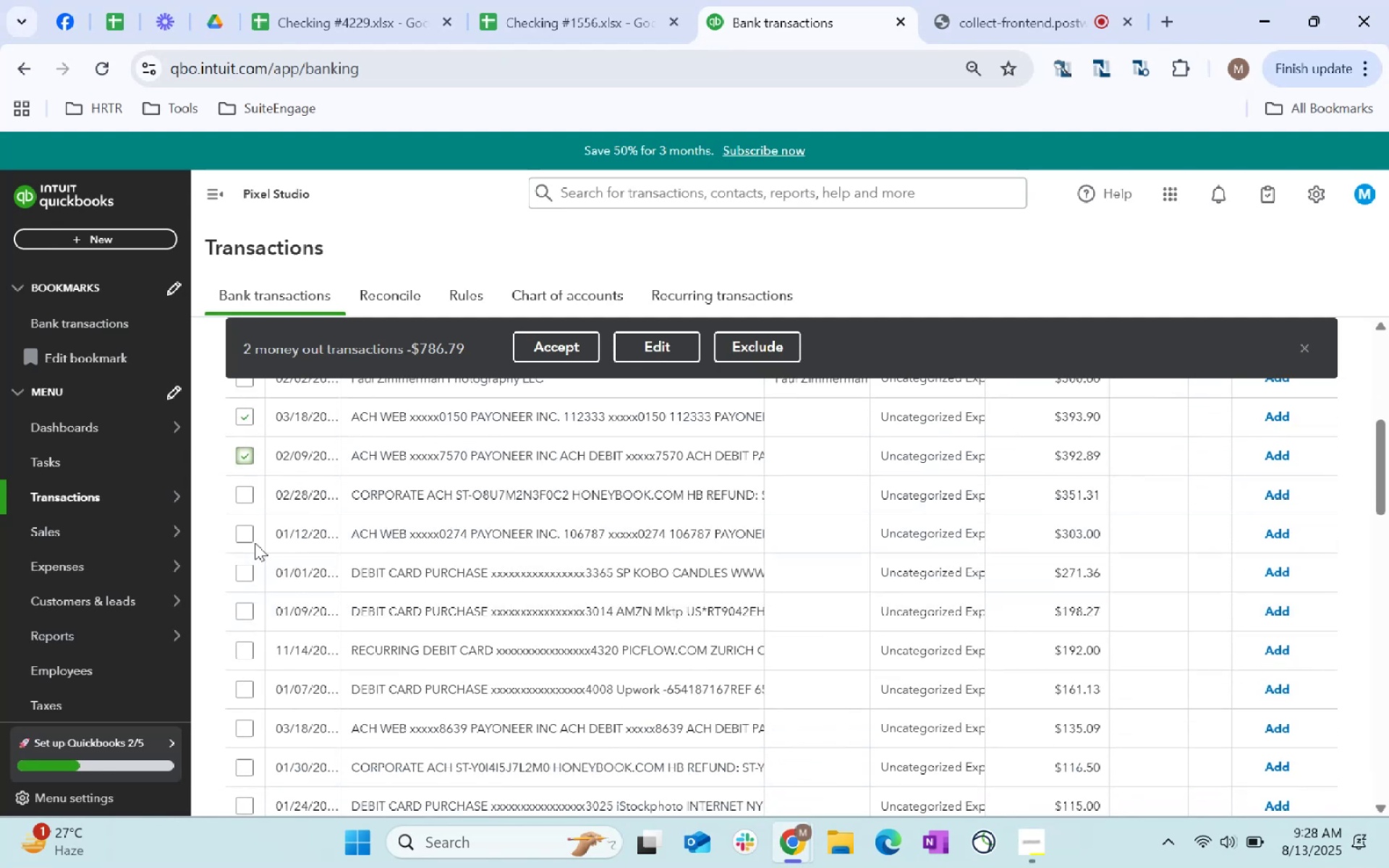 
left_click([253, 542])
 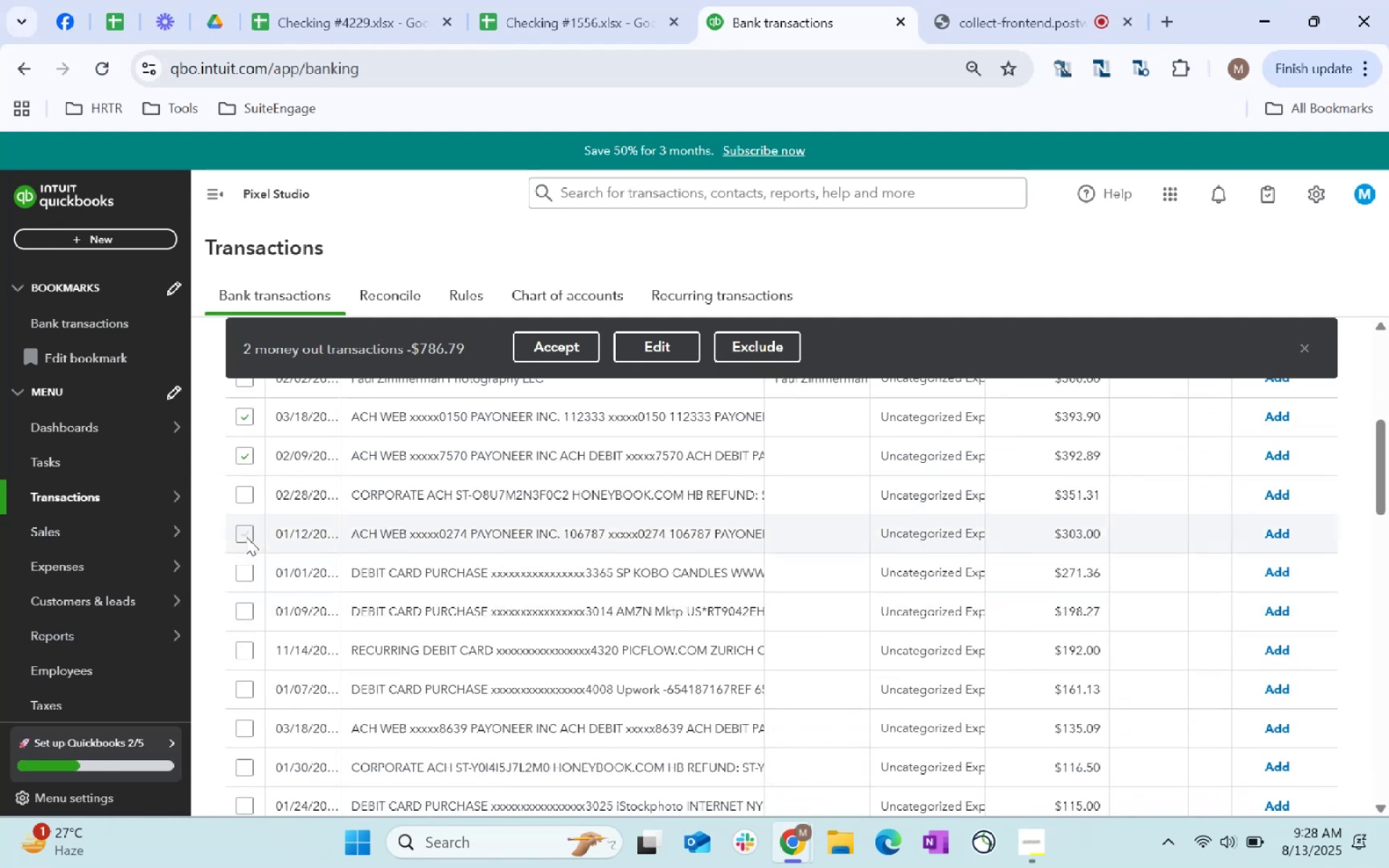 
left_click([246, 535])
 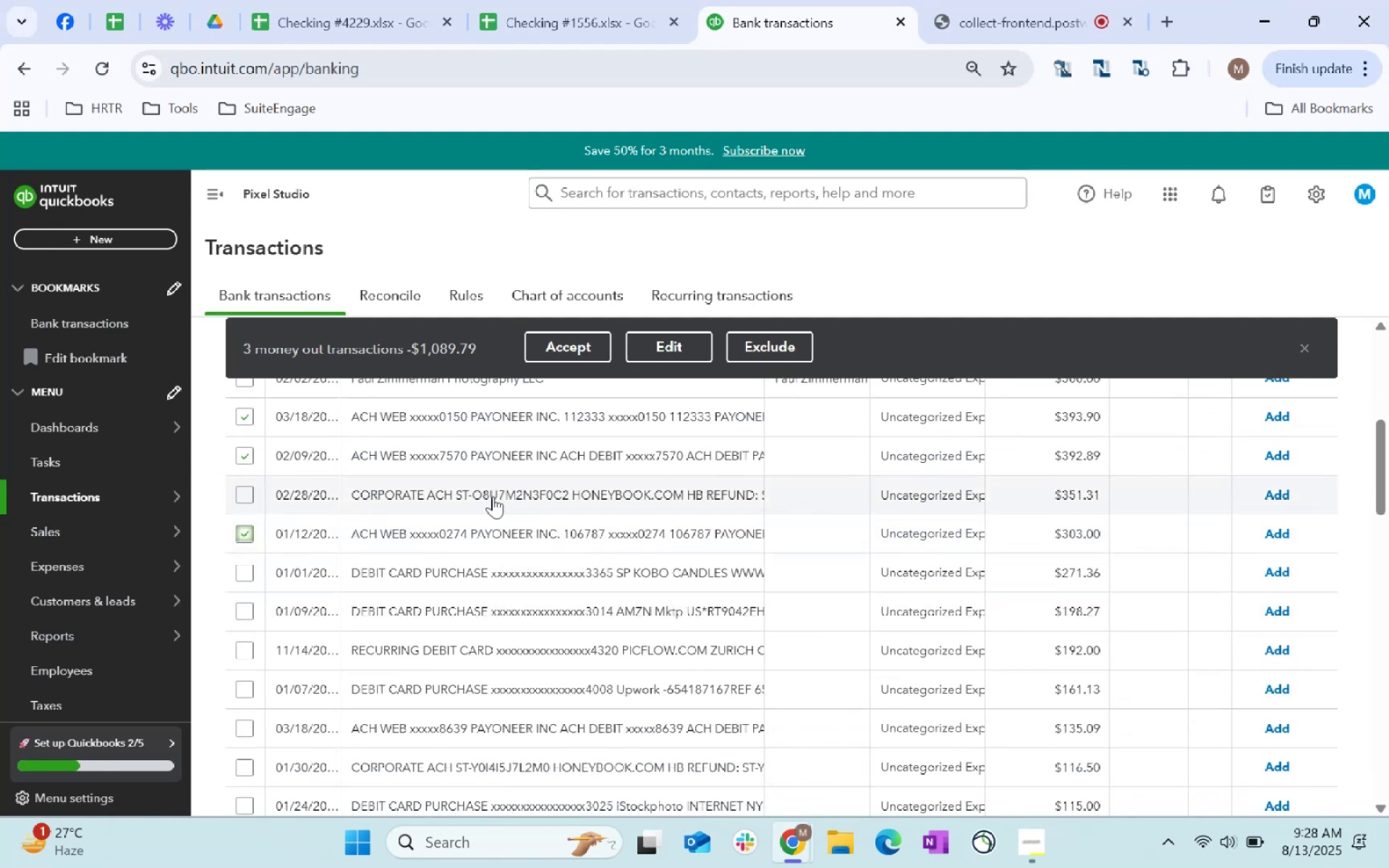 
scroll: coordinate [493, 496], scroll_direction: down, amount: 1.0
 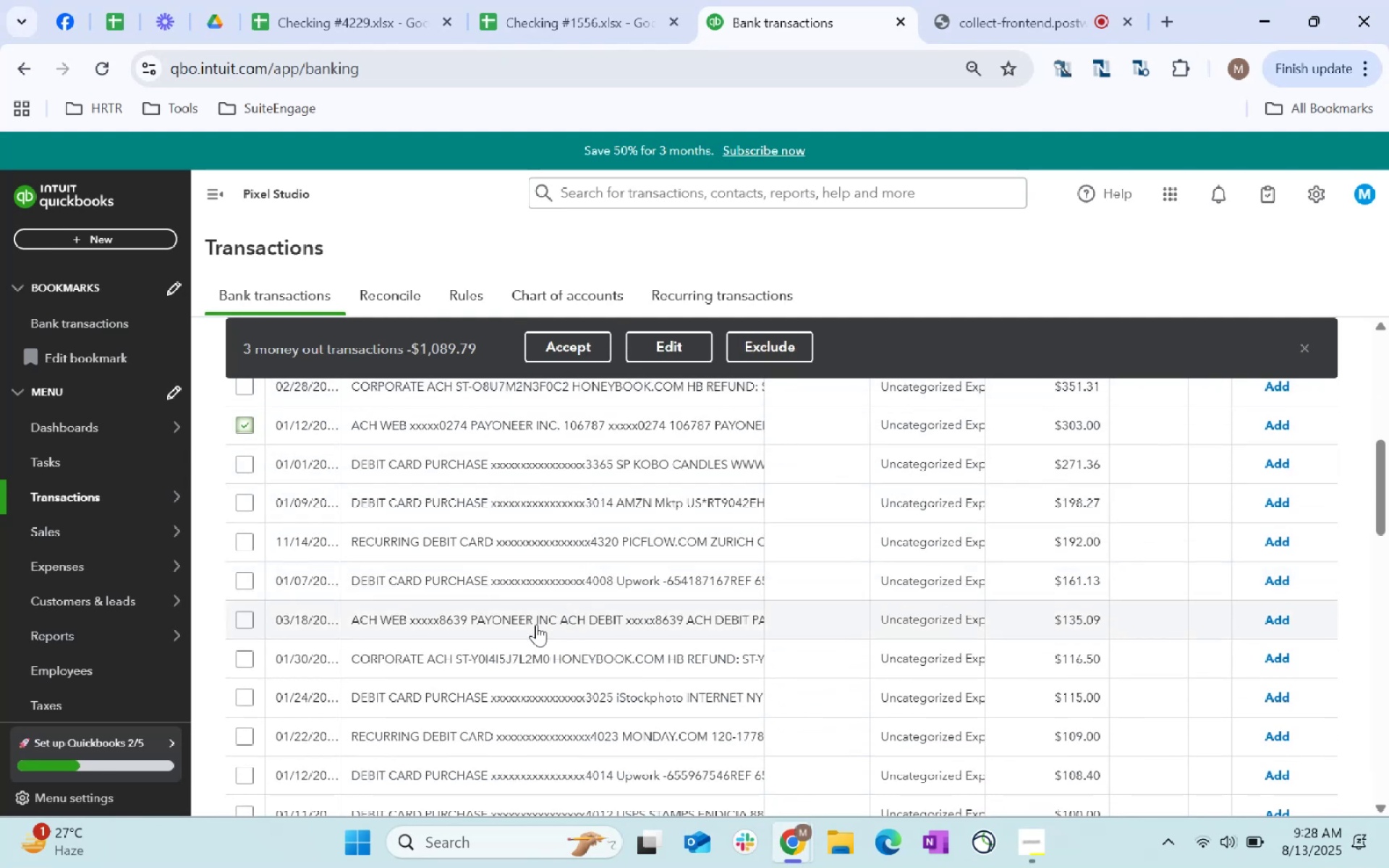 
wait(5.88)
 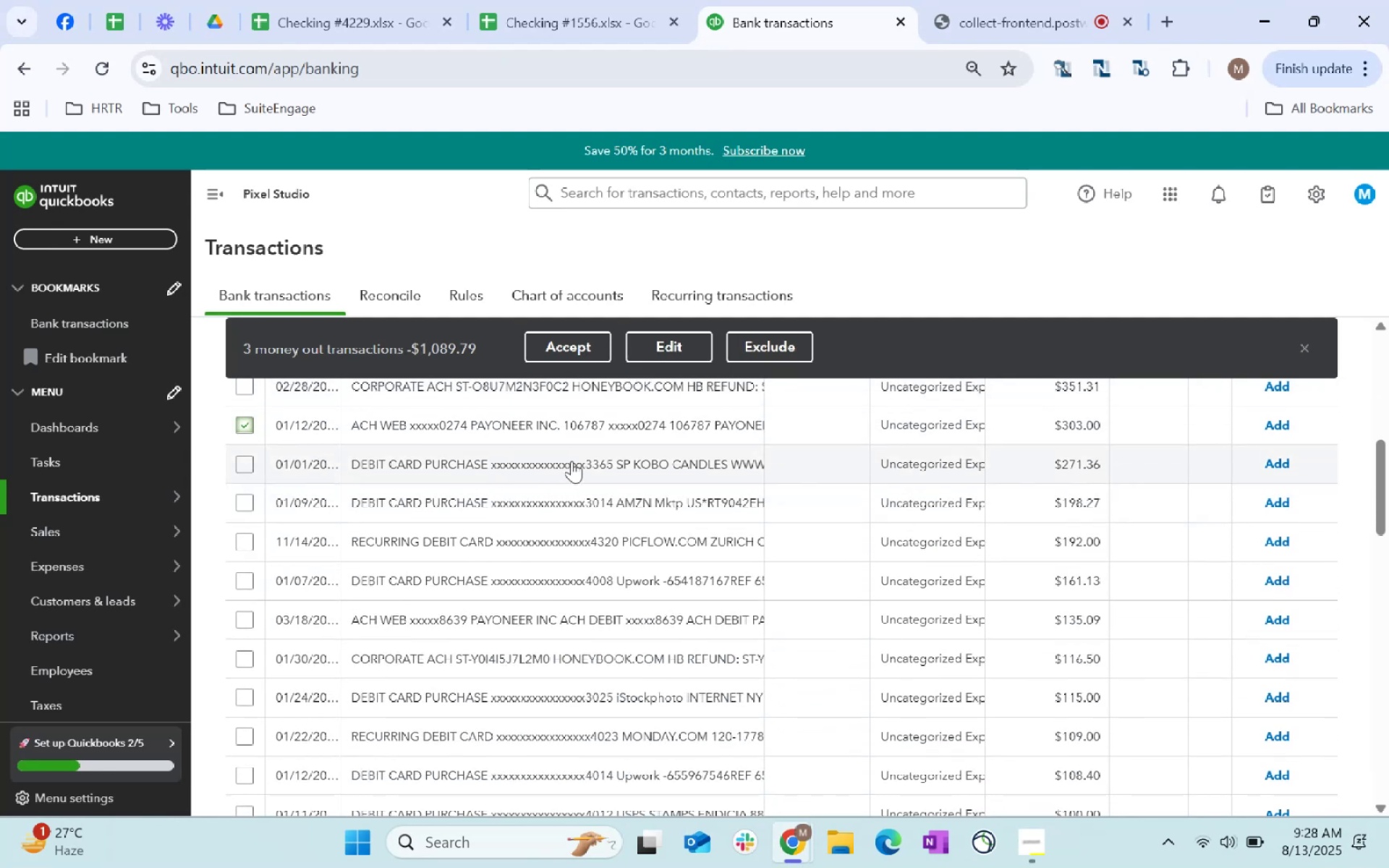 
left_click([246, 619])
 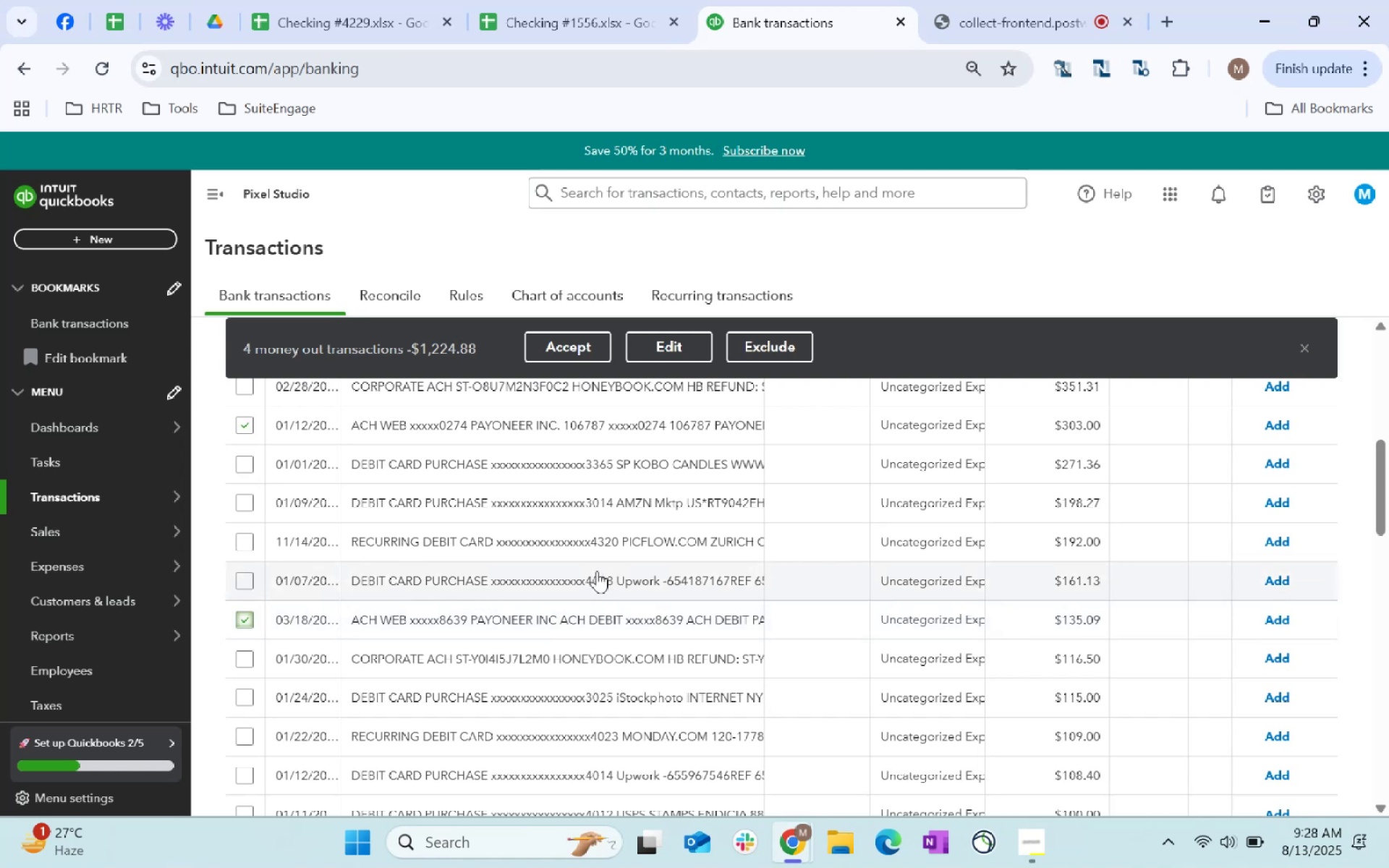 
scroll: coordinate [597, 571], scroll_direction: down, amount: 1.0
 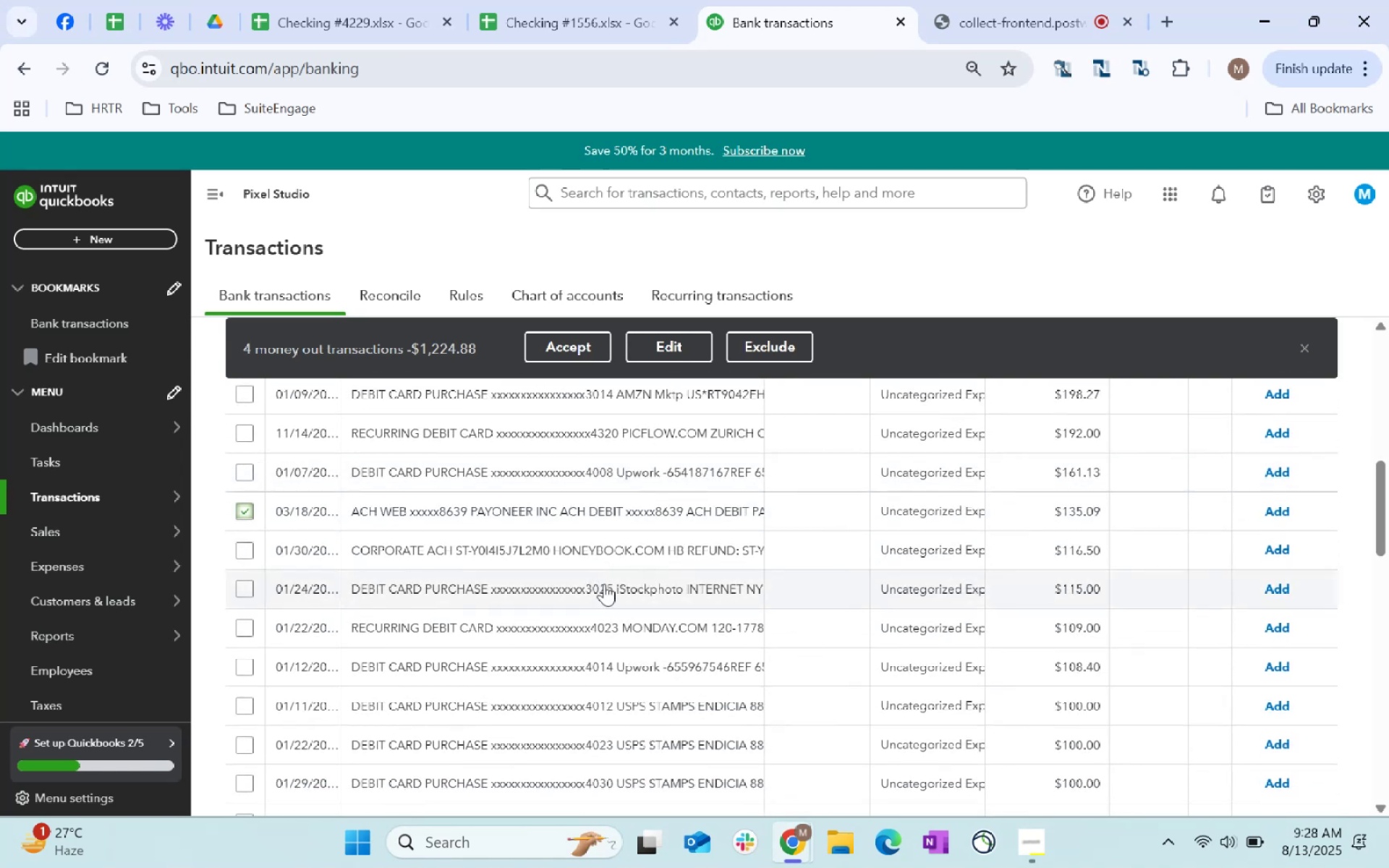 
scroll: coordinate [609, 647], scroll_direction: up, amount: 1.0
 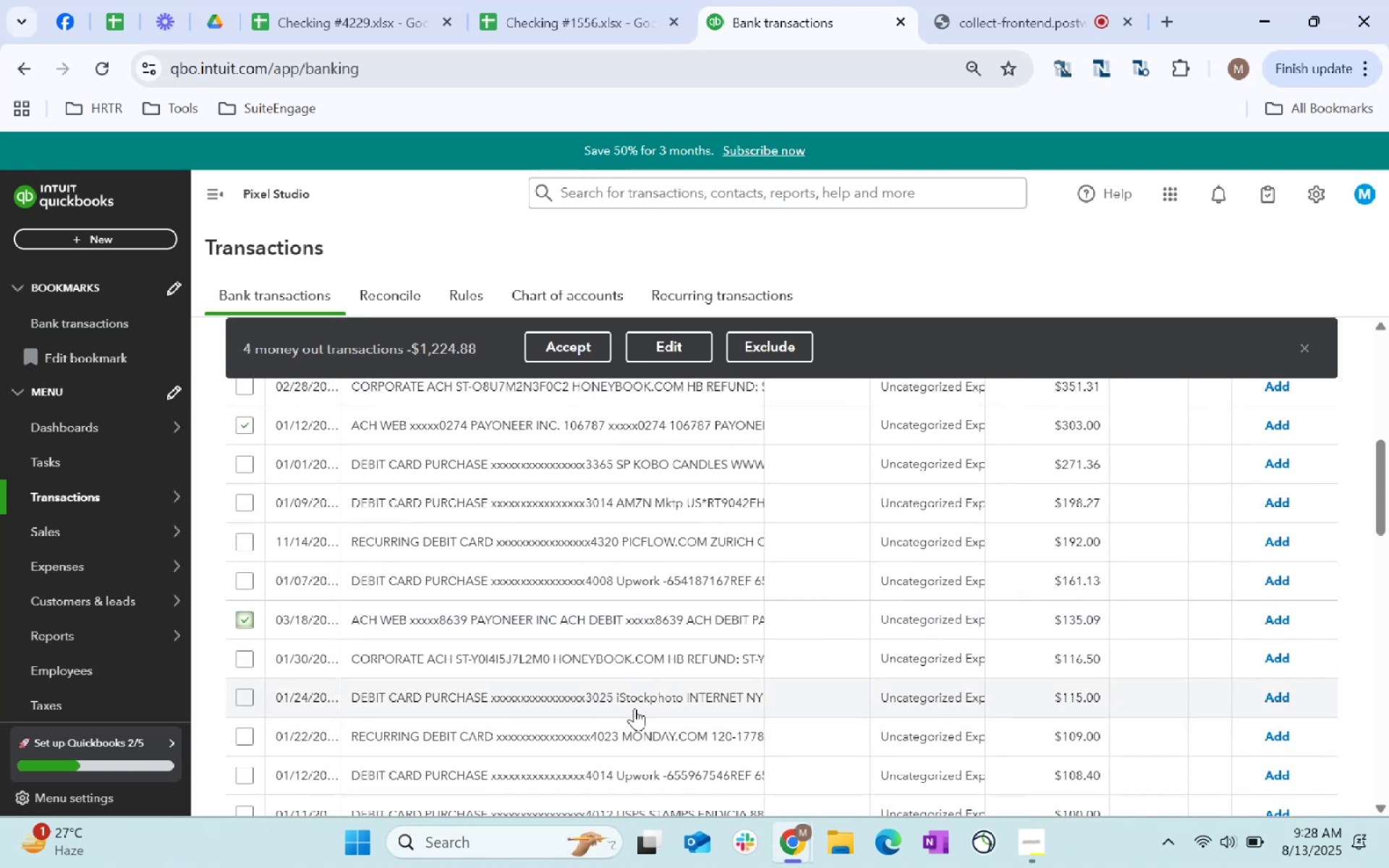 
scroll: coordinate [659, 519], scroll_direction: down, amount: 5.0
 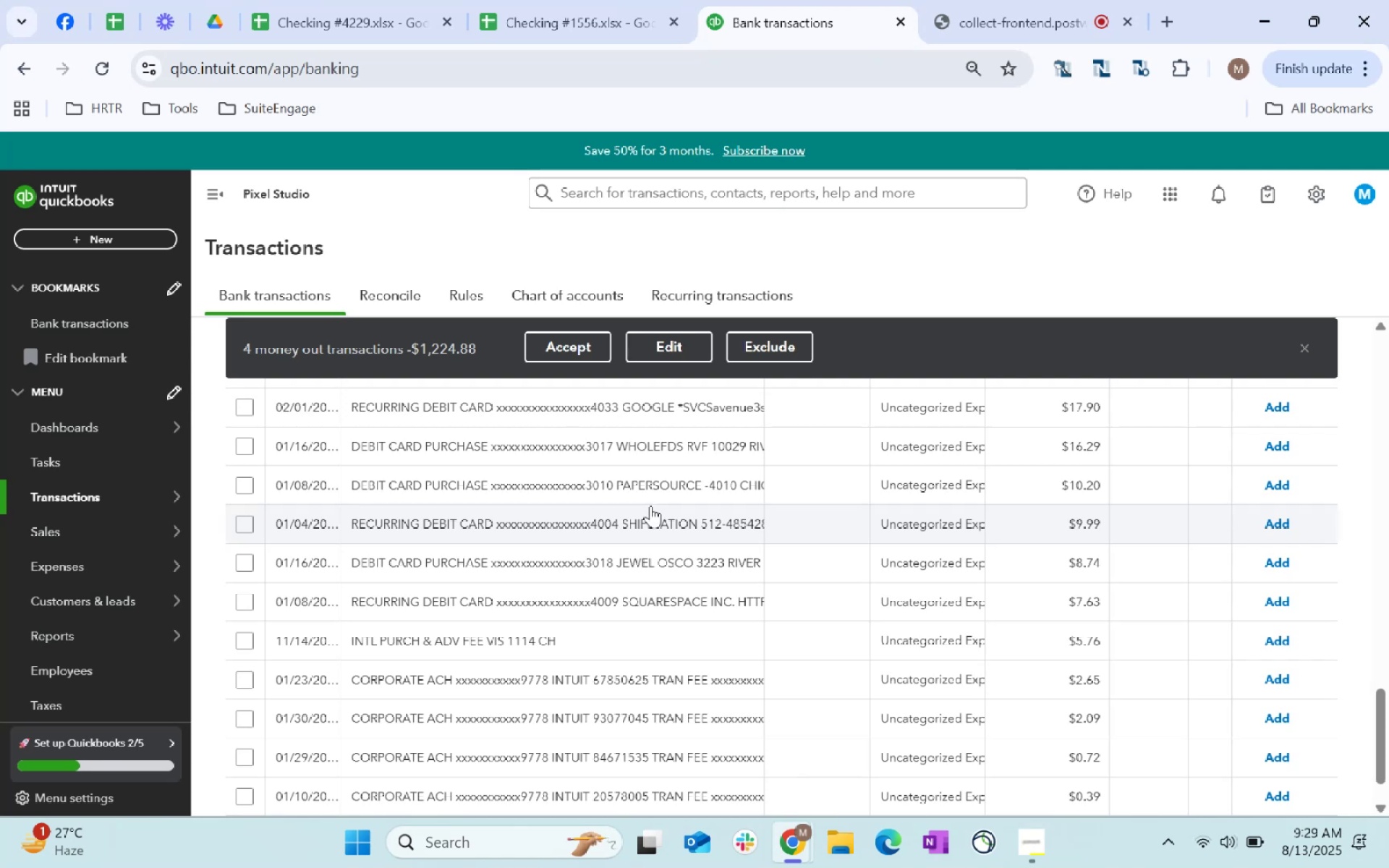 
wait(12.08)
 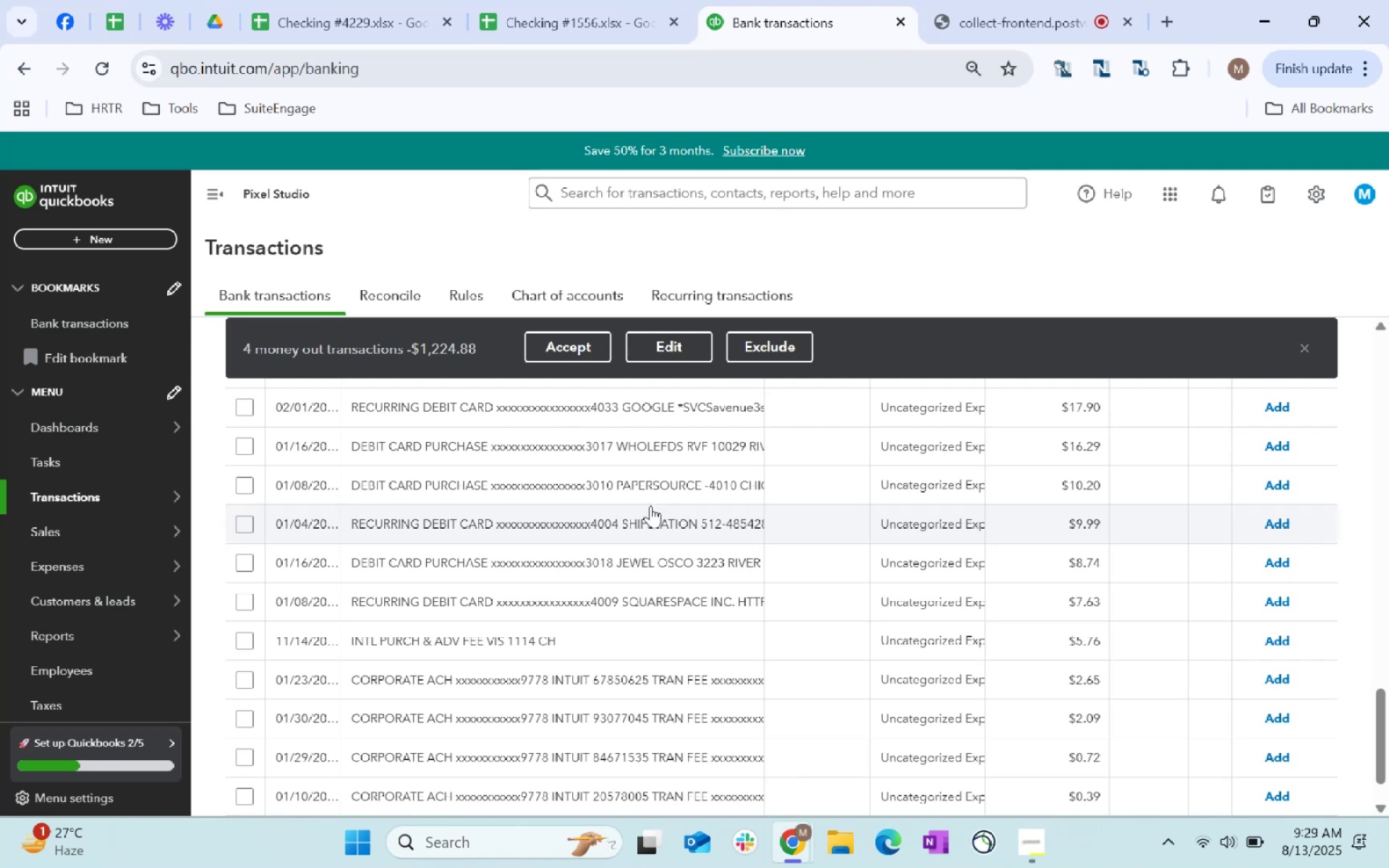 
scroll: coordinate [650, 506], scroll_direction: down, amount: 1.0
 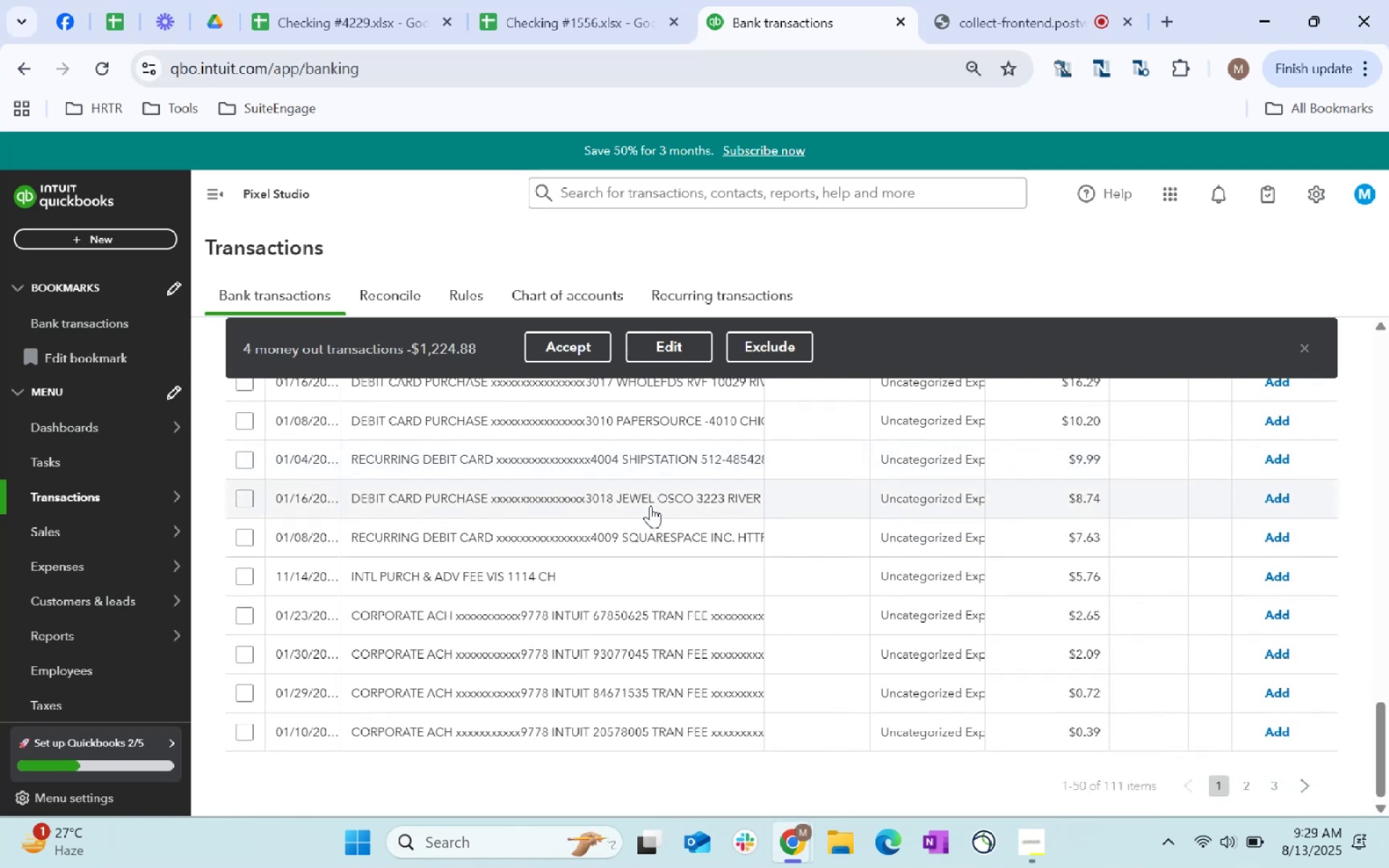 
scroll: coordinate [650, 506], scroll_direction: up, amount: 19.0
 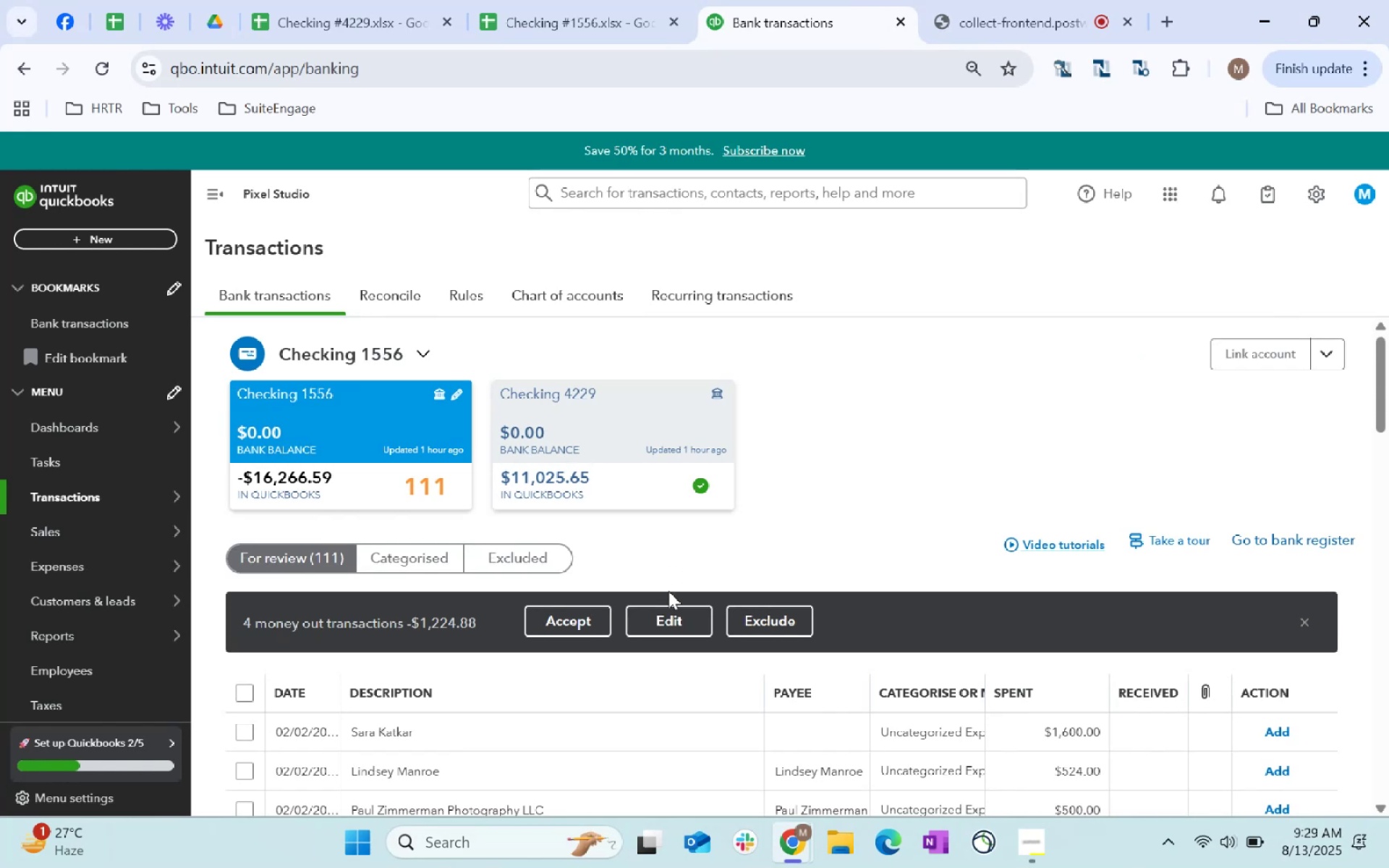 
left_click([668, 626])
 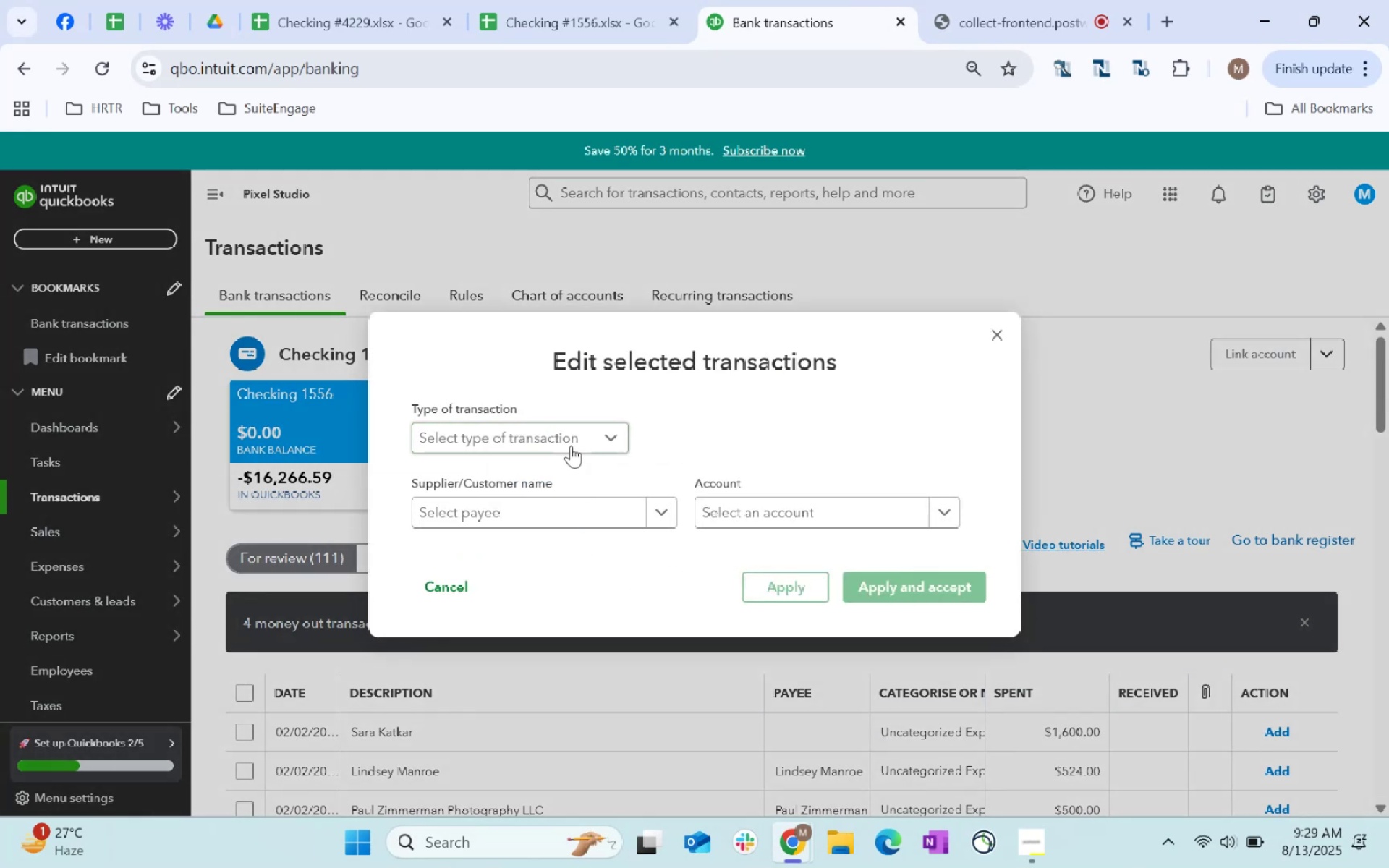 
double_click([550, 474])
 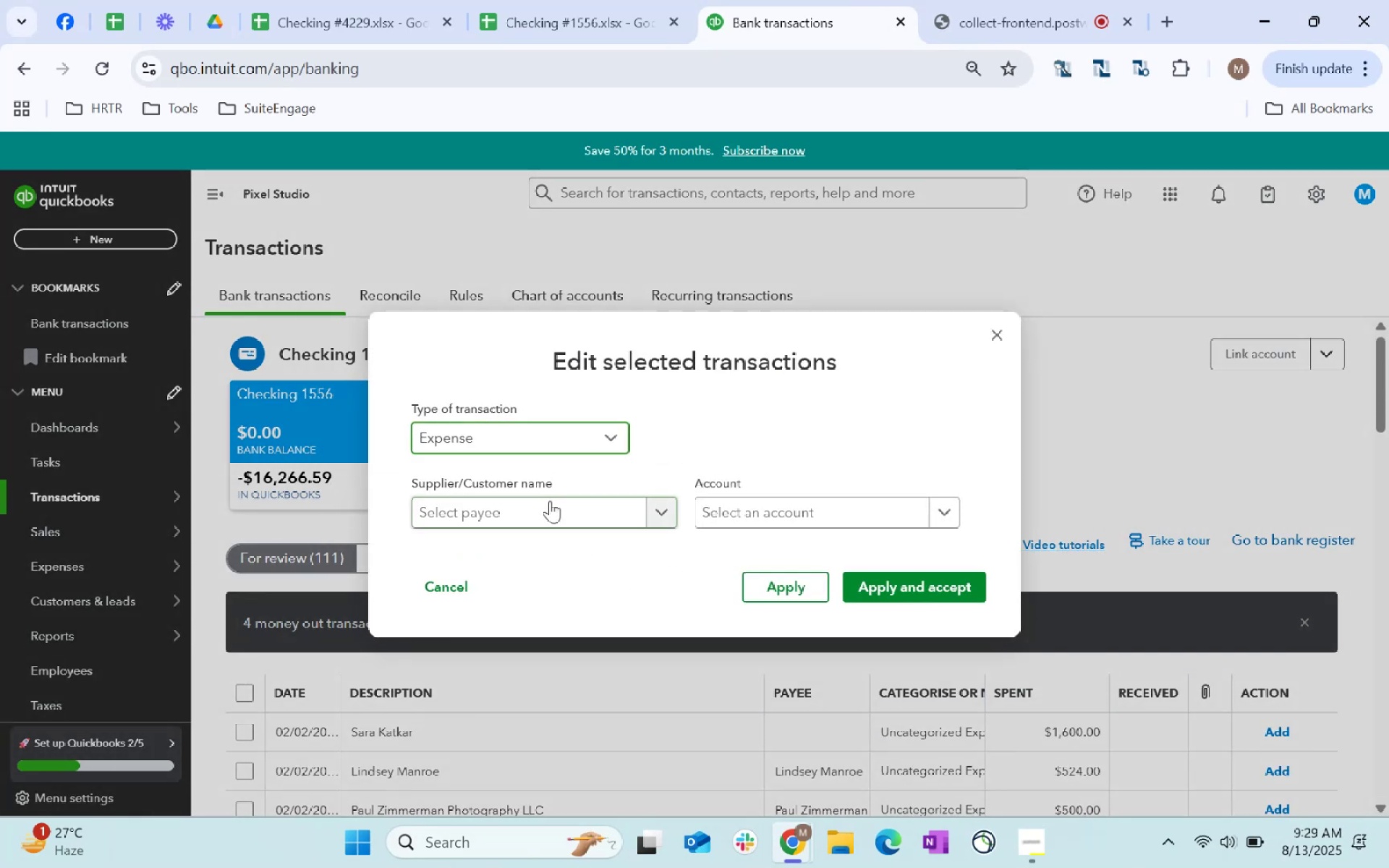 
left_click([551, 503])
 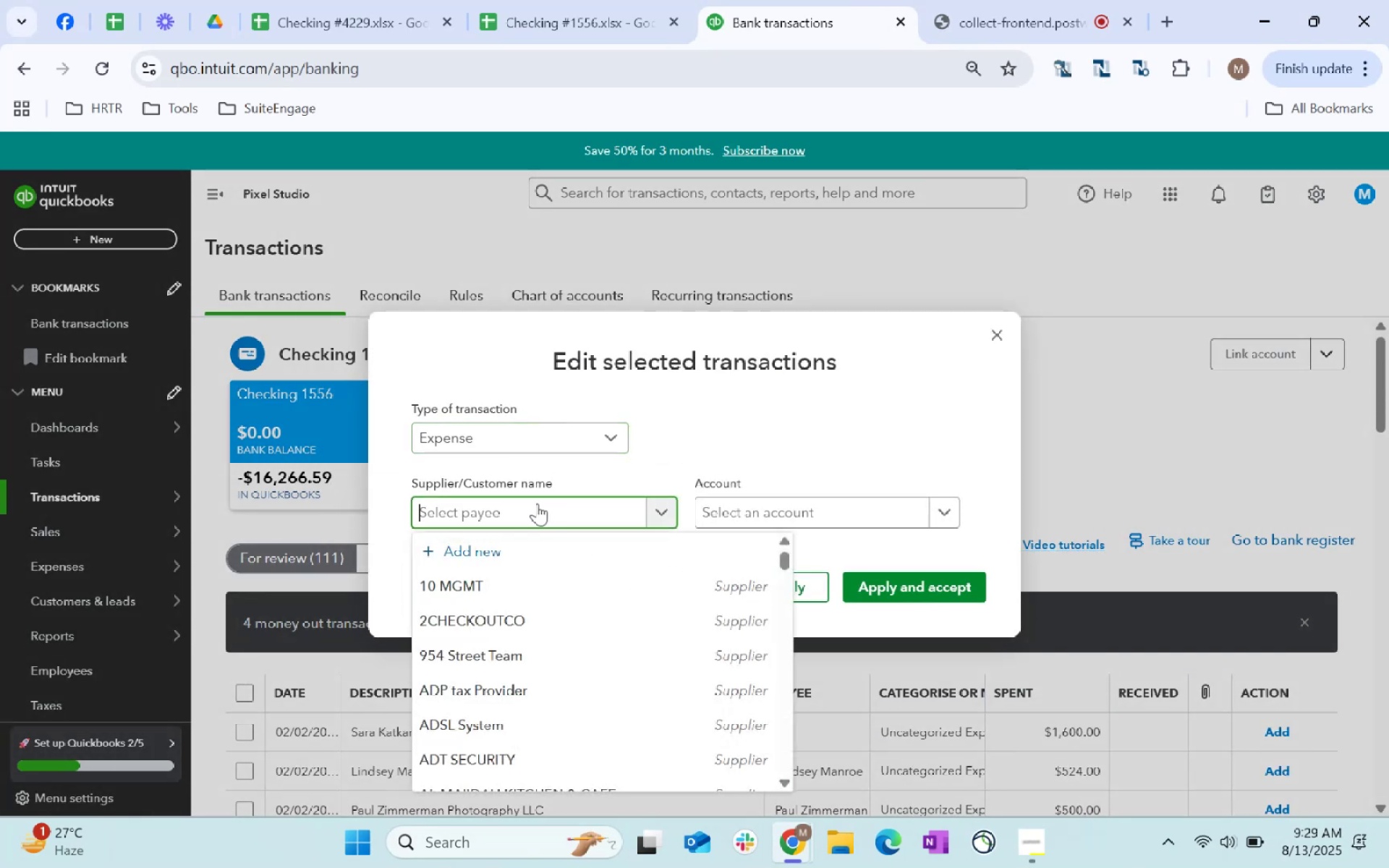 
hold_key(key=ShiftLeft, duration=0.45)
 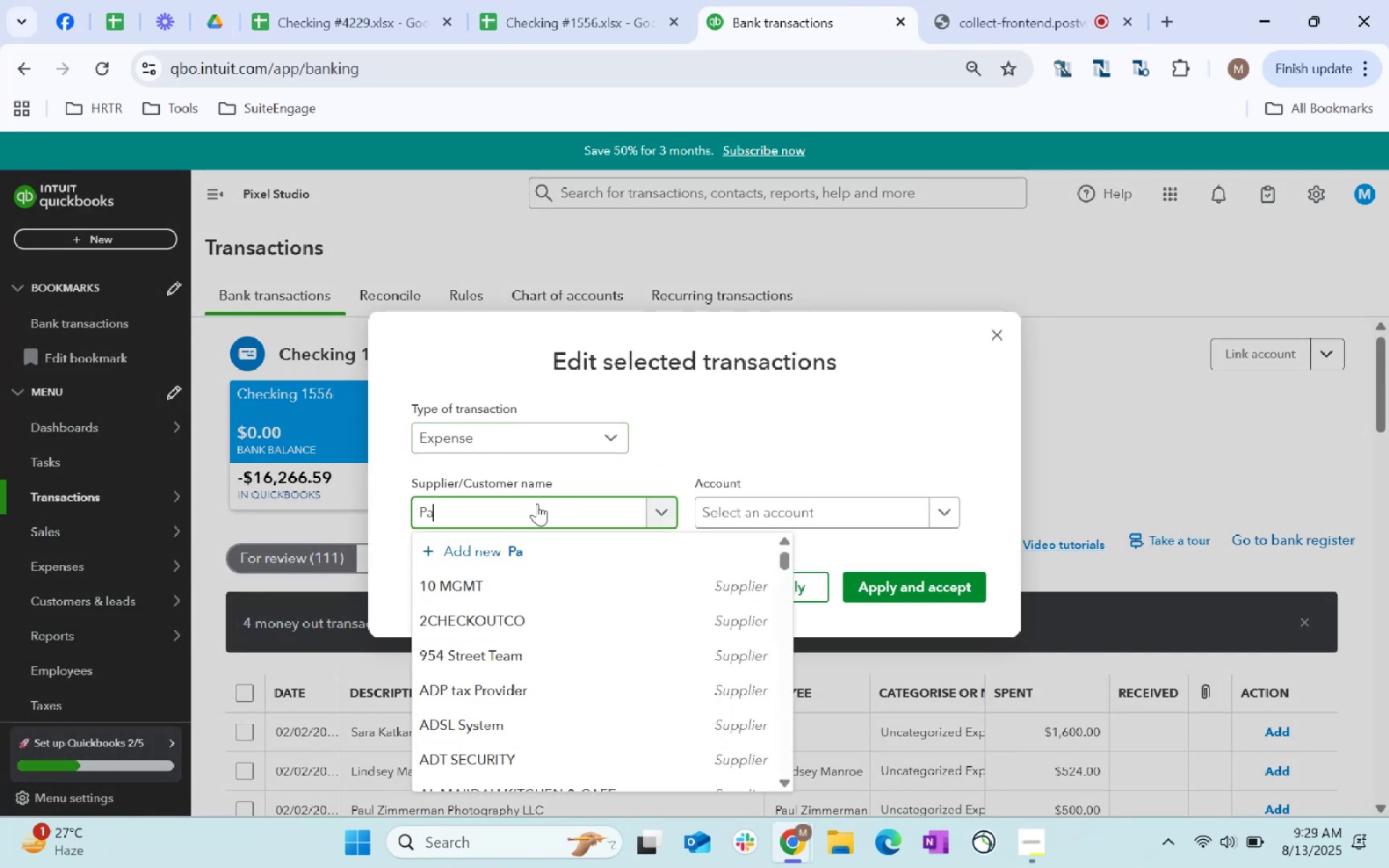 
type(payoneer)
 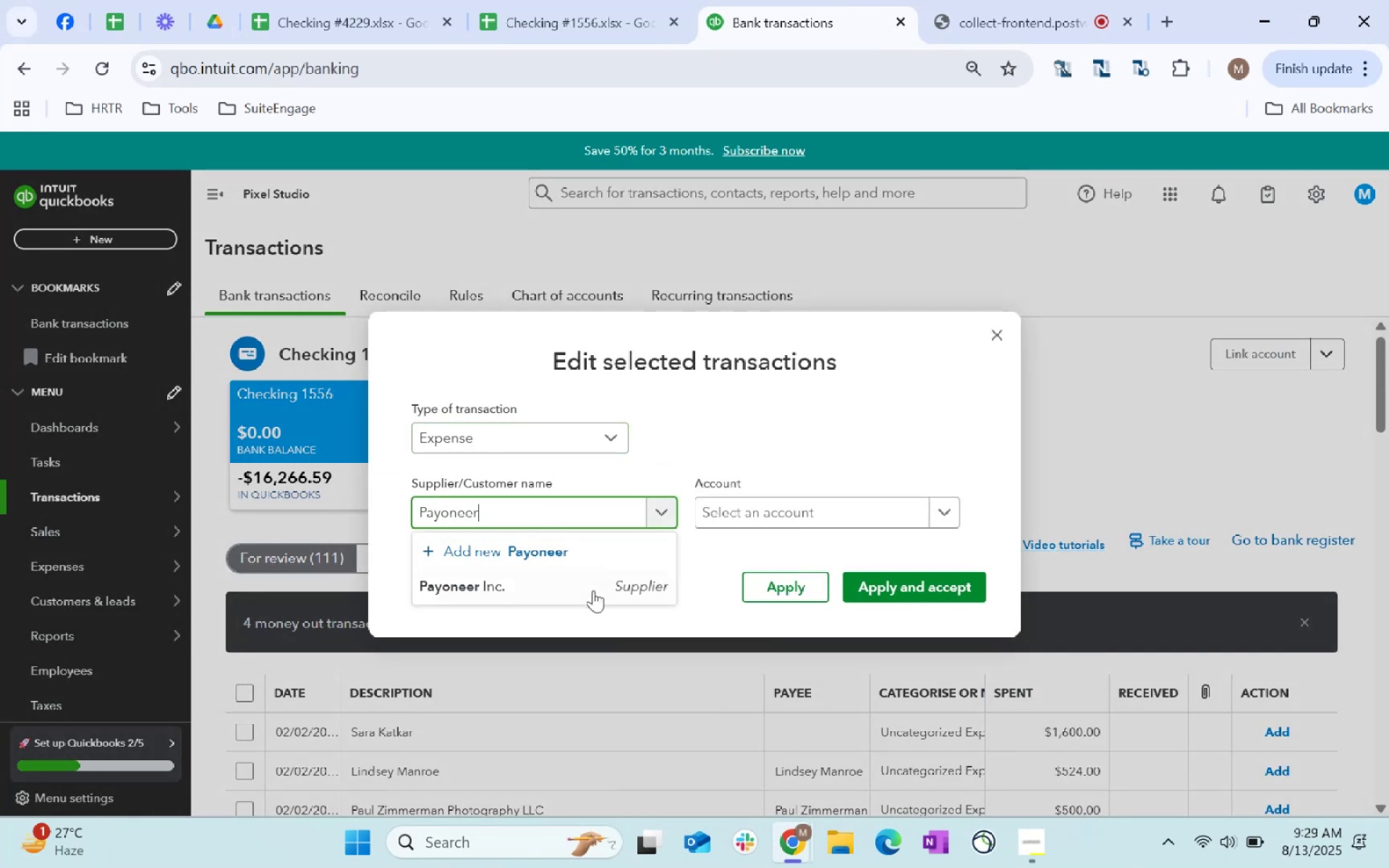 
left_click([632, 579])
 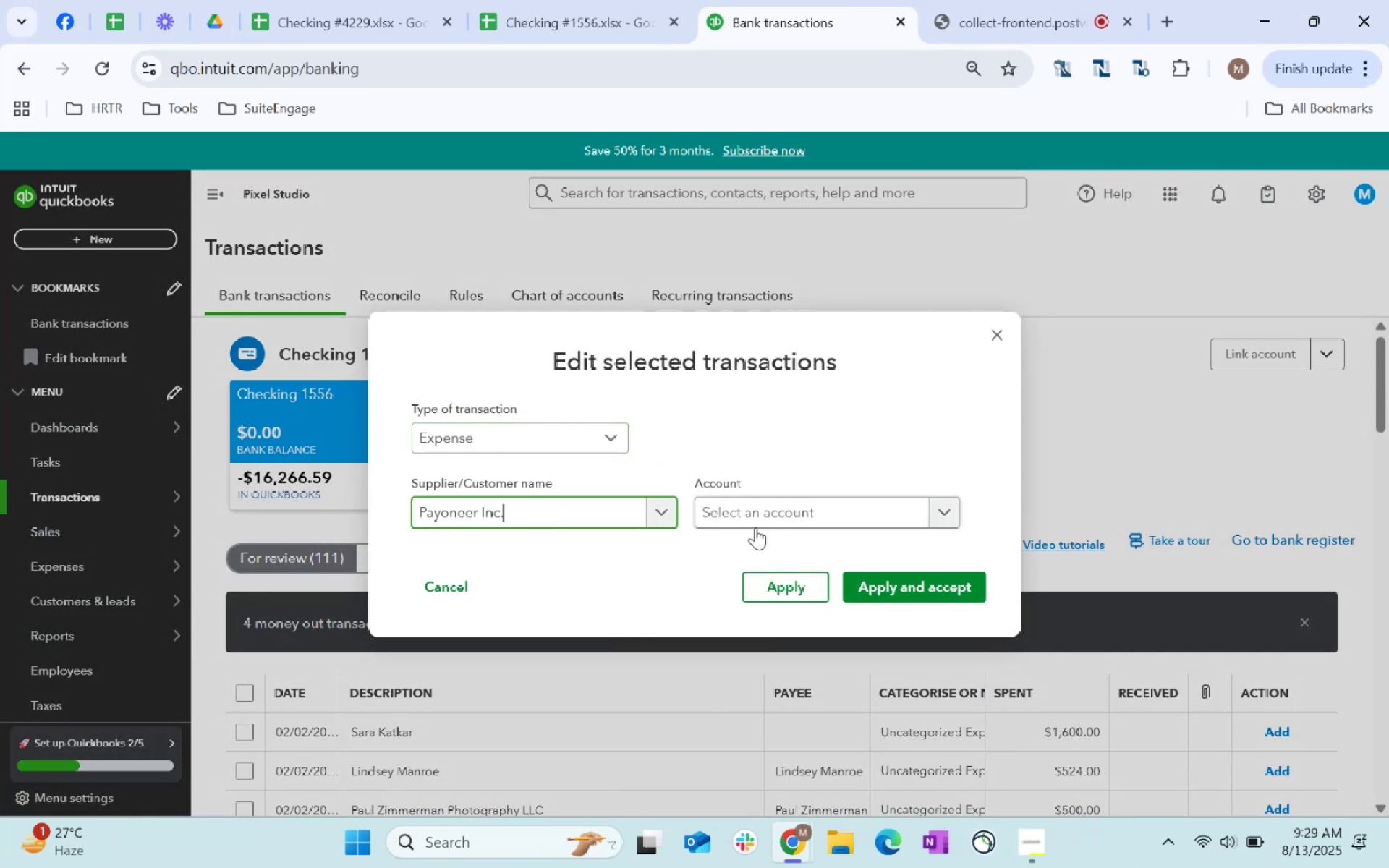 
left_click([762, 520])
 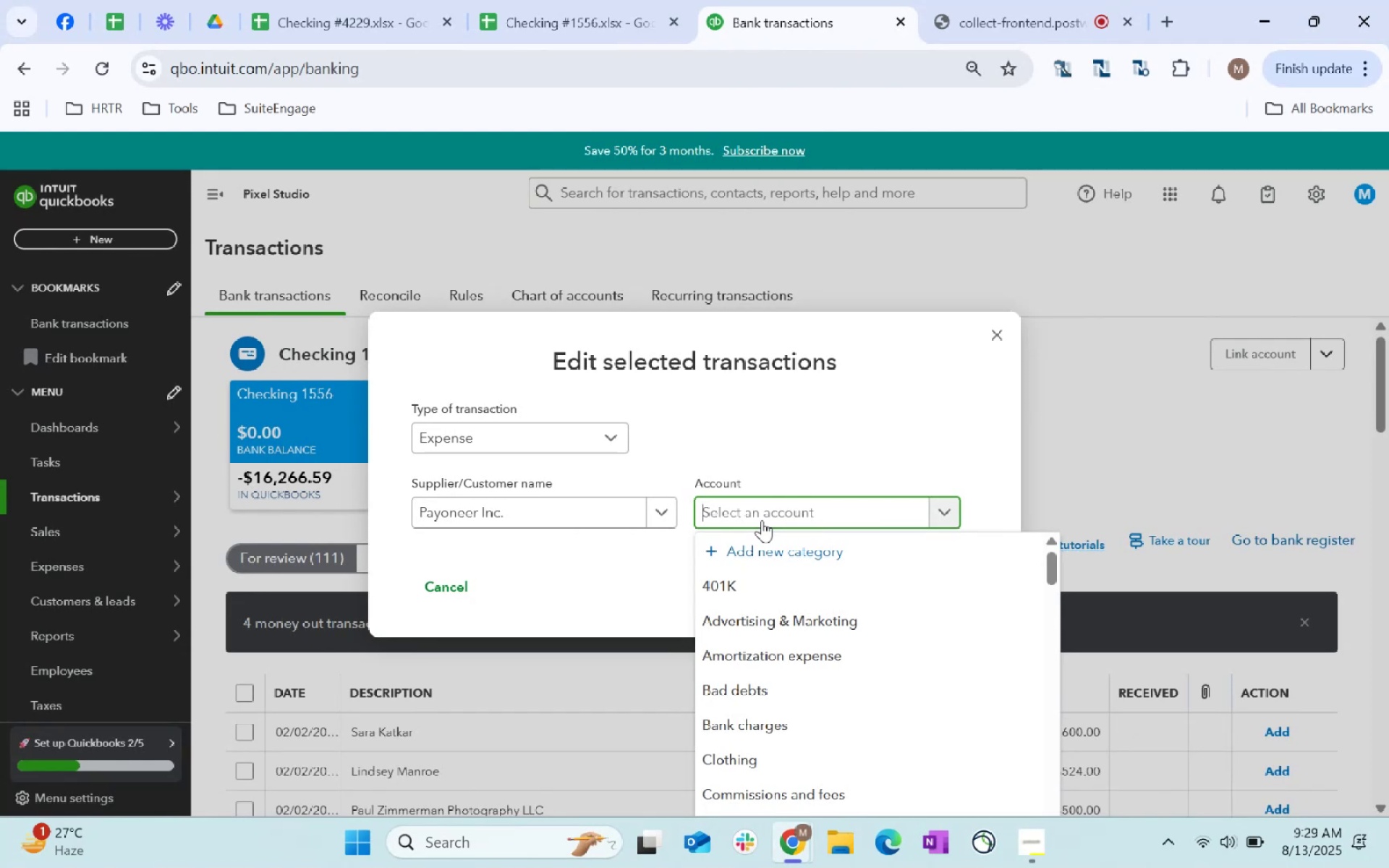 
wait(10.63)
 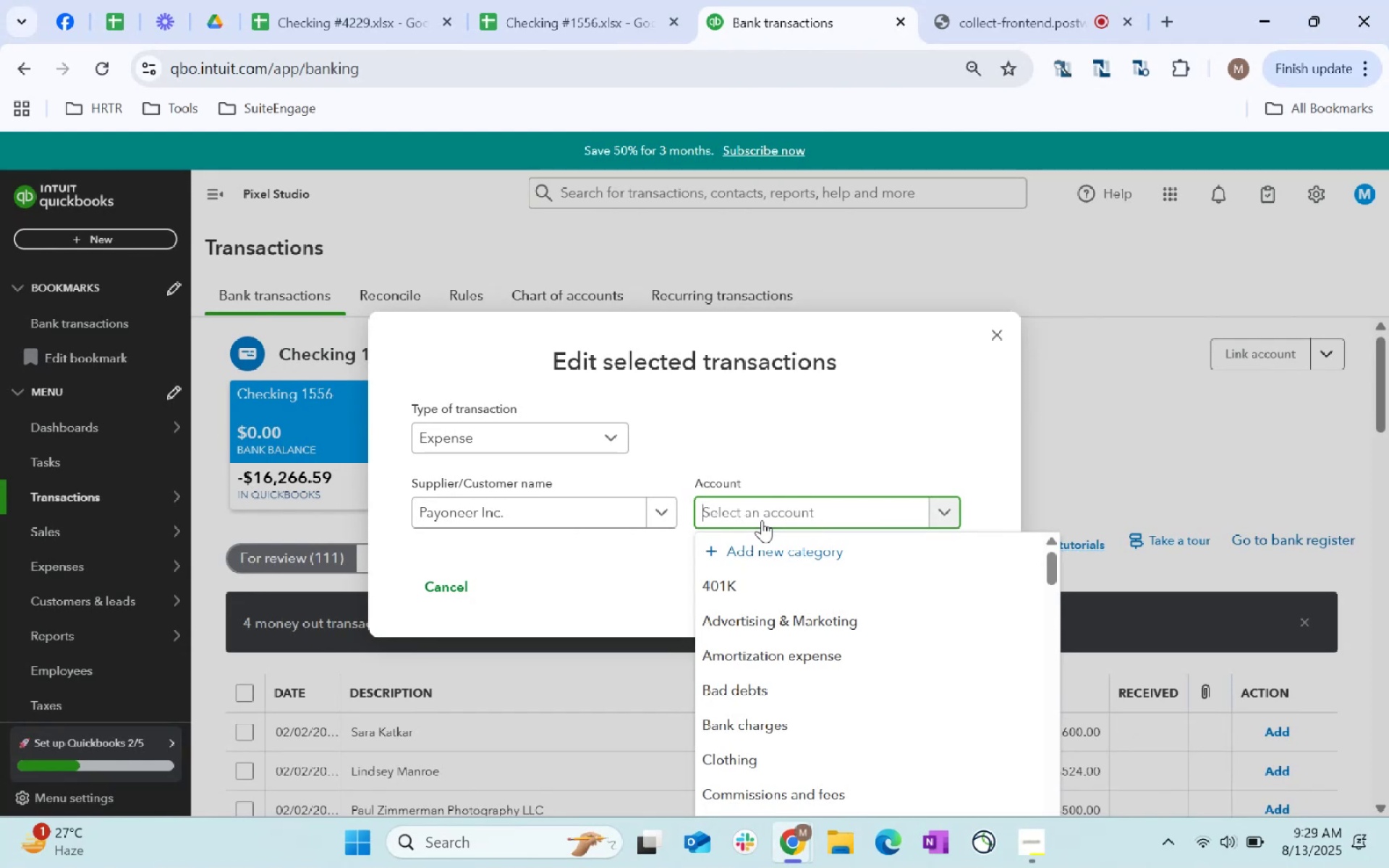 
type(software)
key(Tab)
 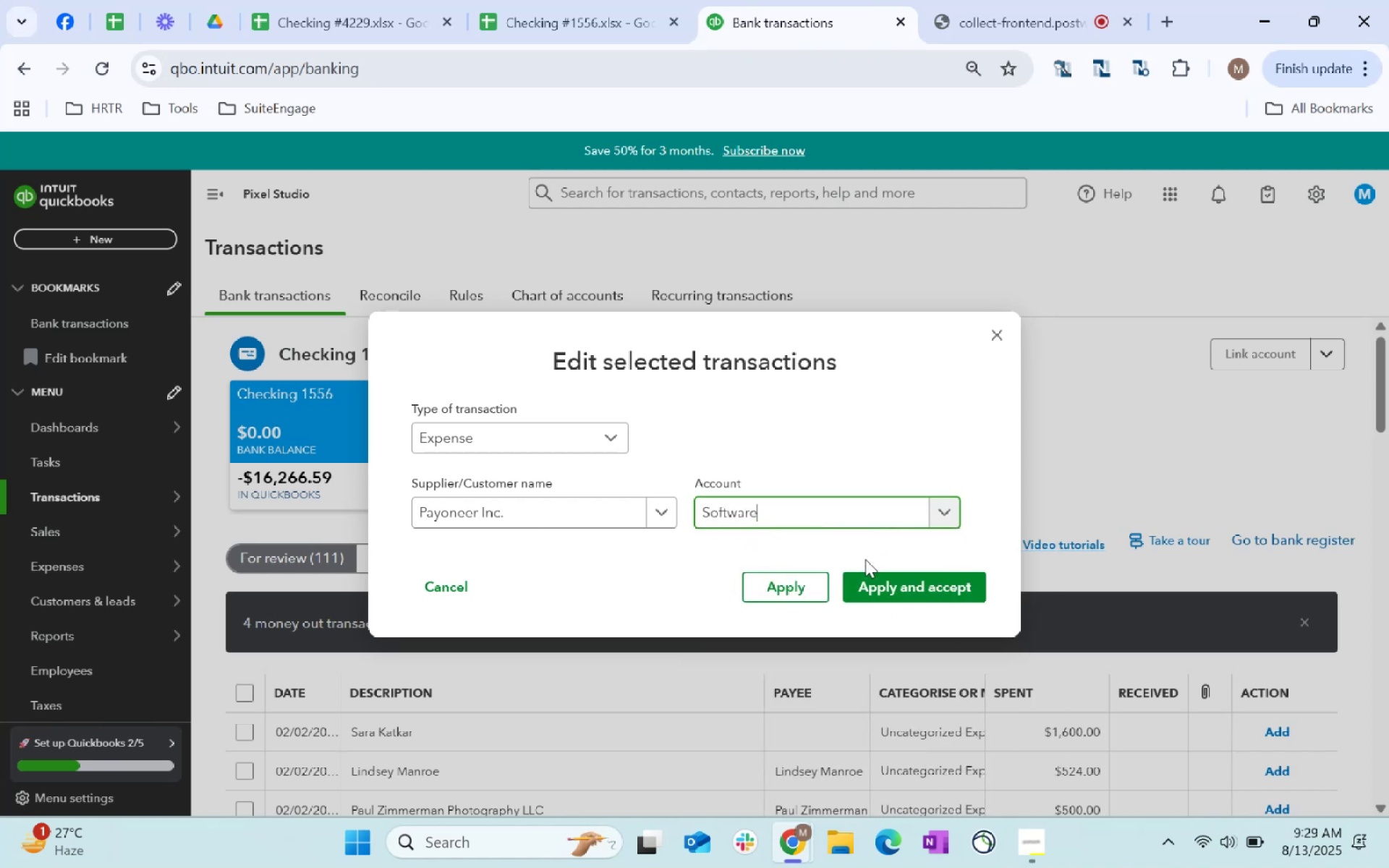 
left_click([944, 610])
 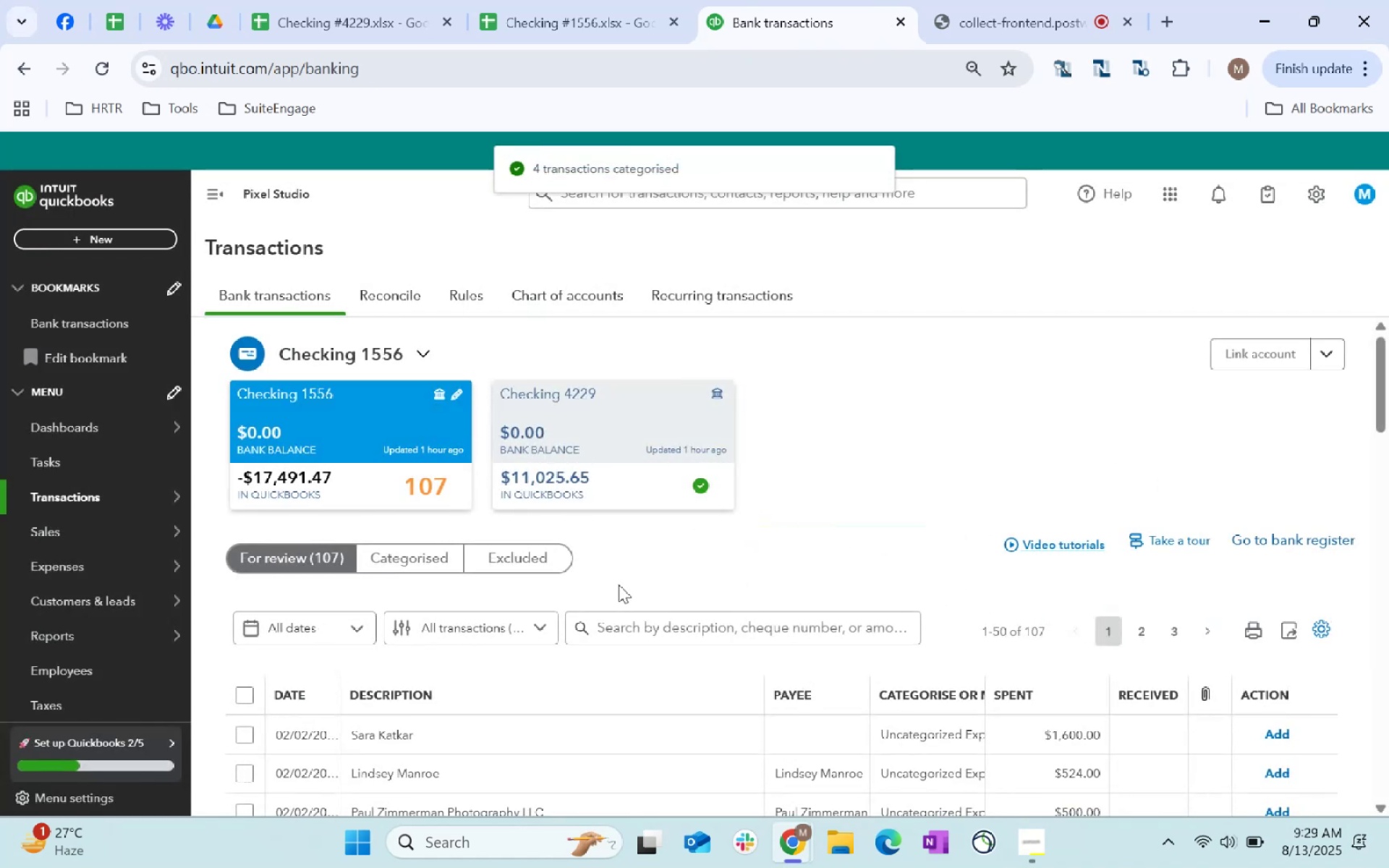 
scroll: coordinate [619, 584], scroll_direction: down, amount: 4.0
 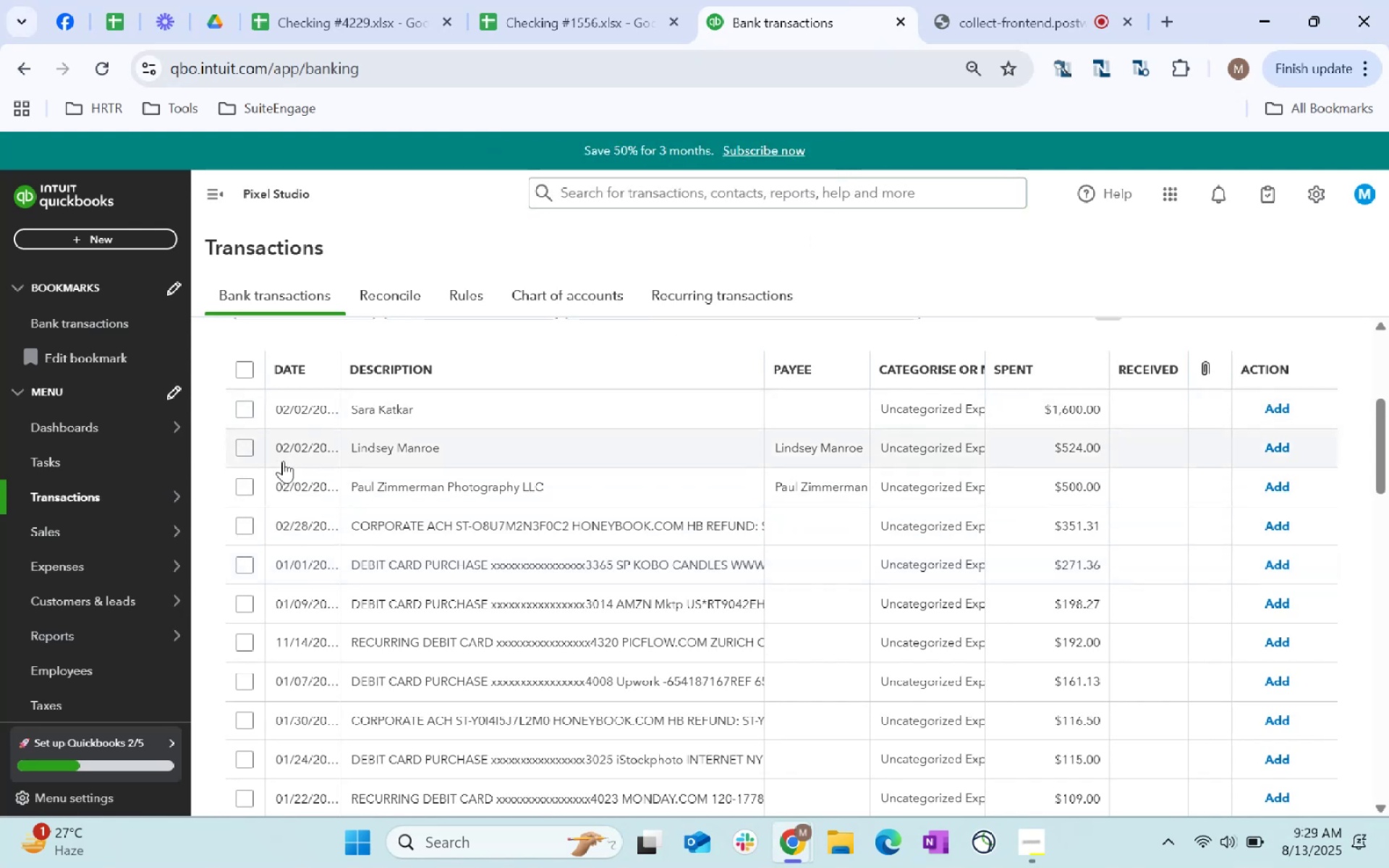 
left_click([238, 527])
 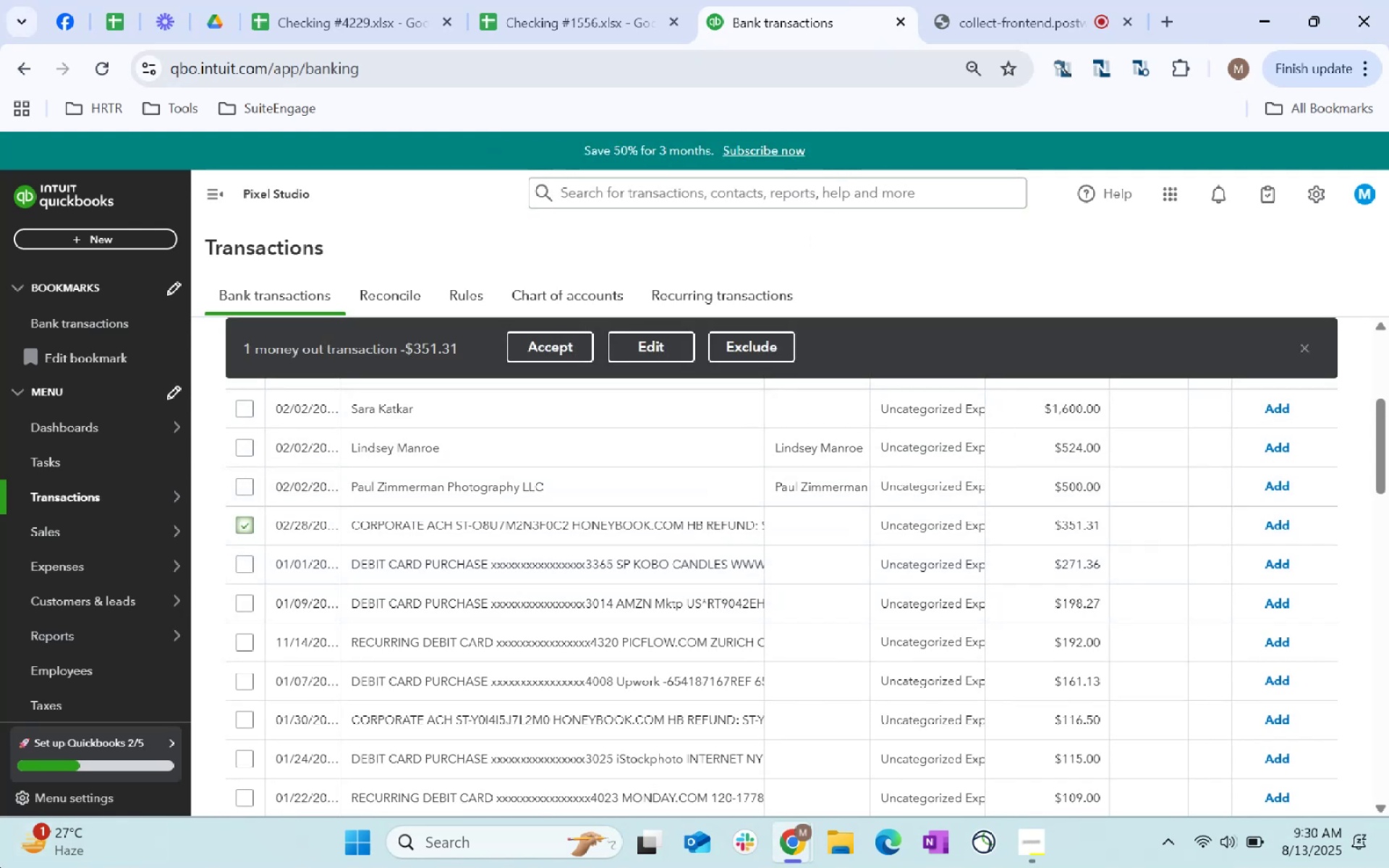 
wait(6.1)
 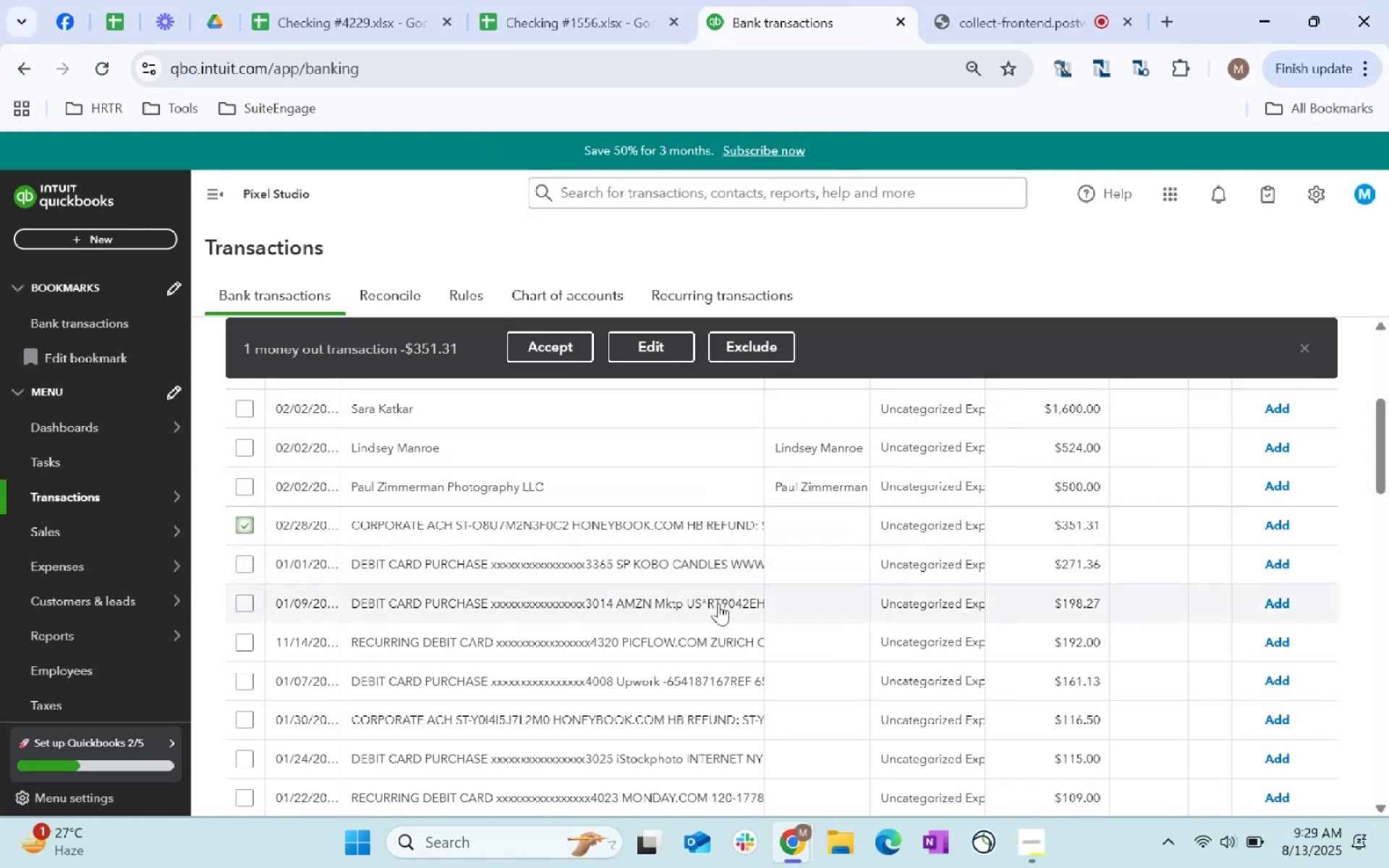 
left_click([240, 727])
 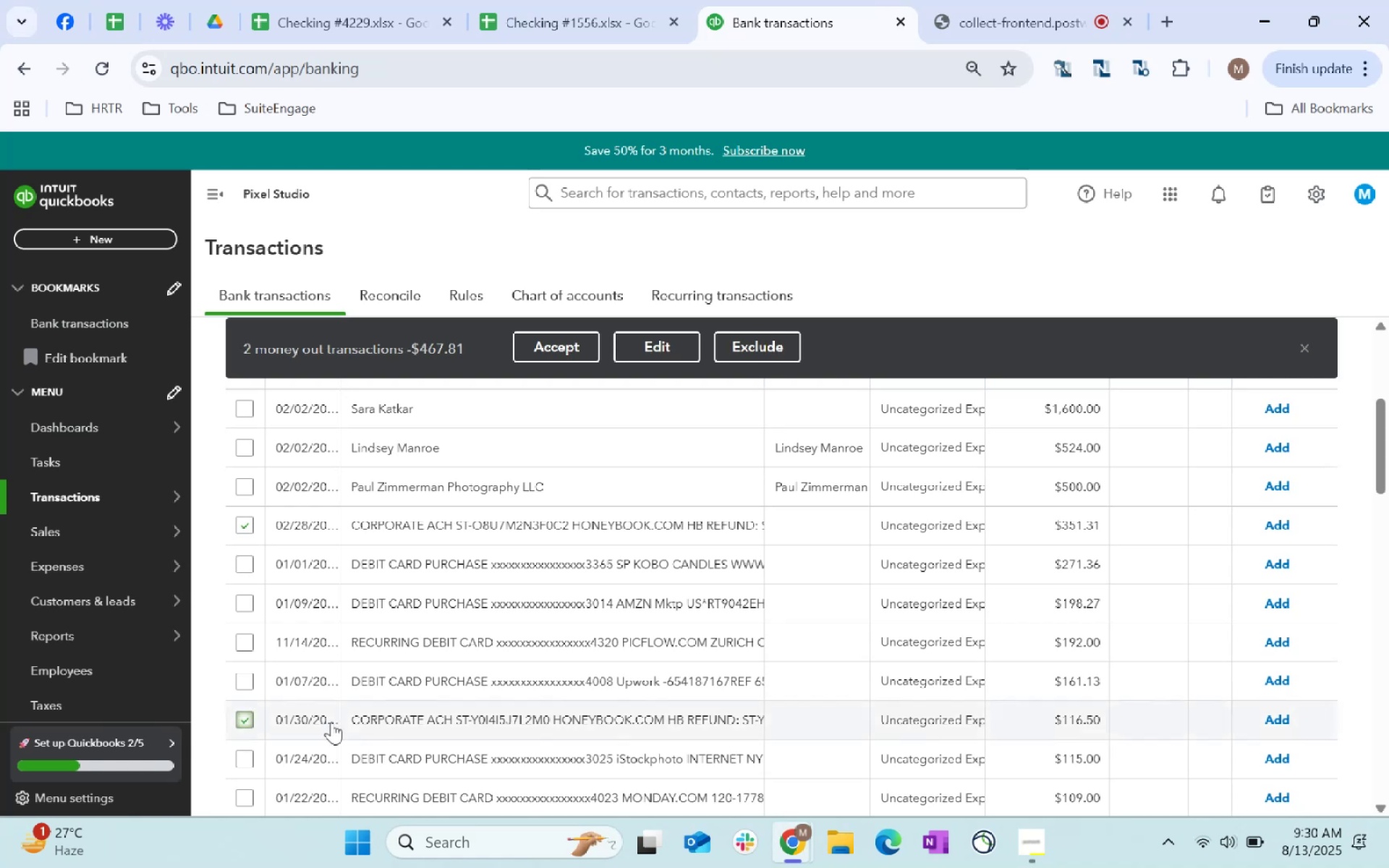 
scroll: coordinate [738, 618], scroll_direction: up, amount: 5.0
 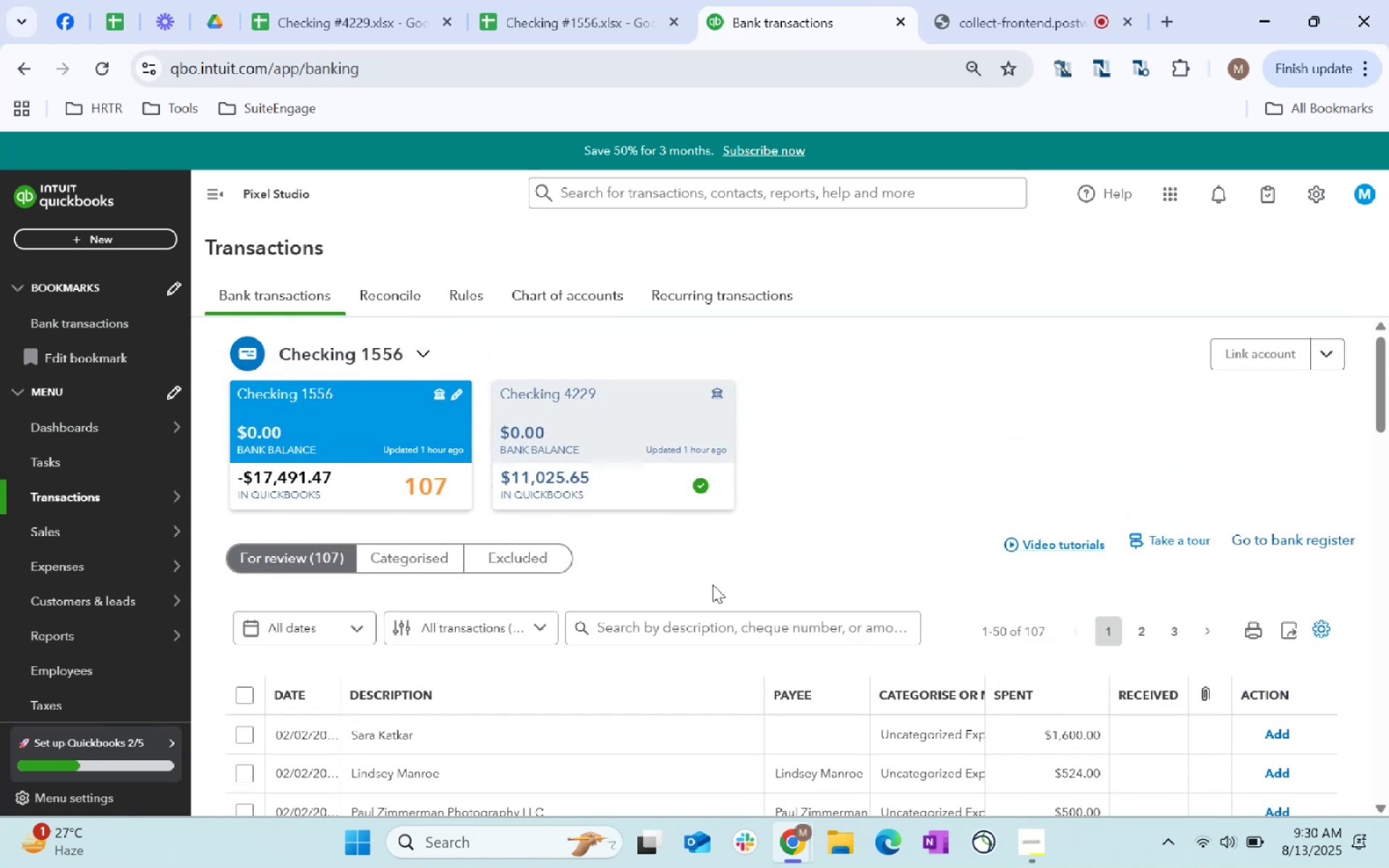 
left_click([701, 631])
 